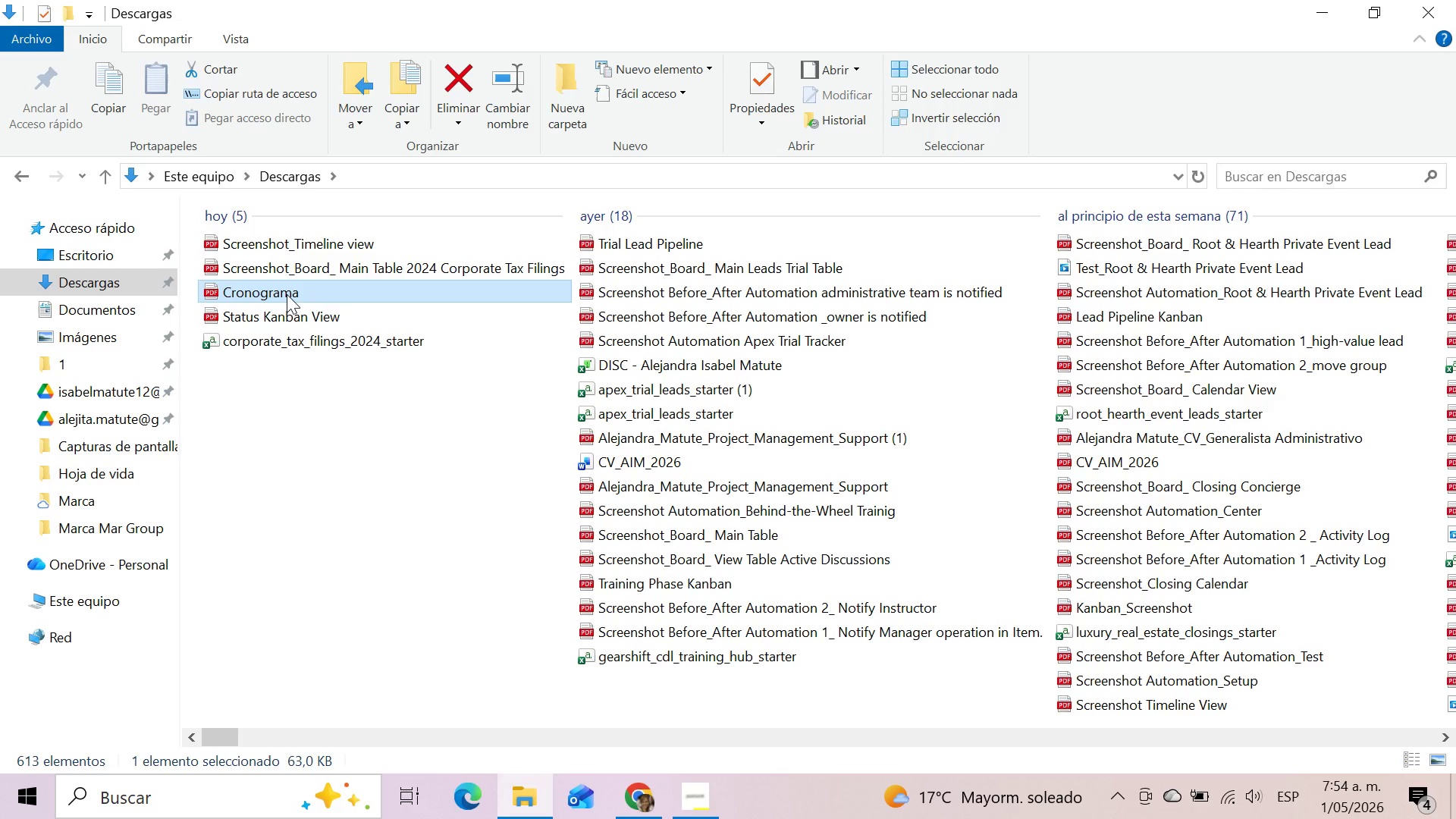 
key(Delete)
 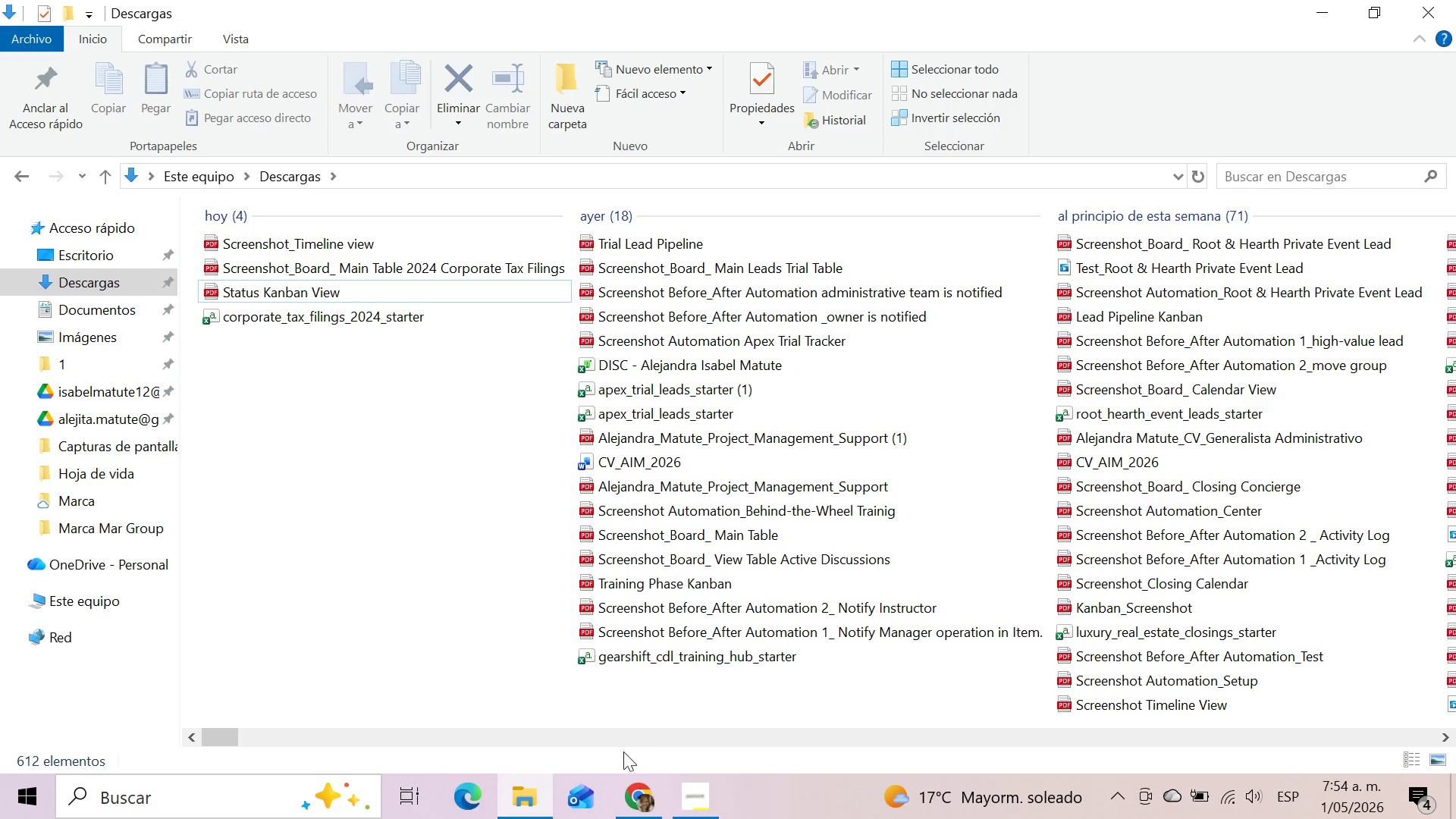 
left_click([635, 801])
 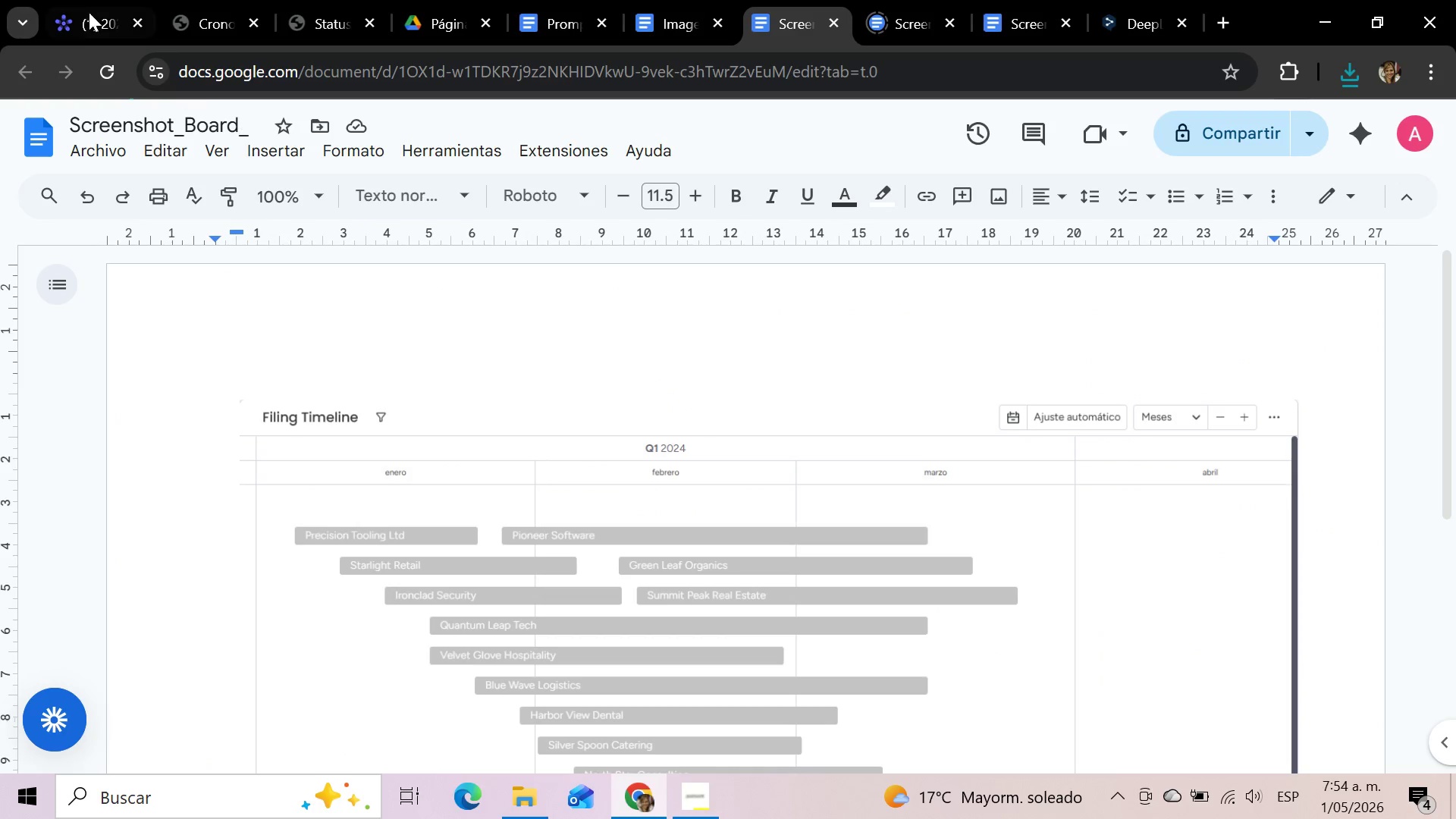 
left_click([89, 7])
 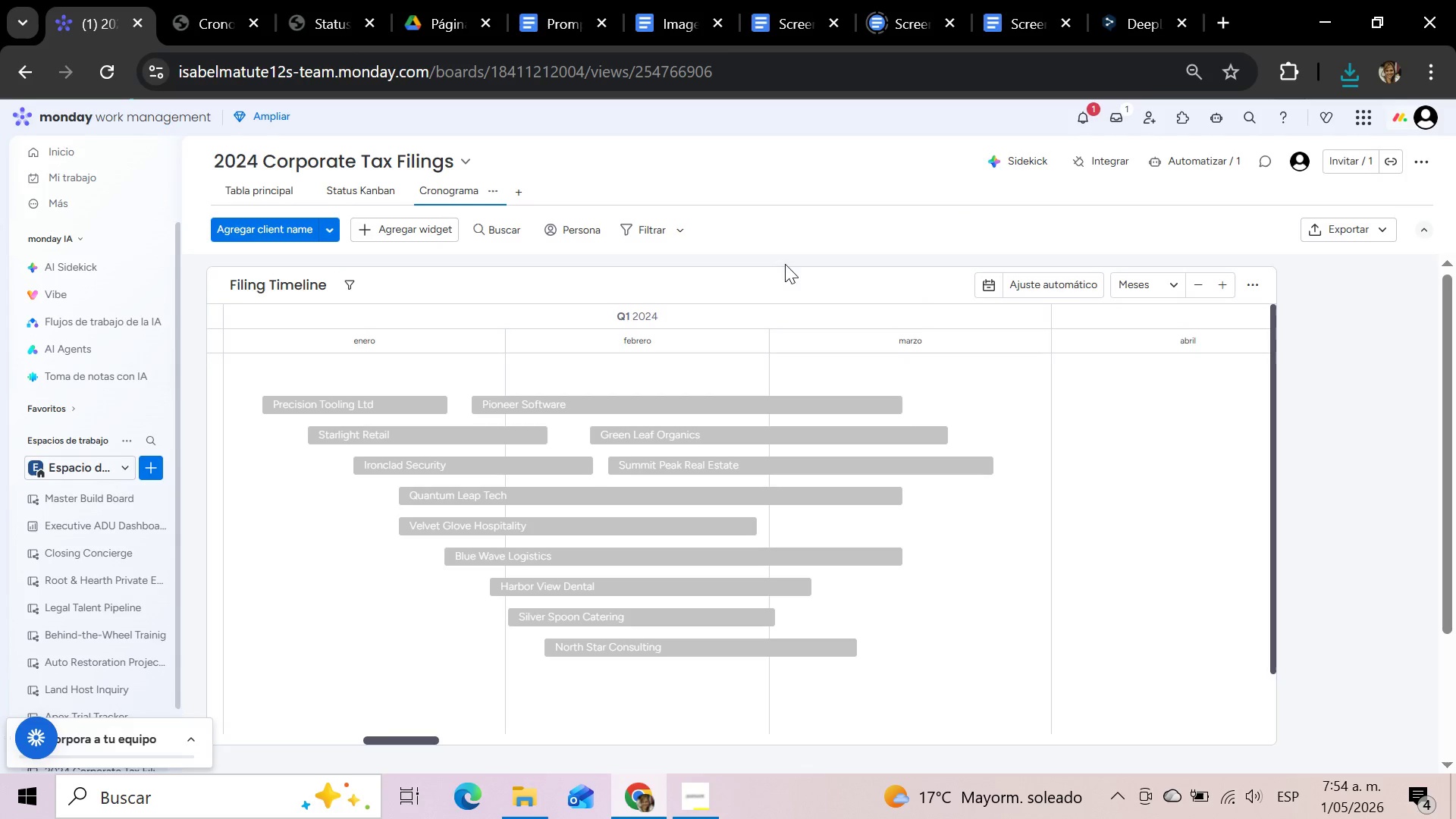 
wait(6.94)
 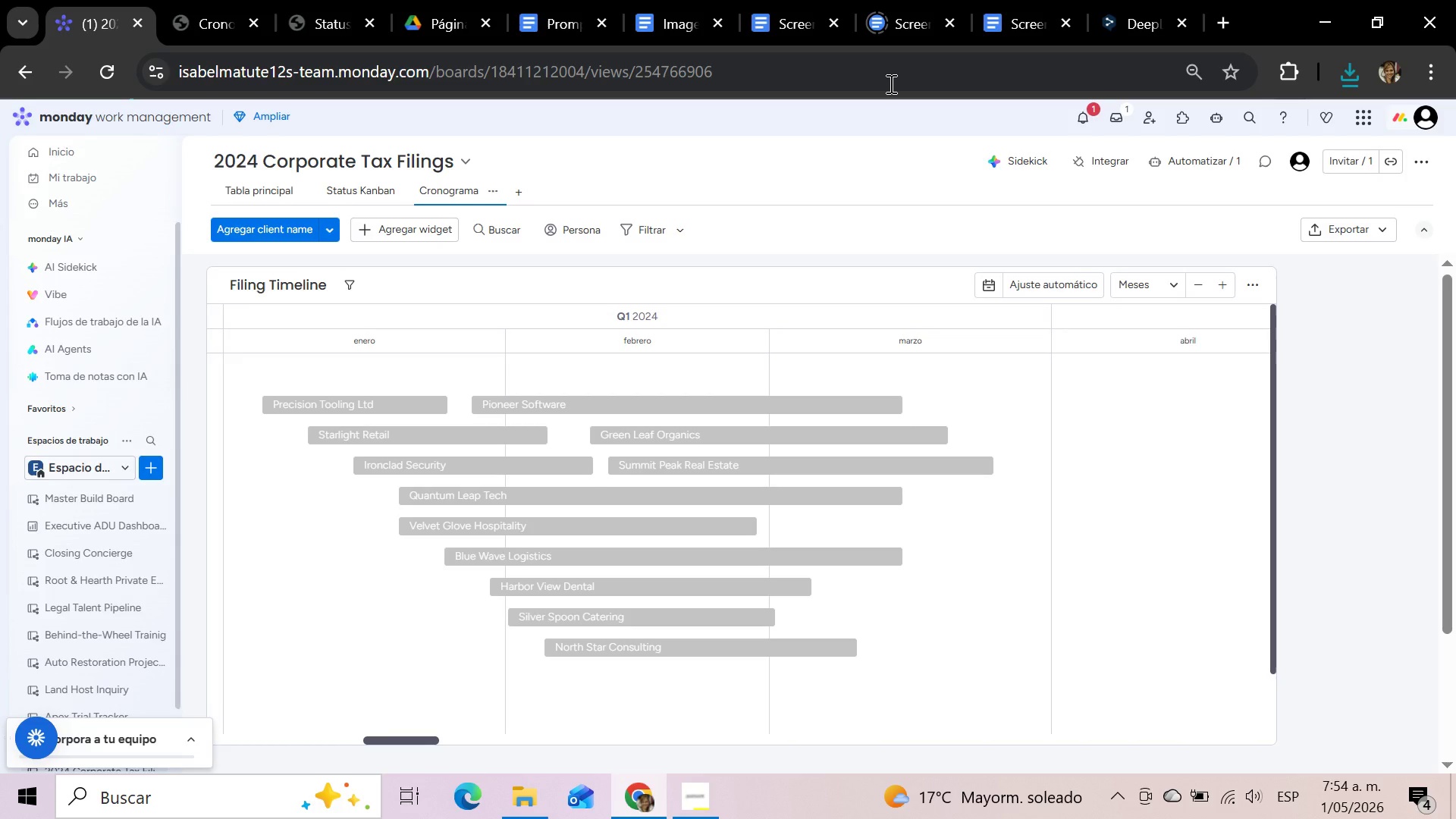 
left_click([1192, 162])
 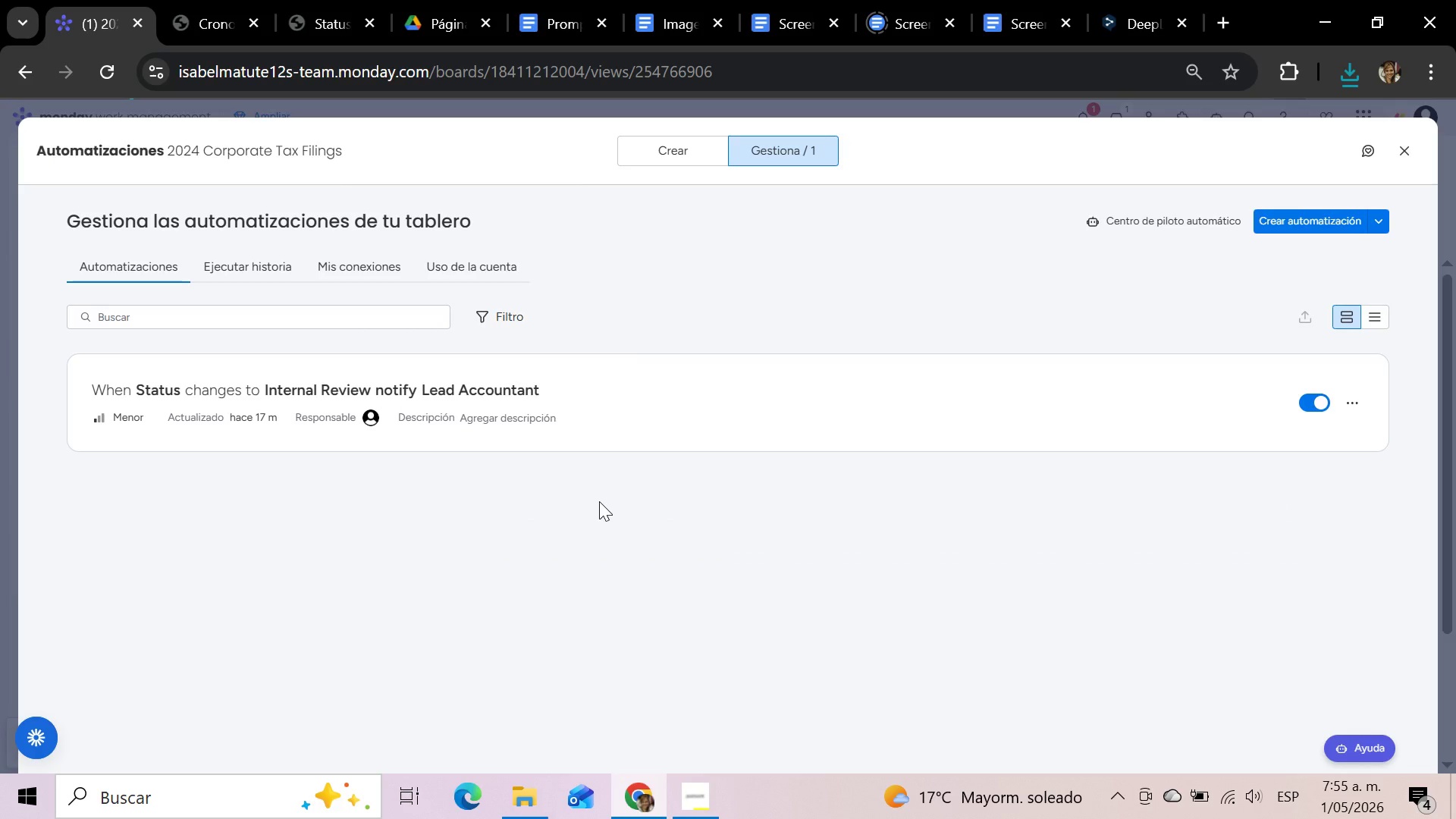 
wait(15.89)
 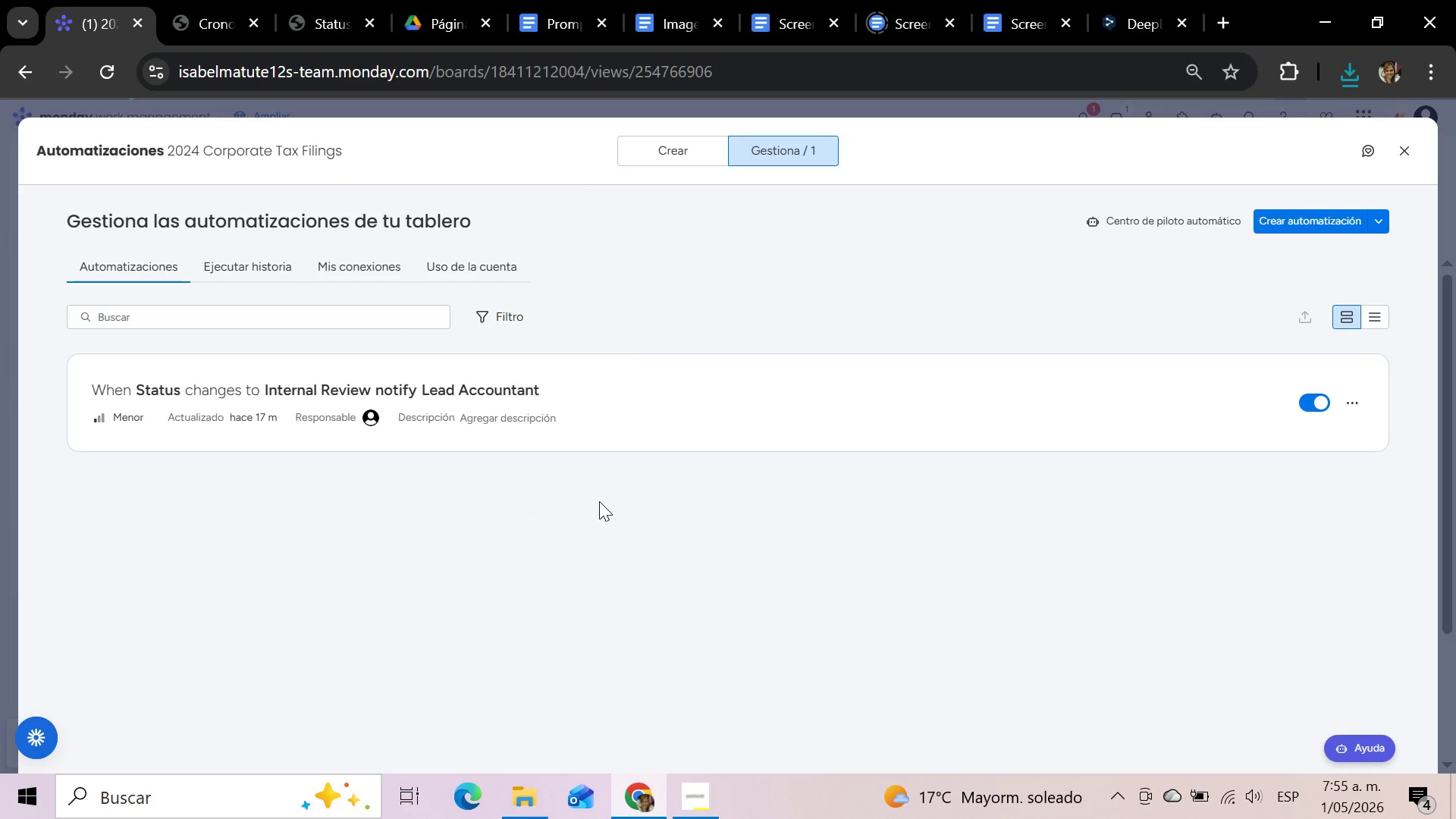 
key(Meta+Shift+S)
 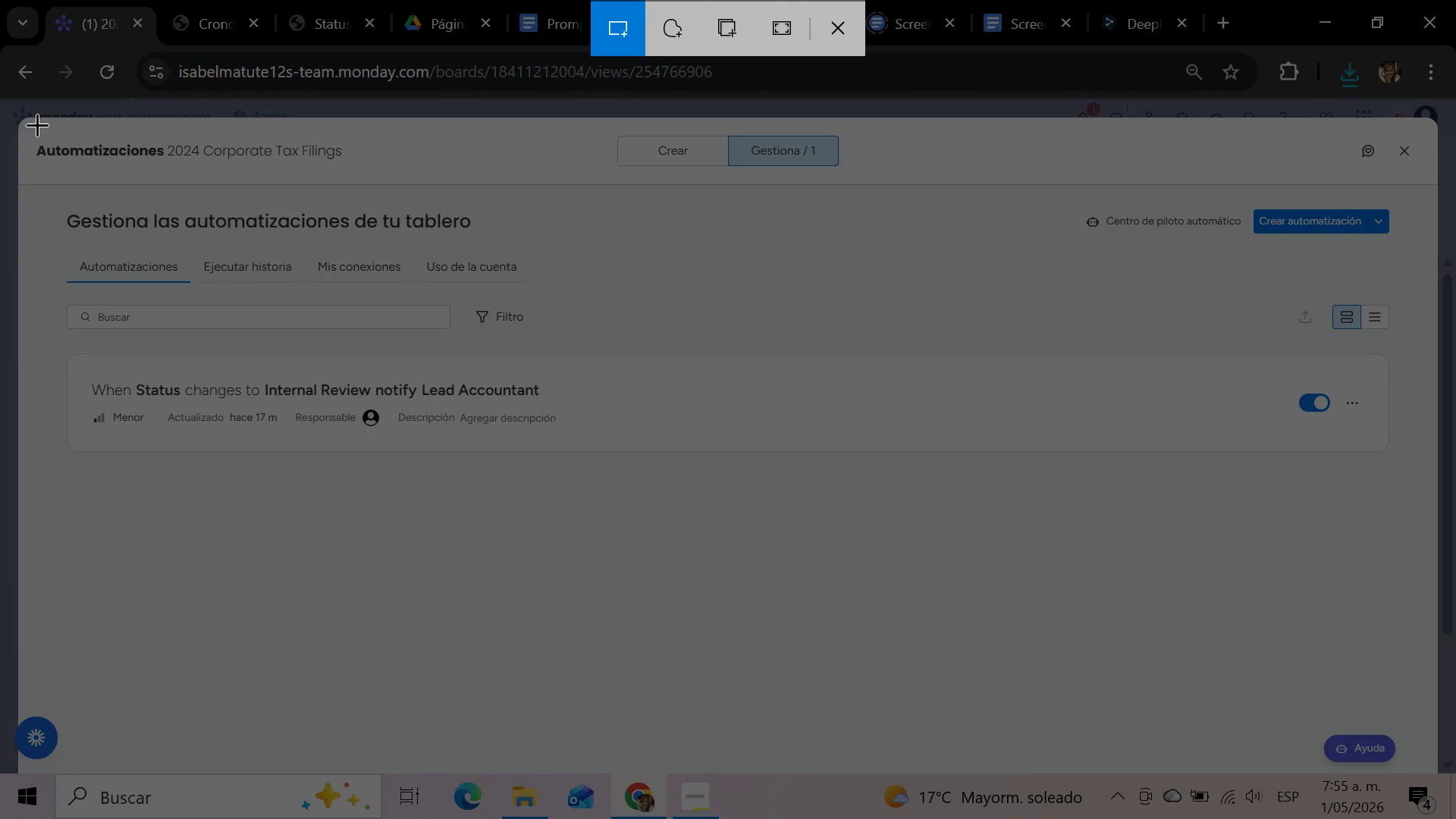 
left_click_drag(start_coordinate=[28, 122], to_coordinate=[361, 175])
 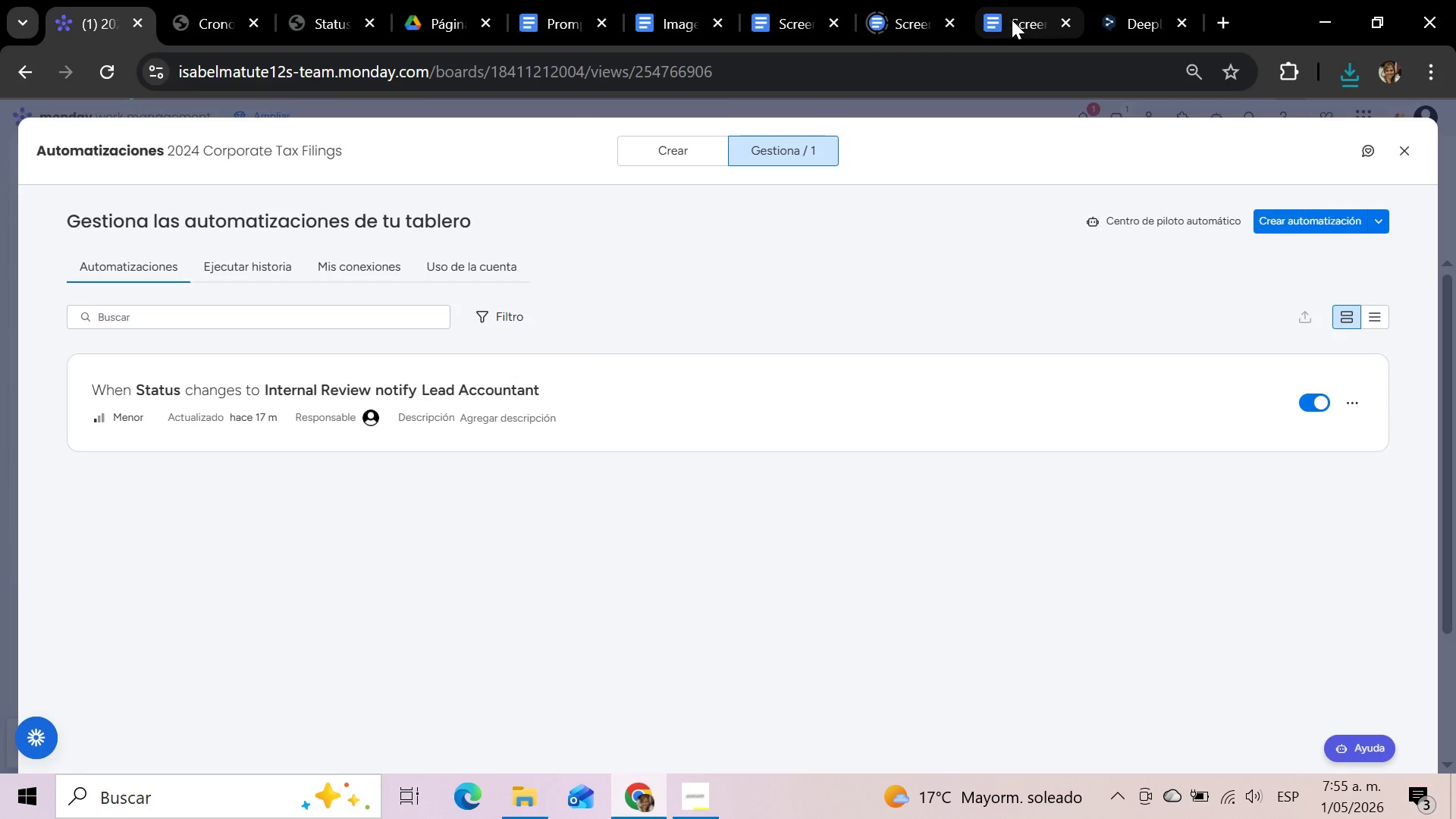 
left_click([891, 10])
 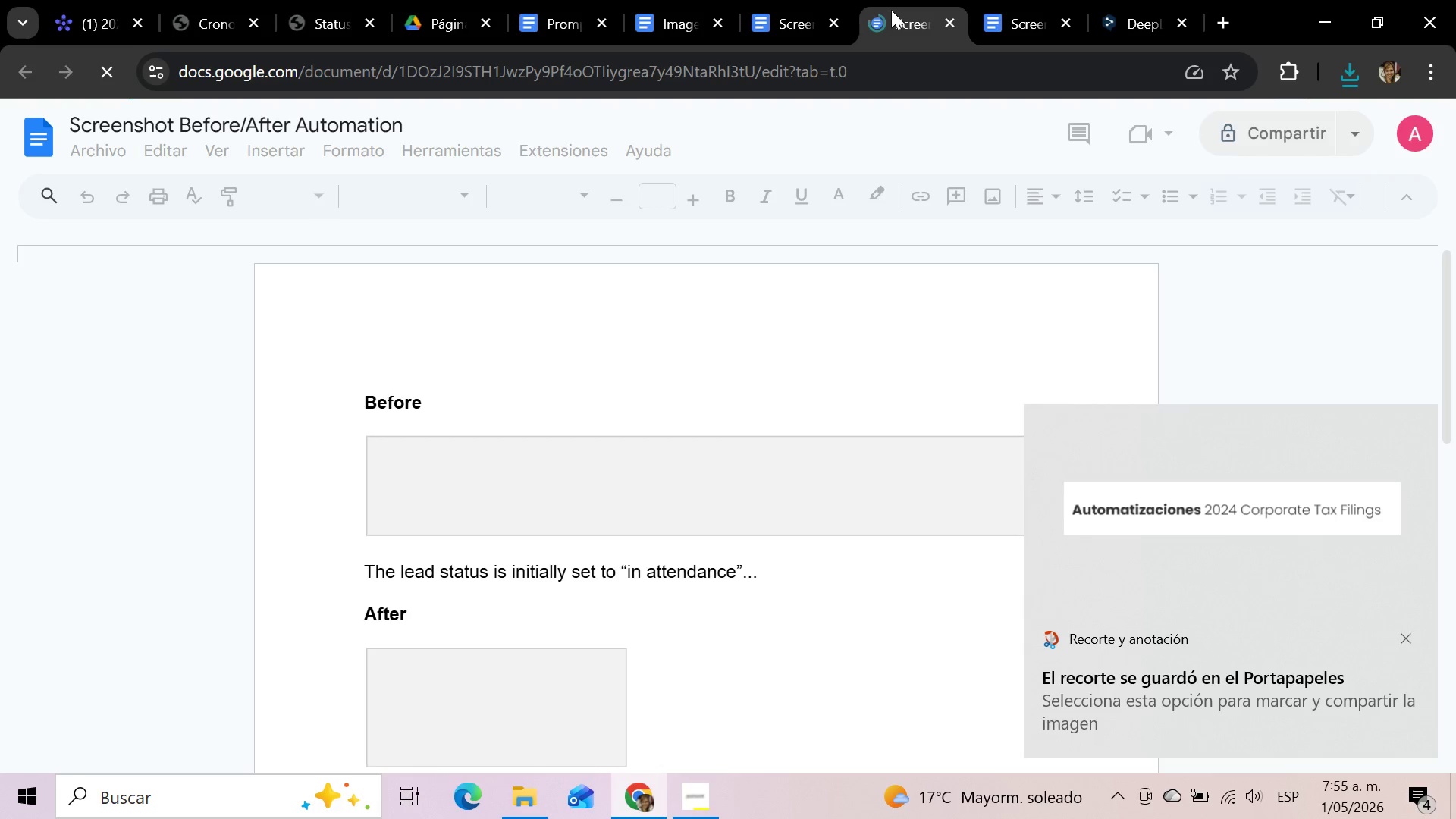 
left_click([1021, 12])
 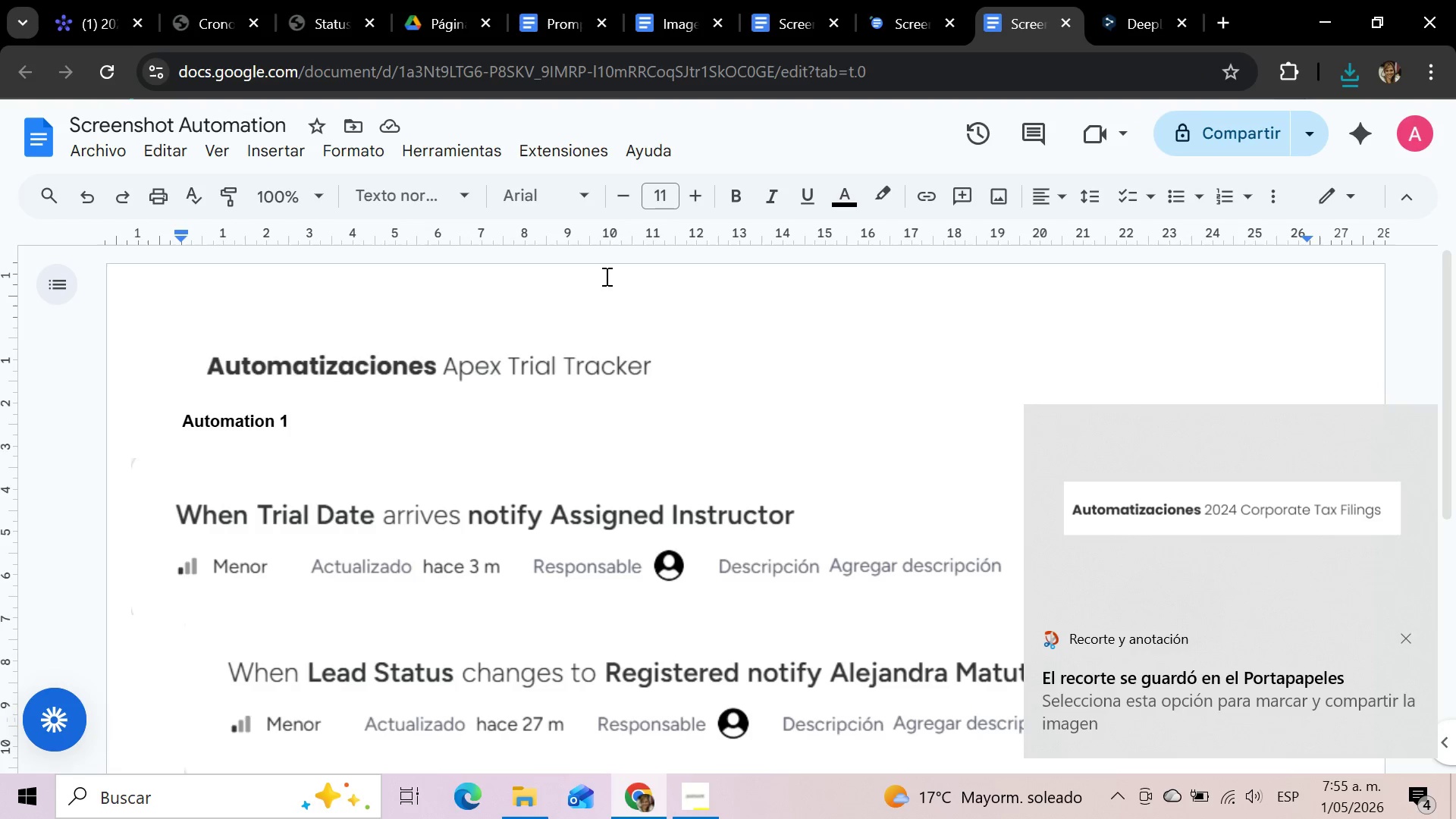 
left_click([516, 336])
 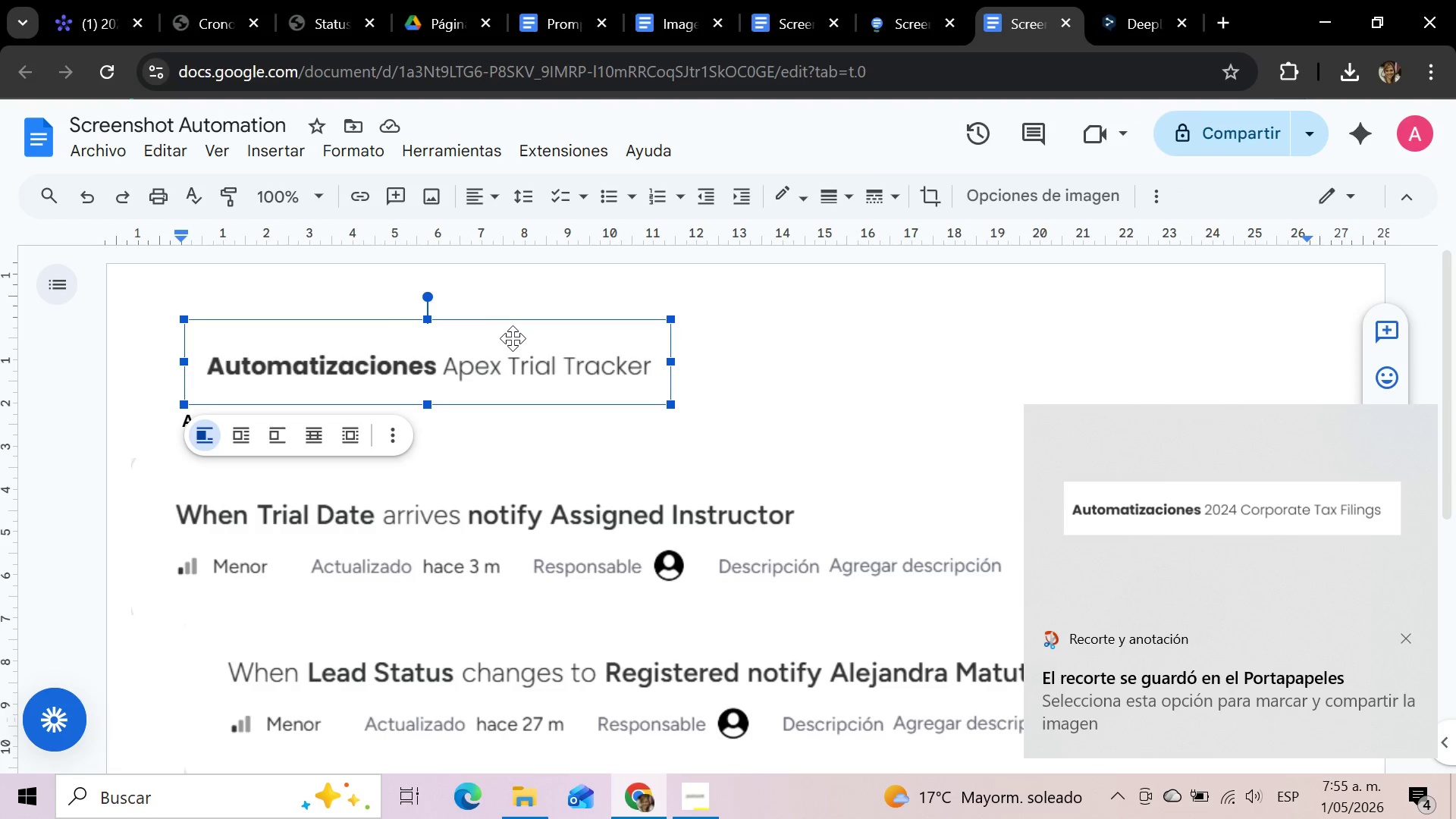 
key(Delete)
 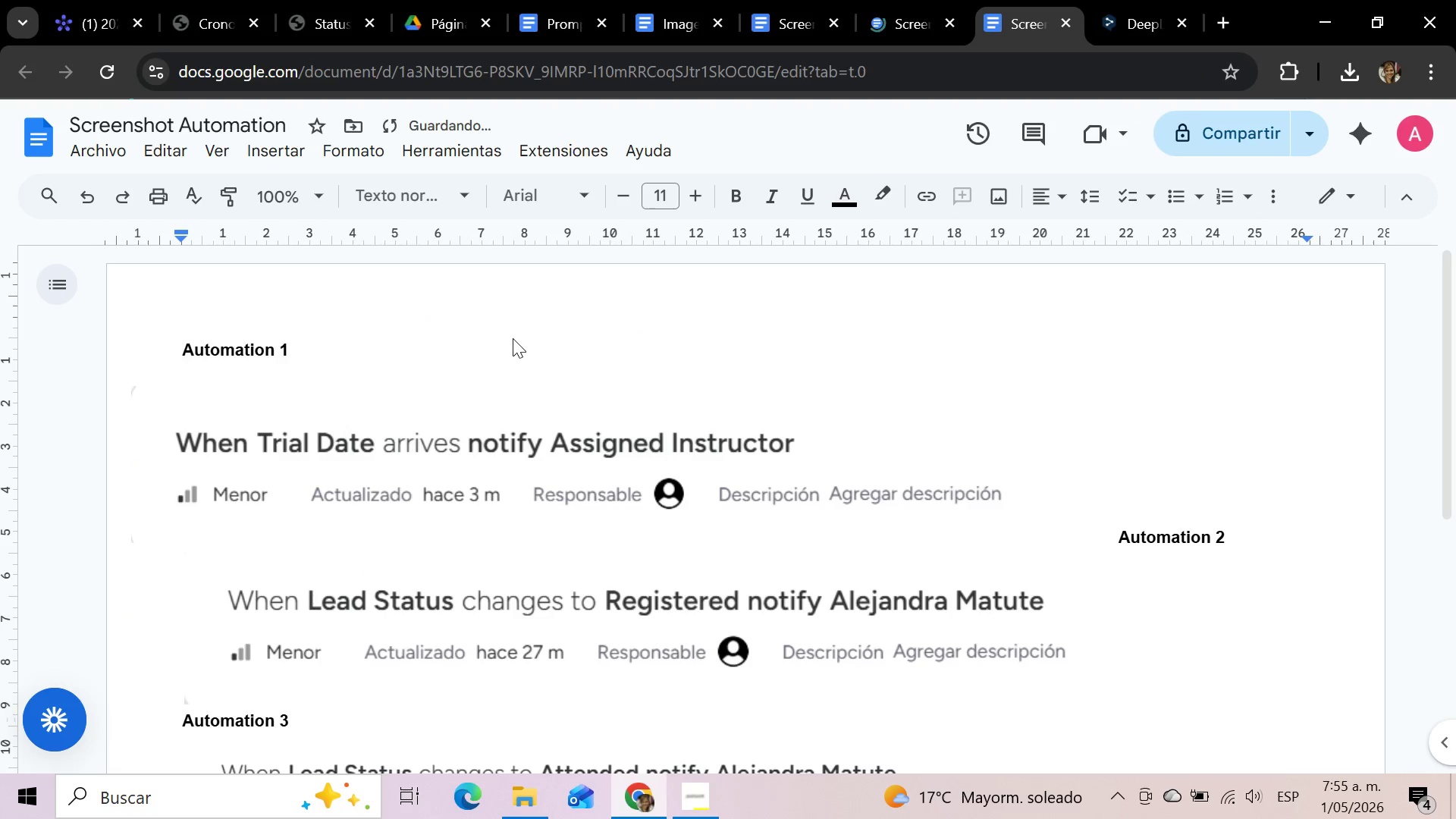 
key(Control+V)
 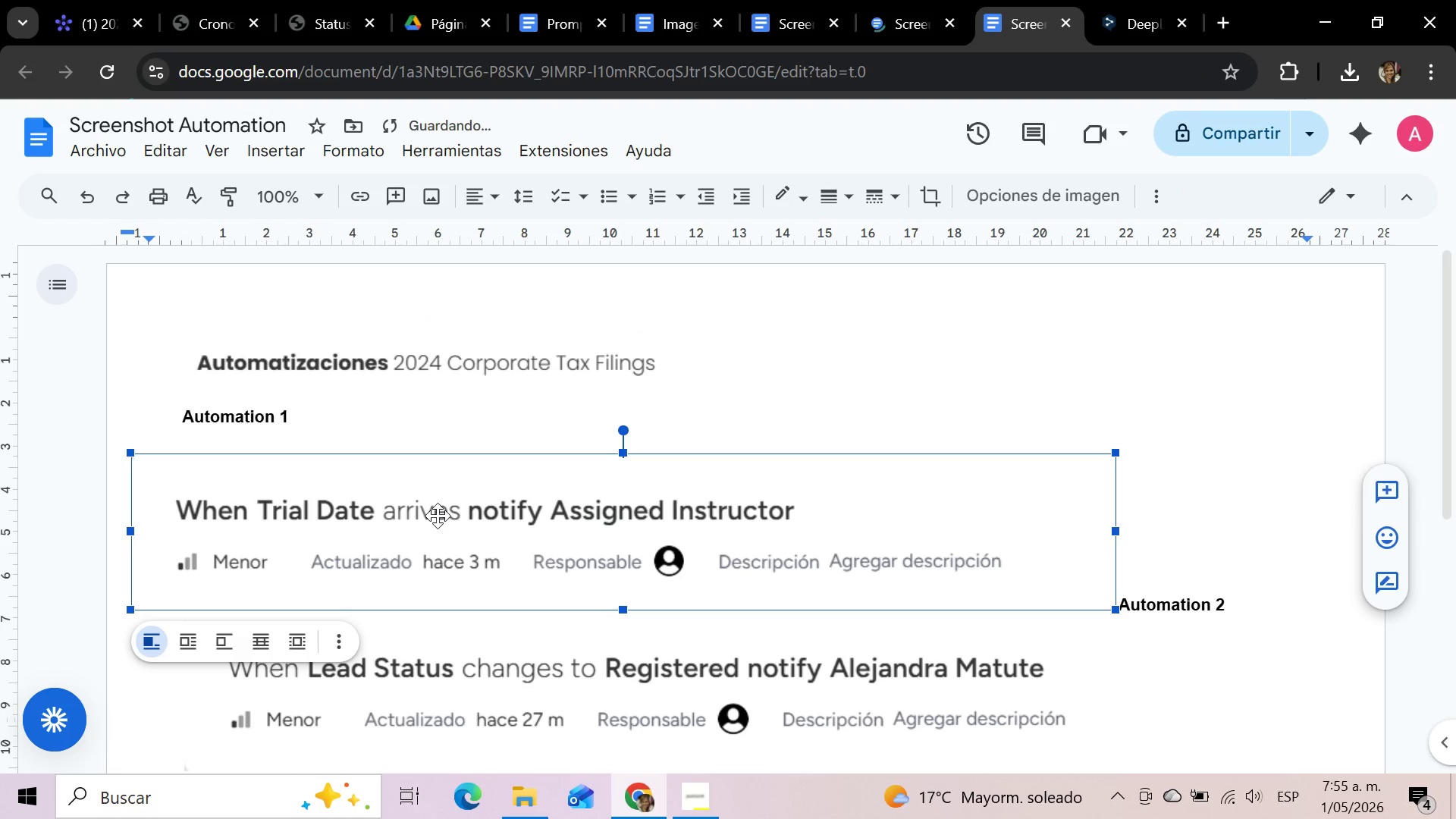 
key(Delete)
 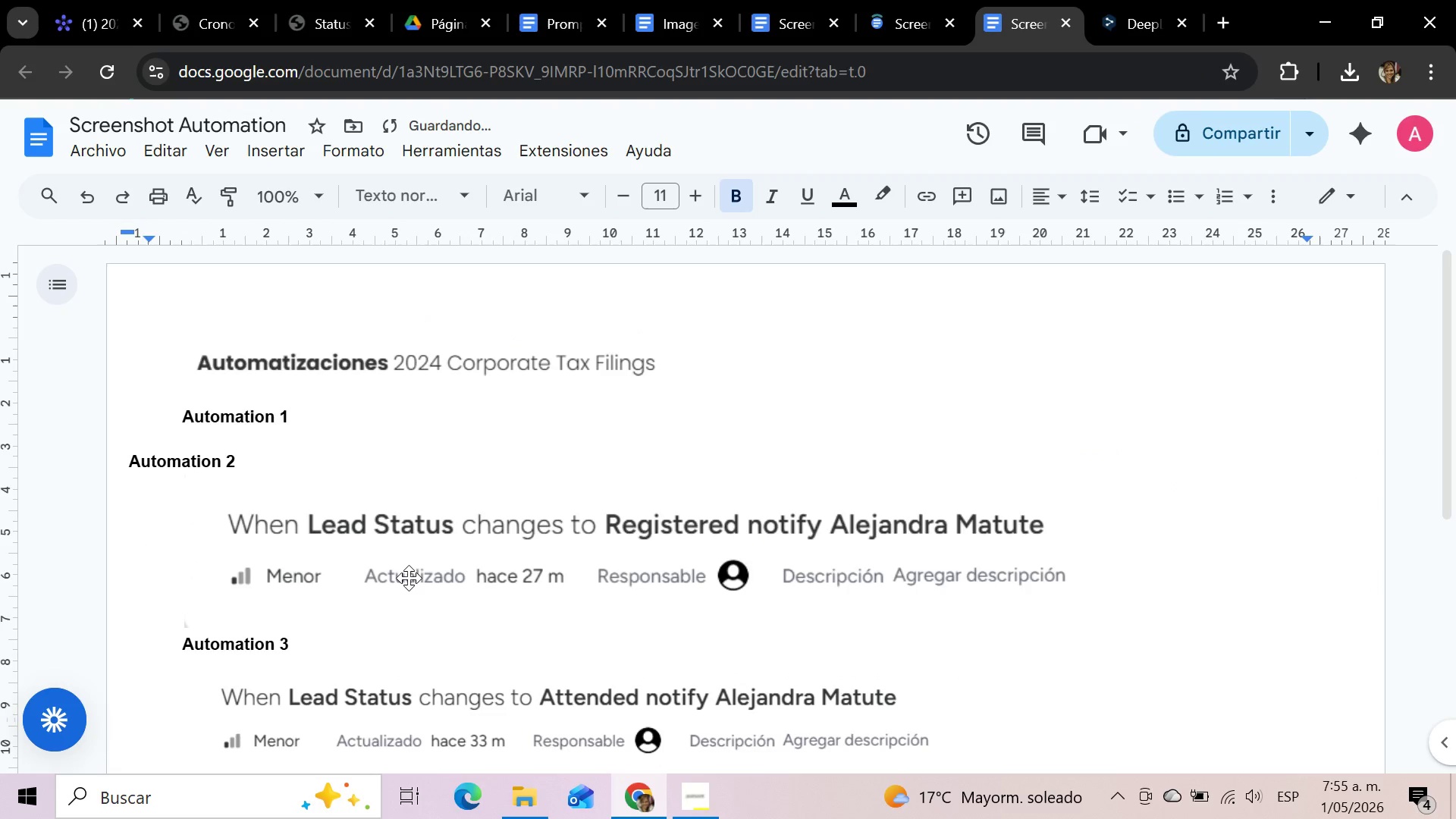 
left_click([410, 576])
 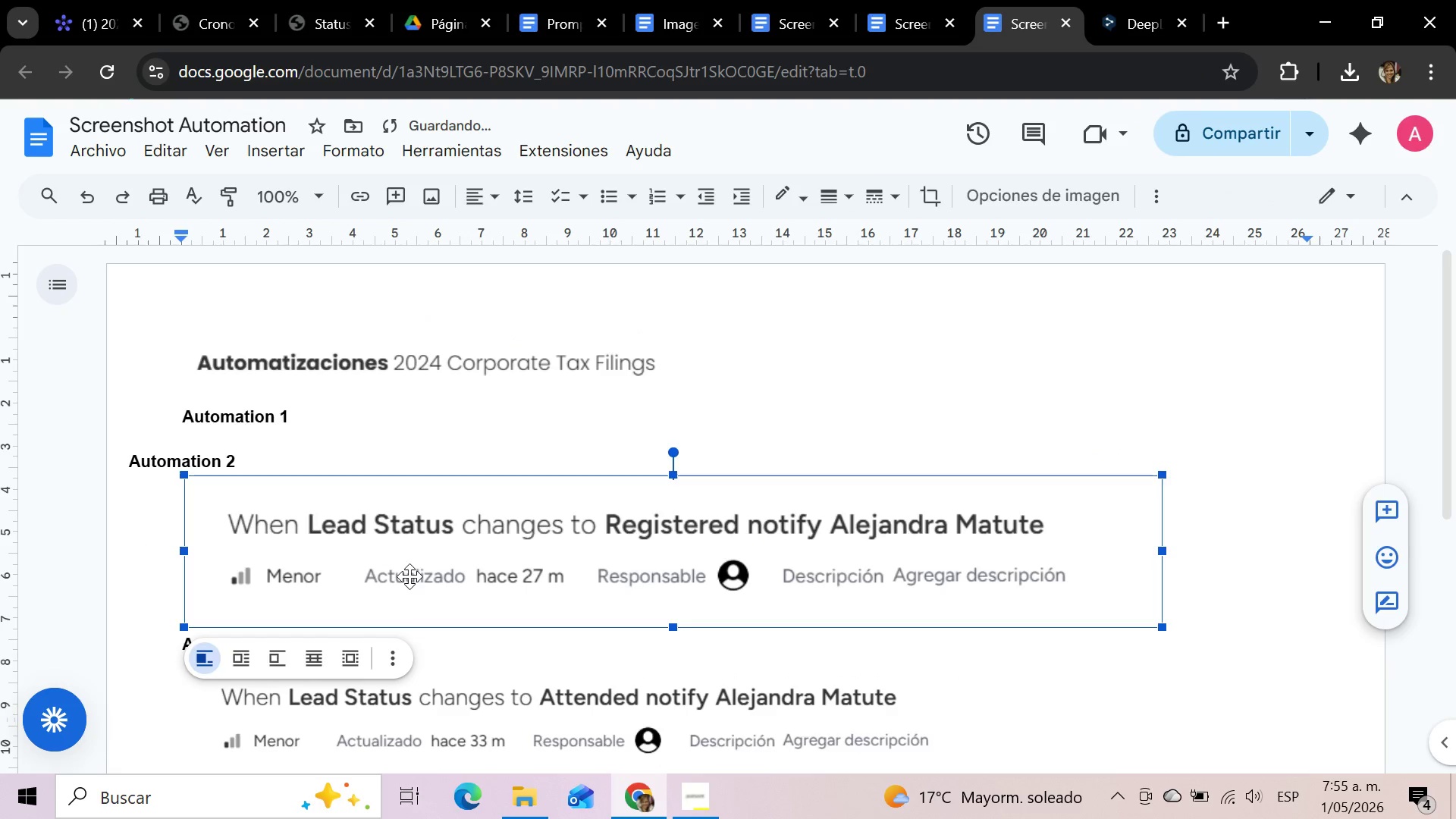 
key(Delete)
 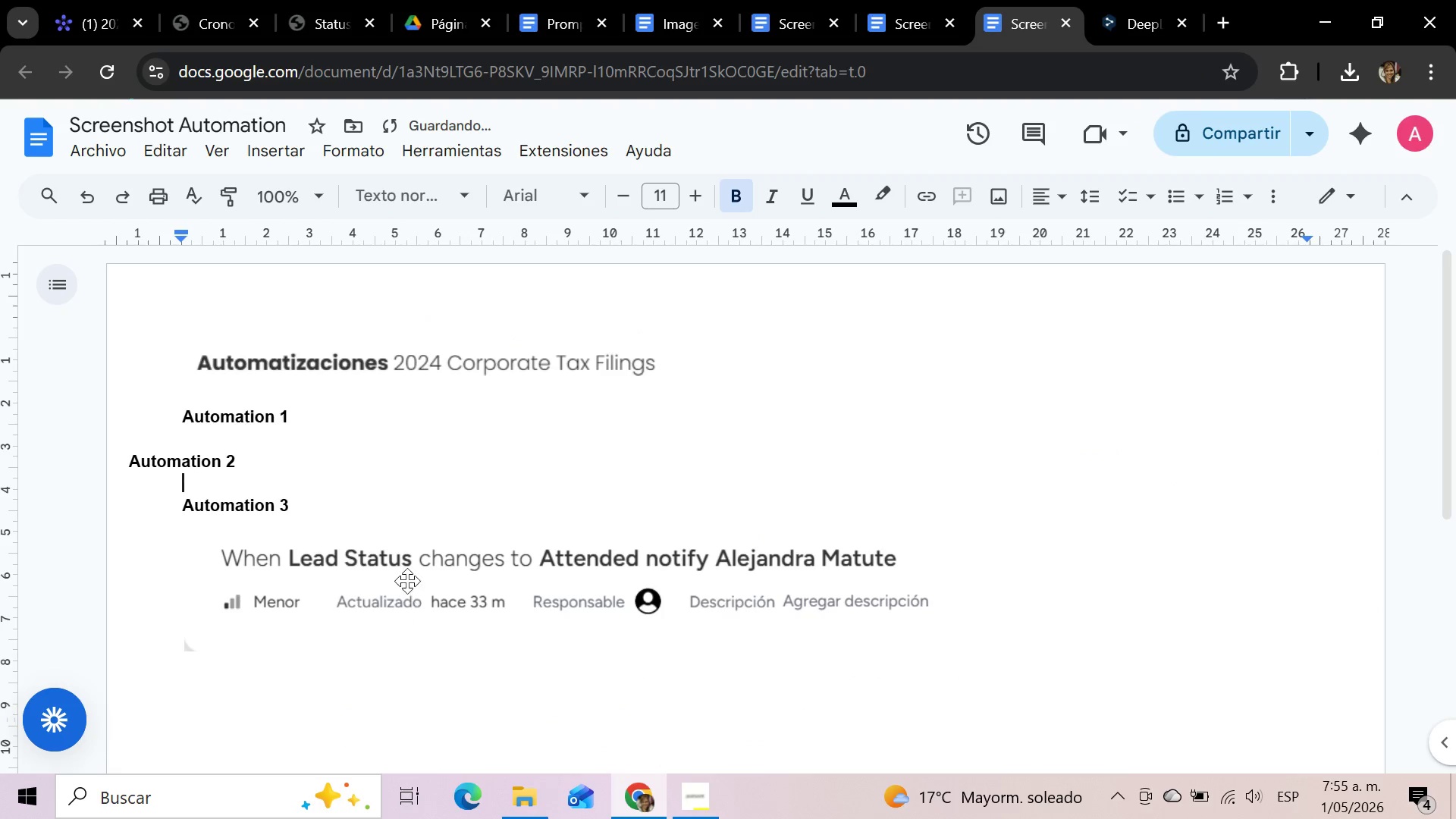 
left_click([407, 579])
 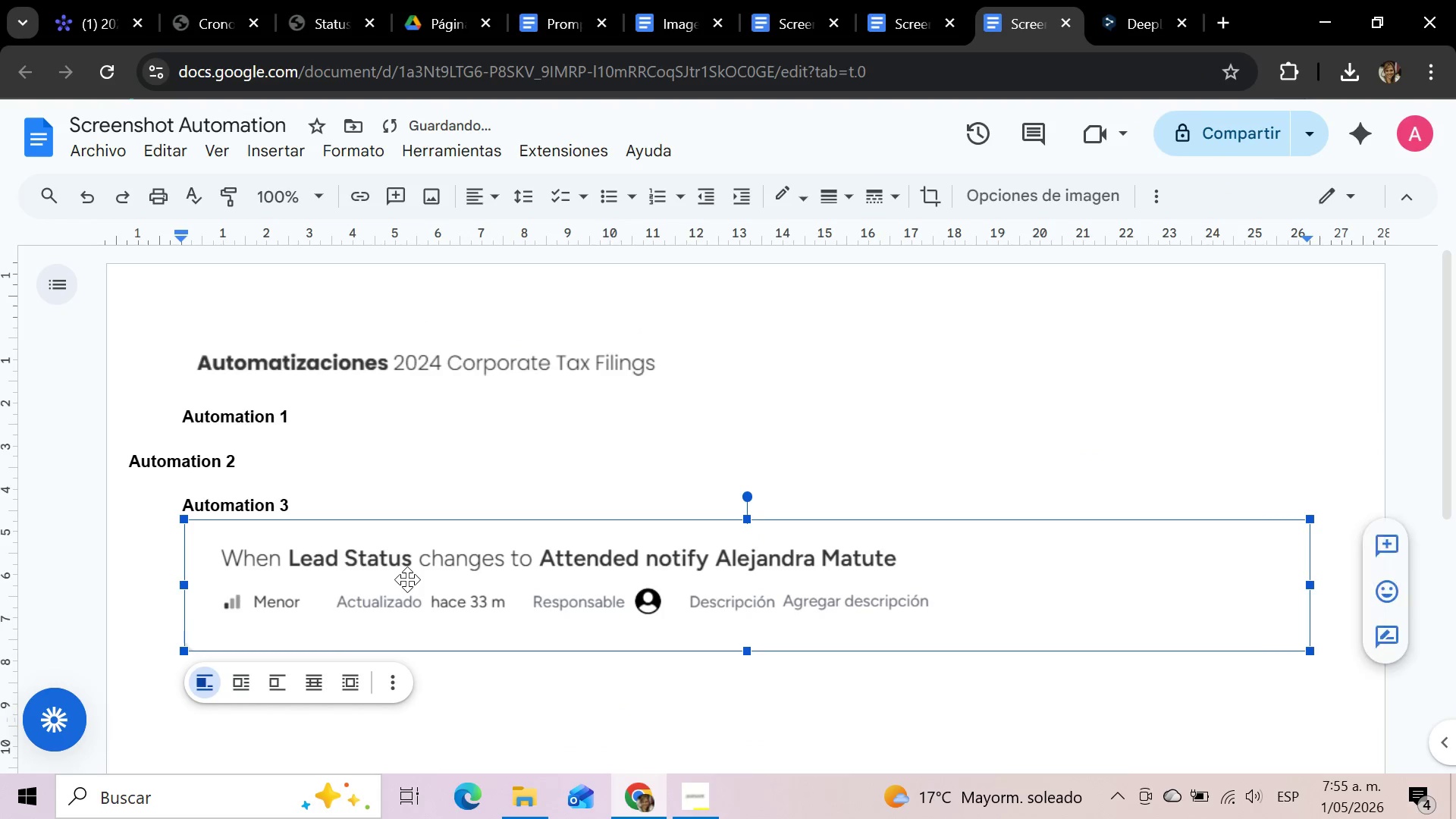 
key(Delete)
 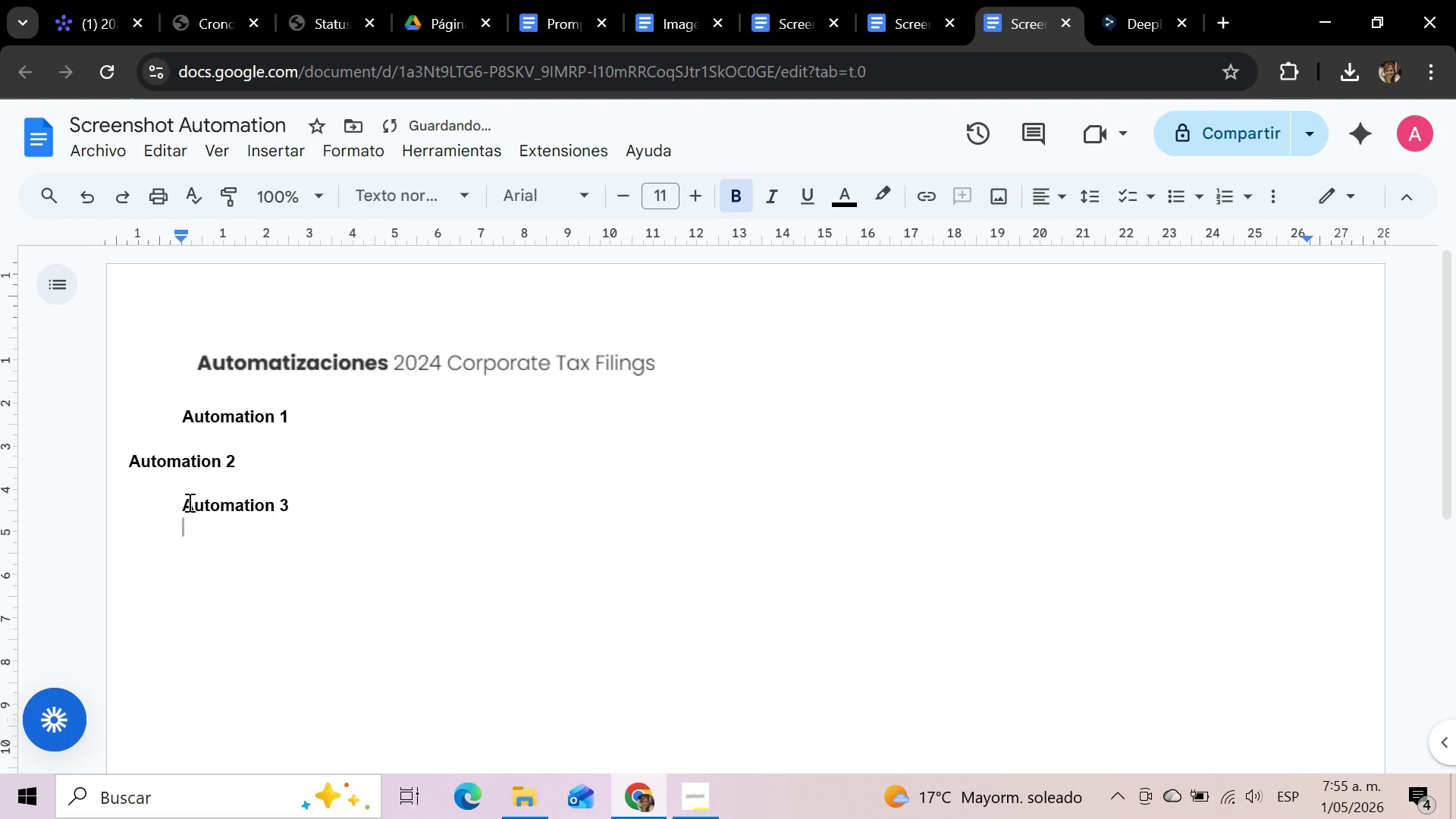 
left_click([177, 501])
 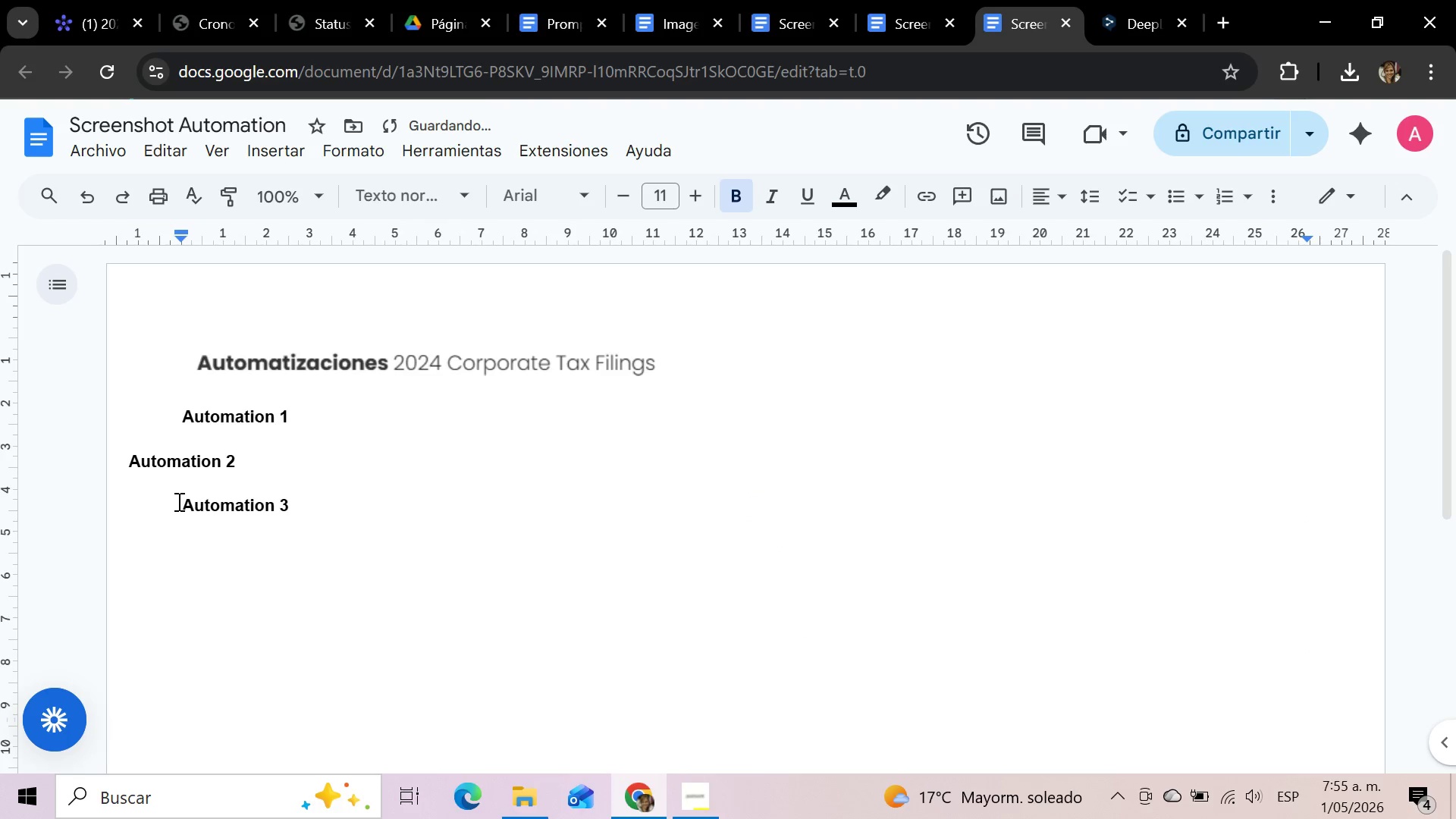 
key(Backspace)
 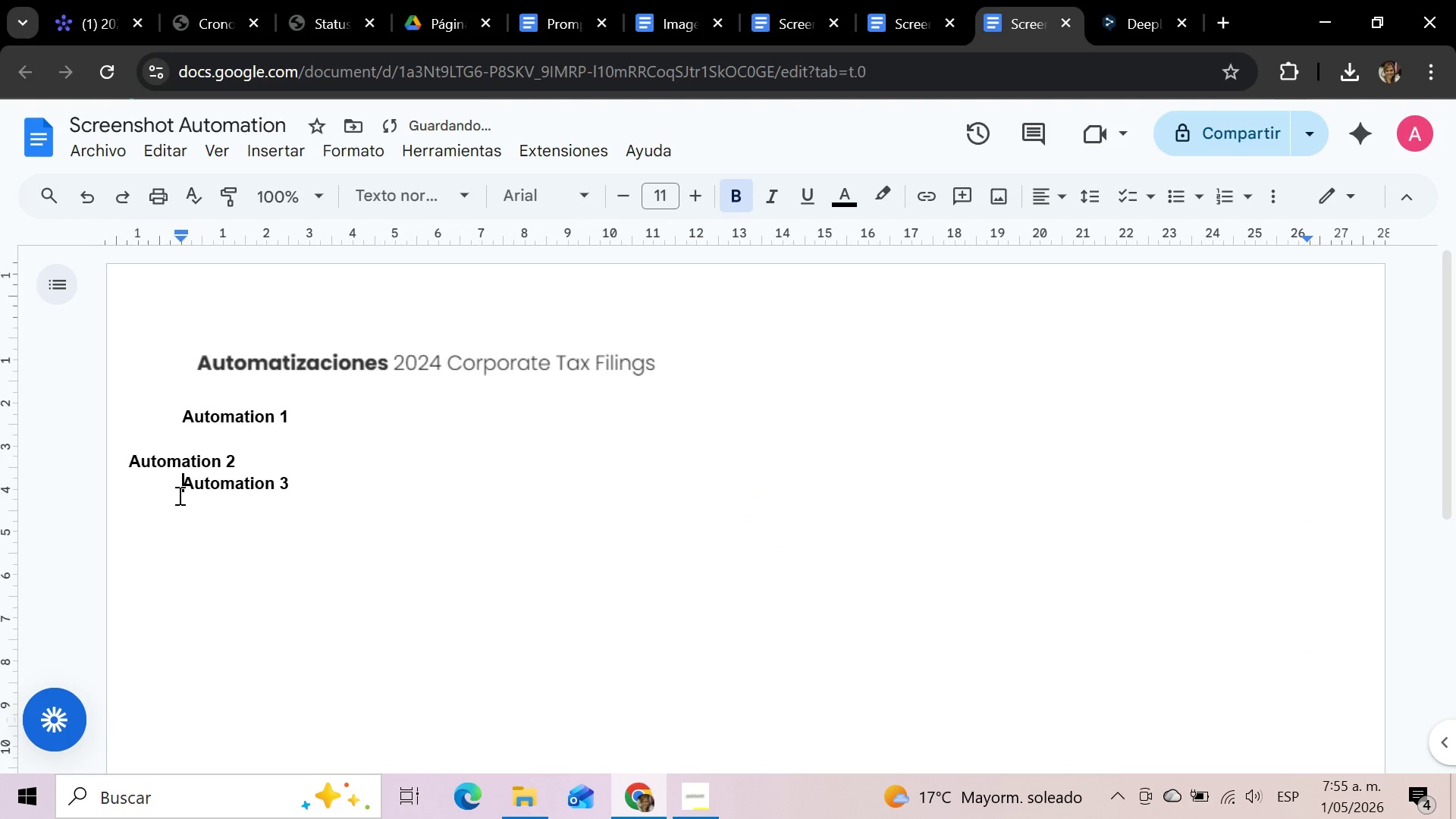 
key(Backspace)
 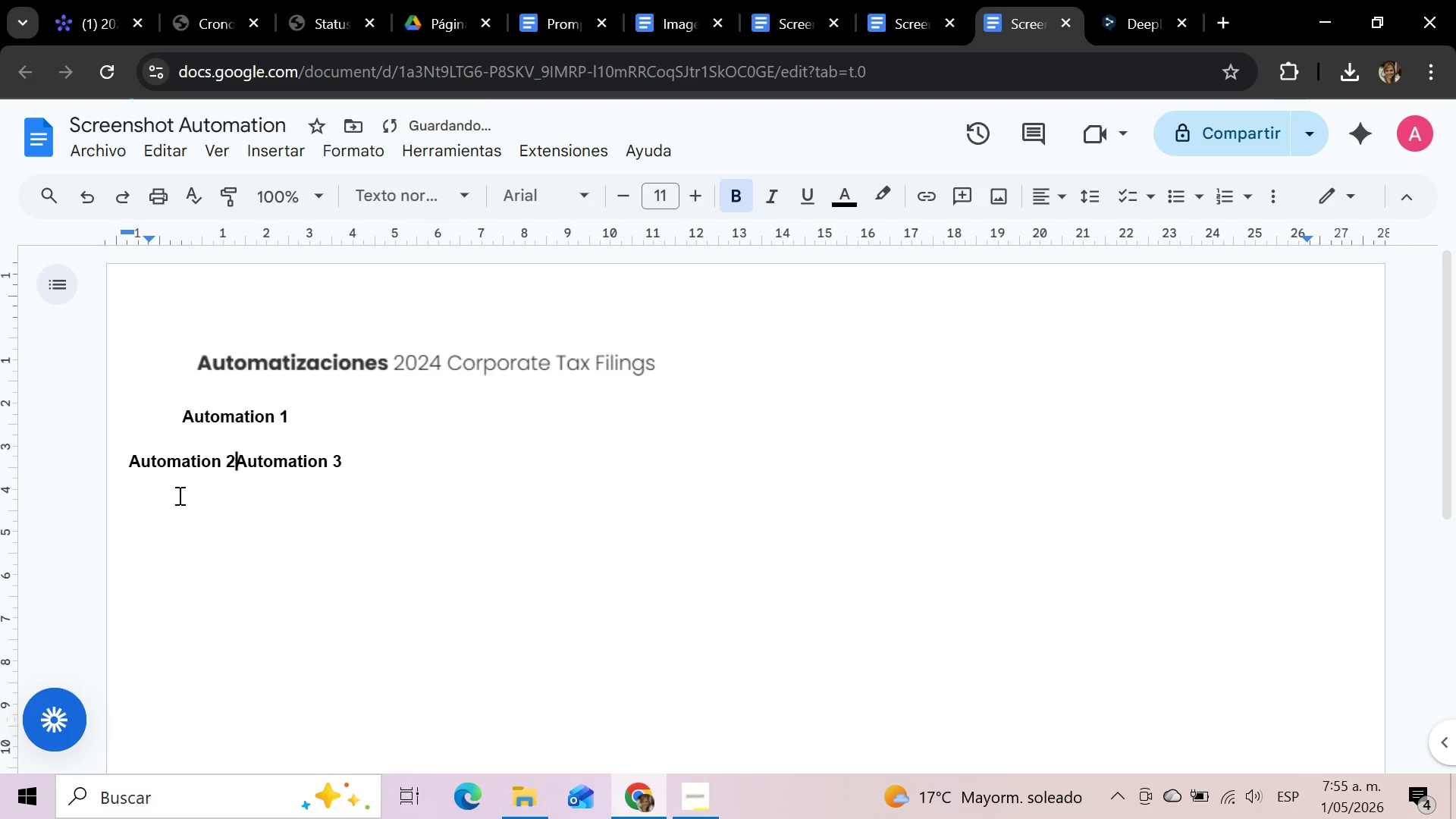 
key(Enter)
 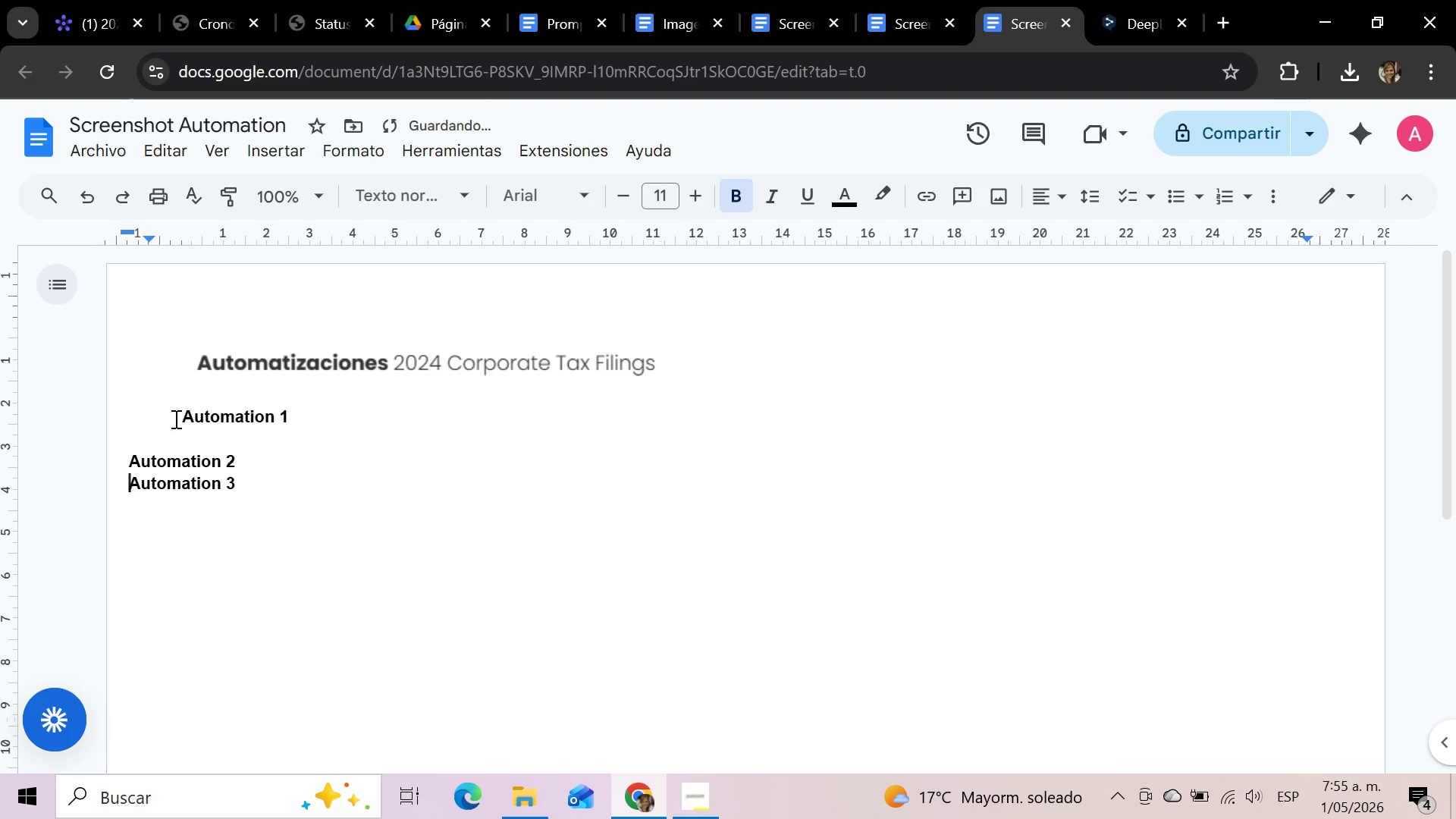 
left_click([179, 419])
 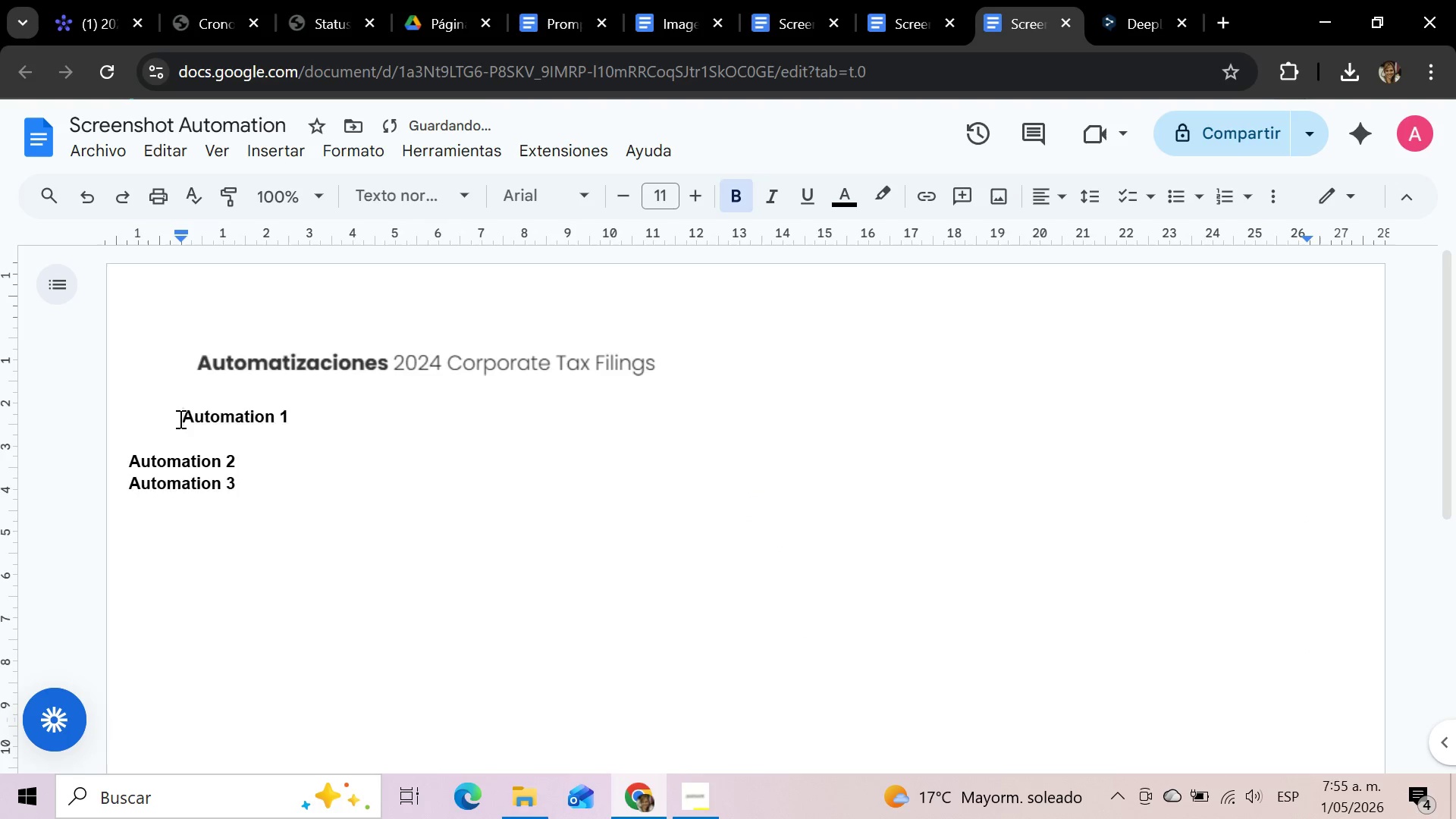 
key(Backspace)
 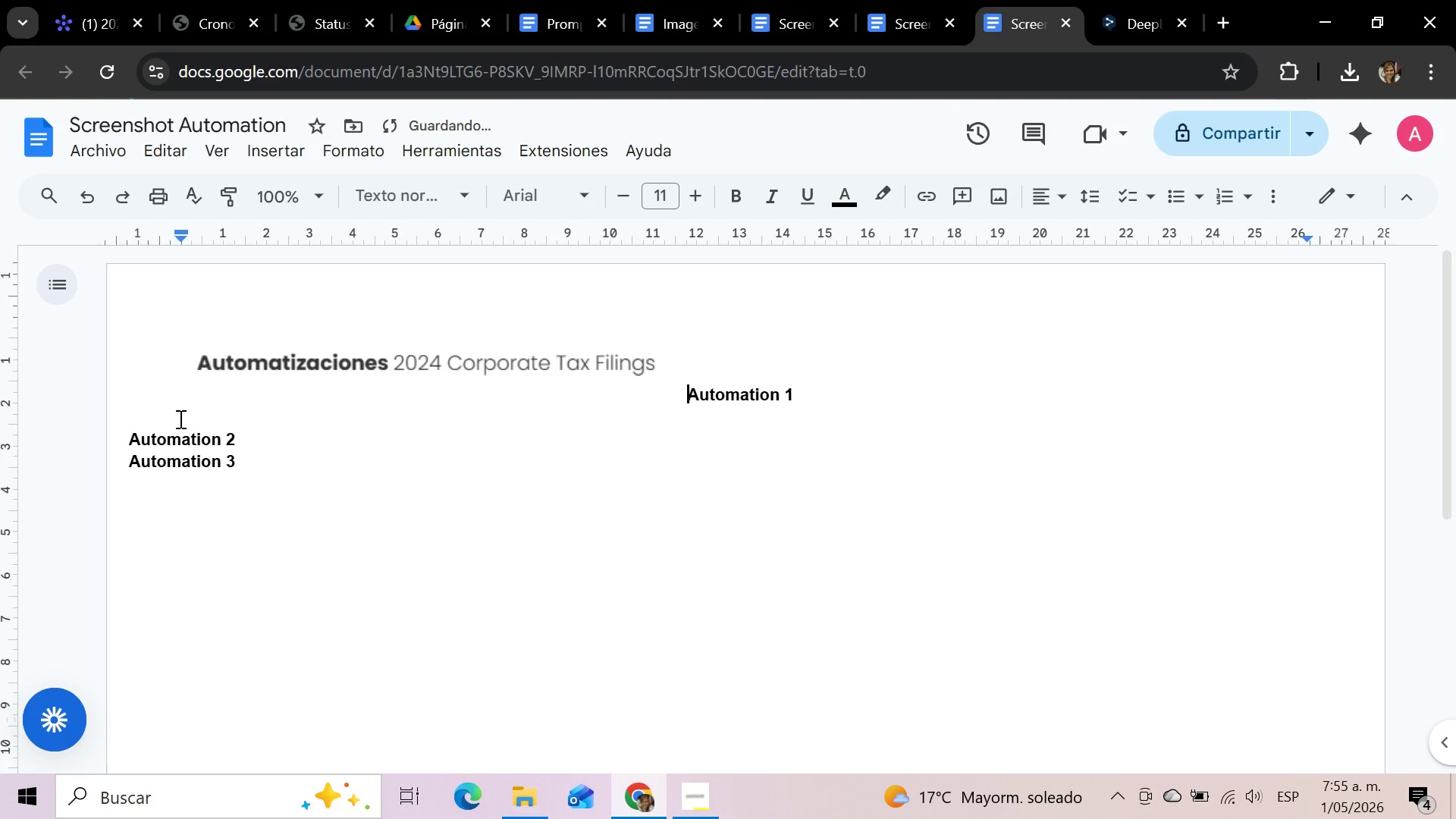 
key(Backspace)
 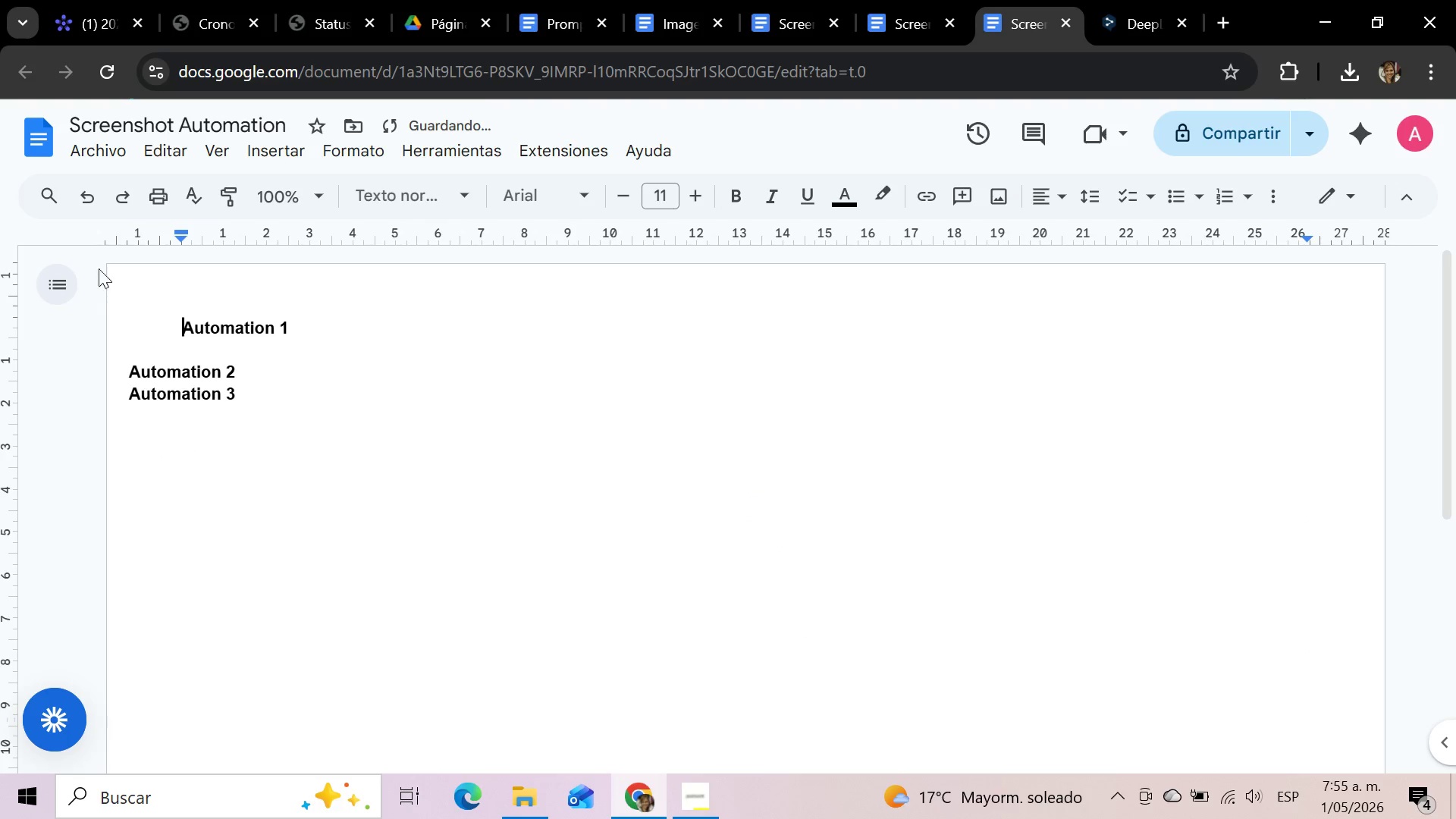 
left_click([84, 198])
 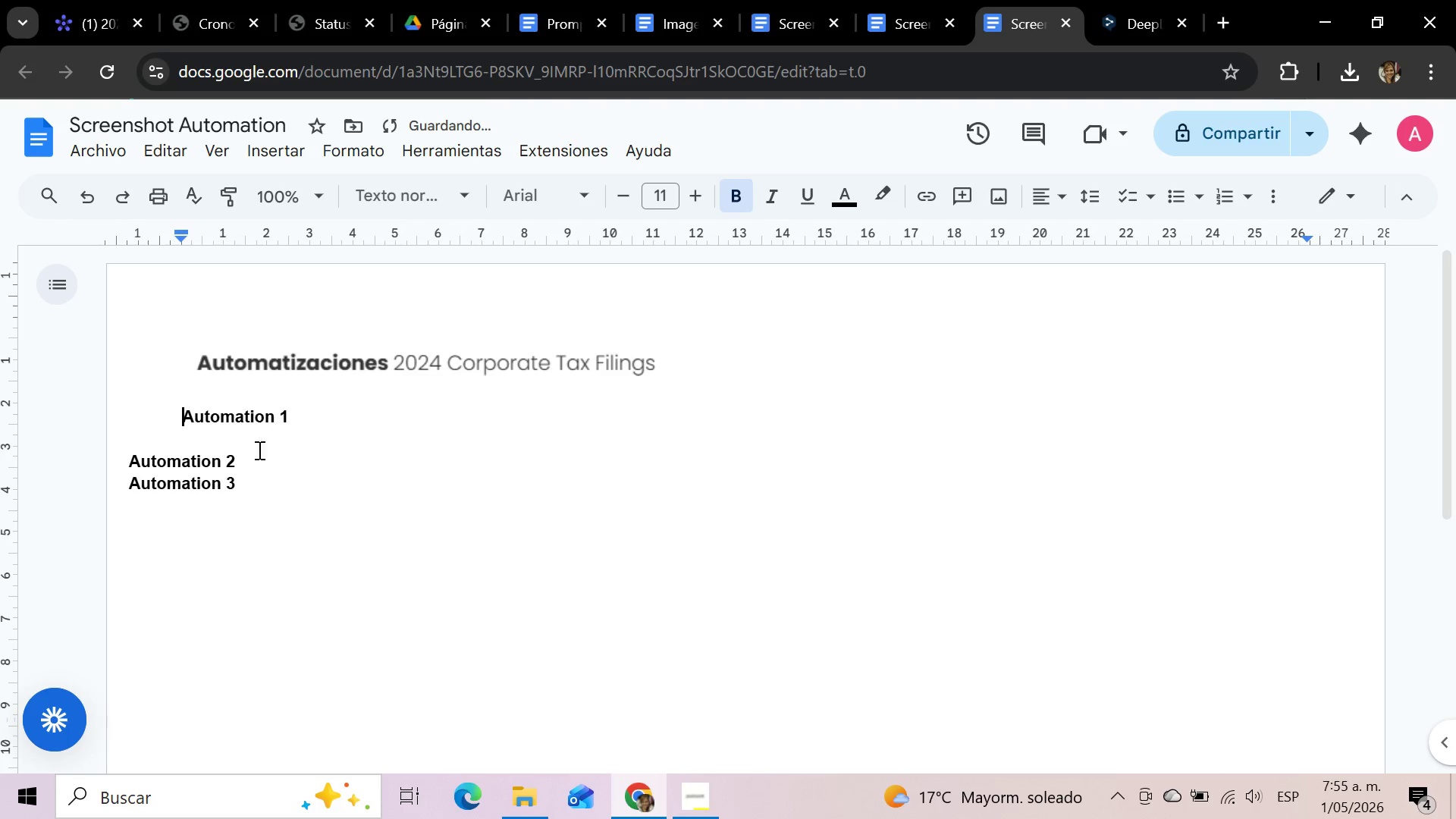 
left_click([306, 419])
 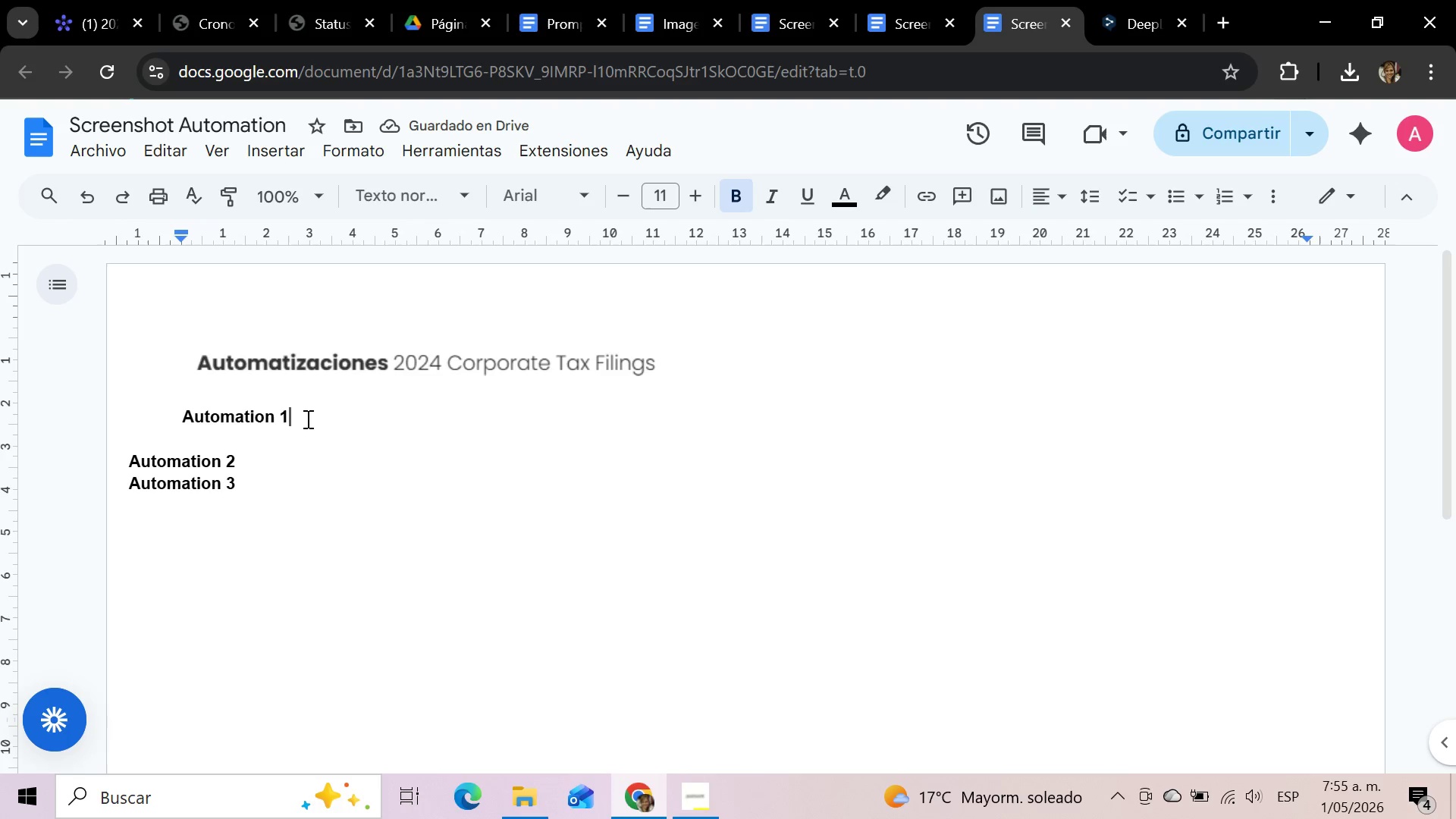 
key(Enter)
 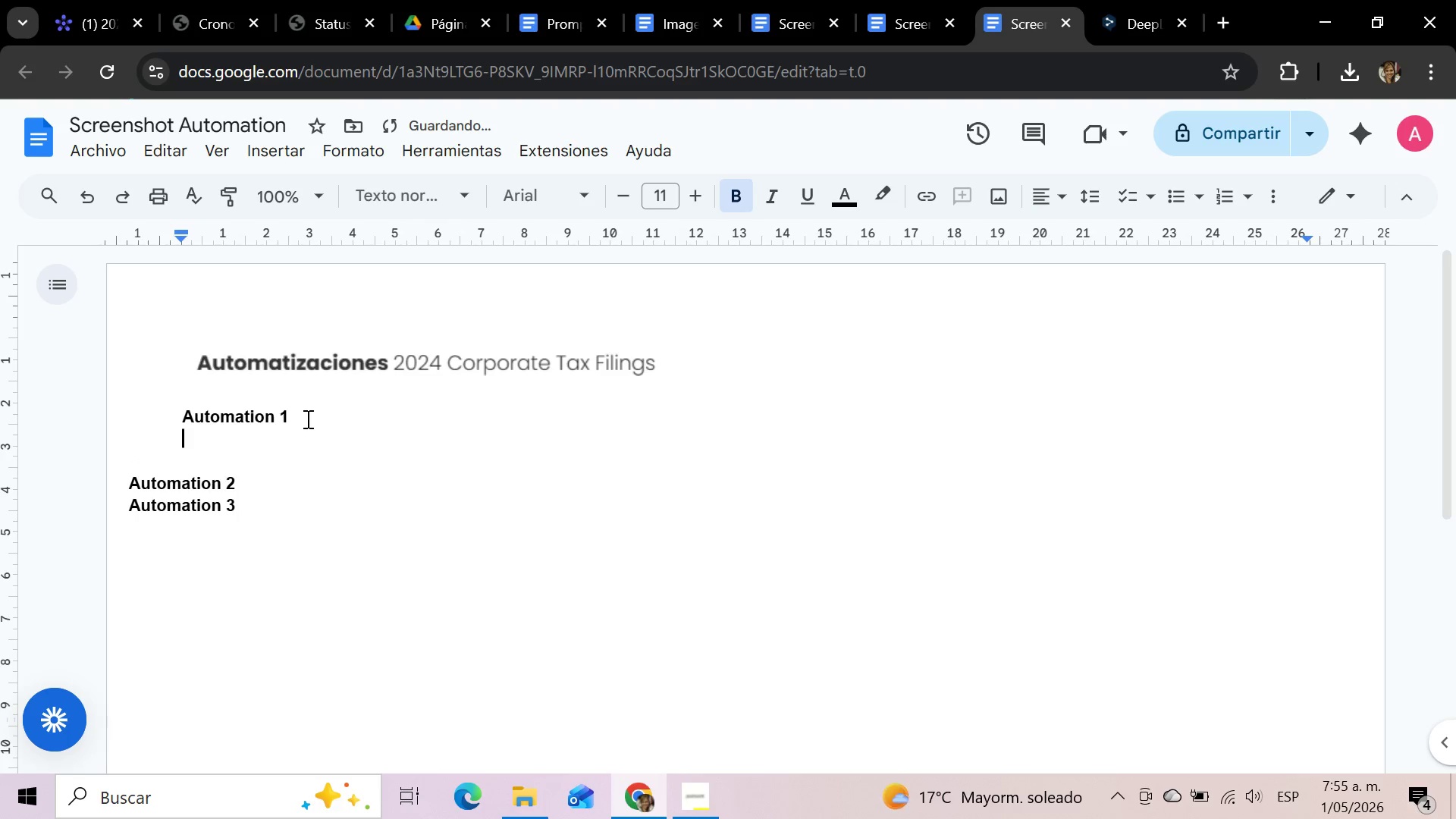 
key(Enter)
 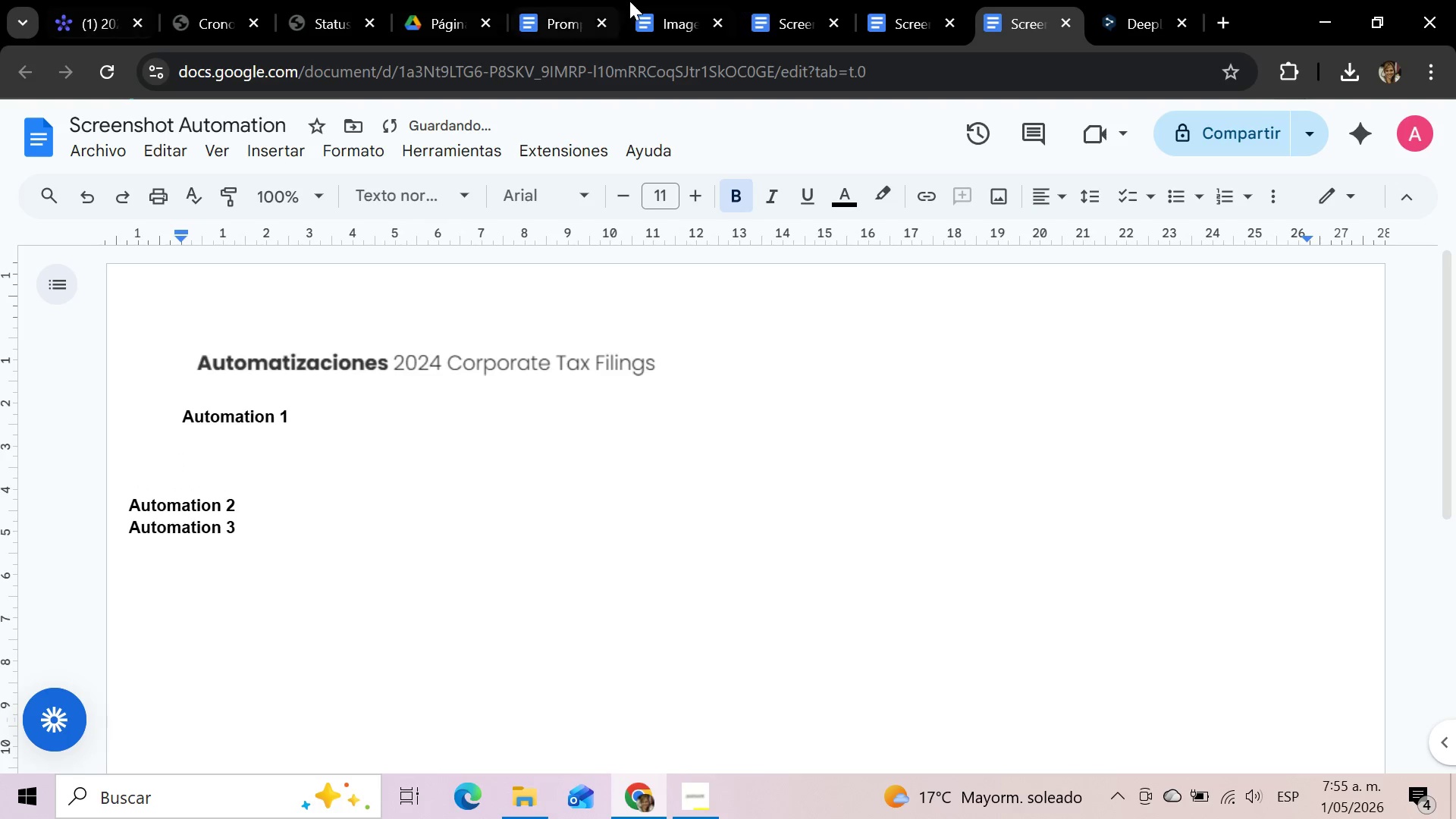 
left_click([105, 0])
 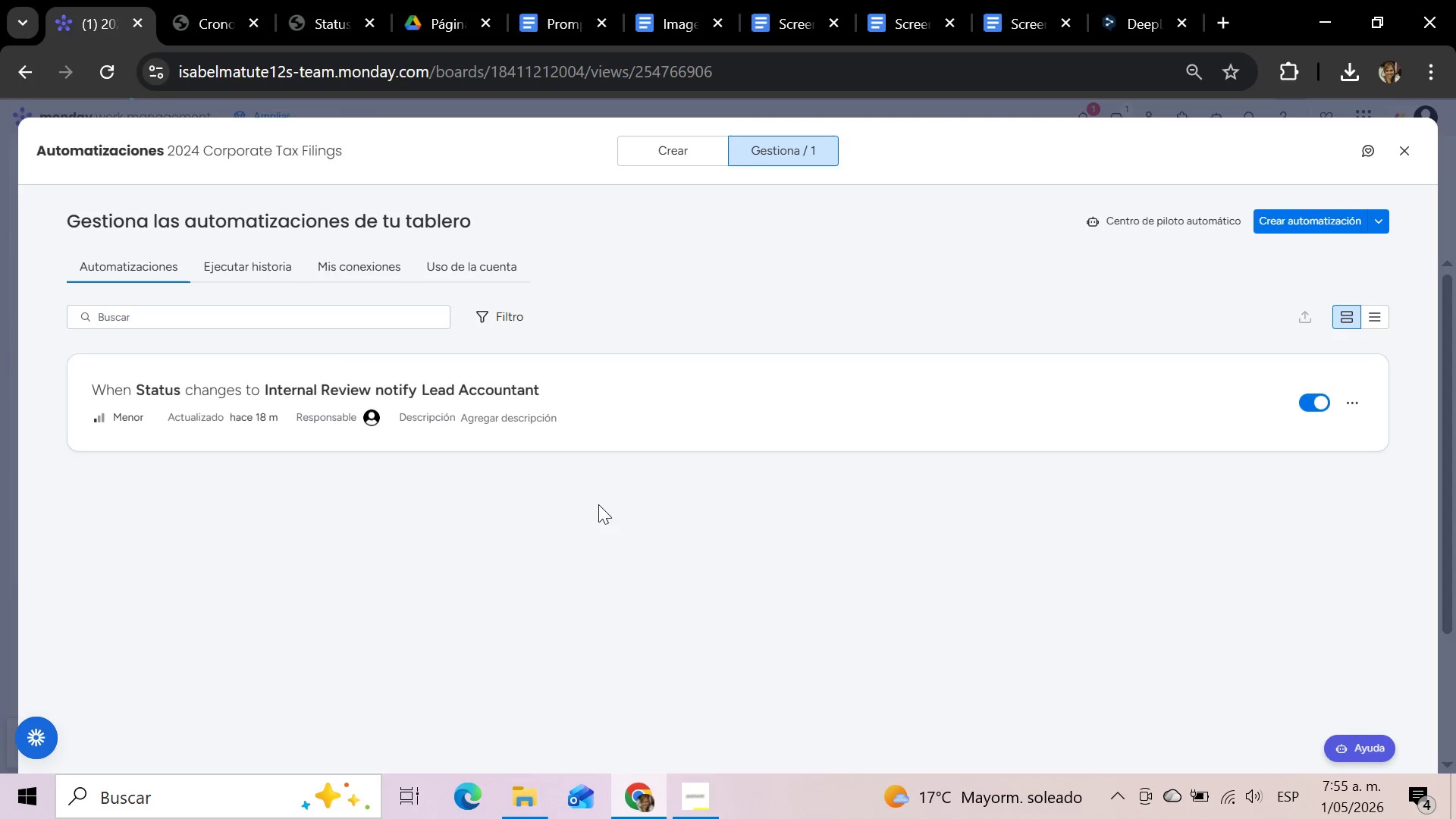 
left_click([582, 518])
 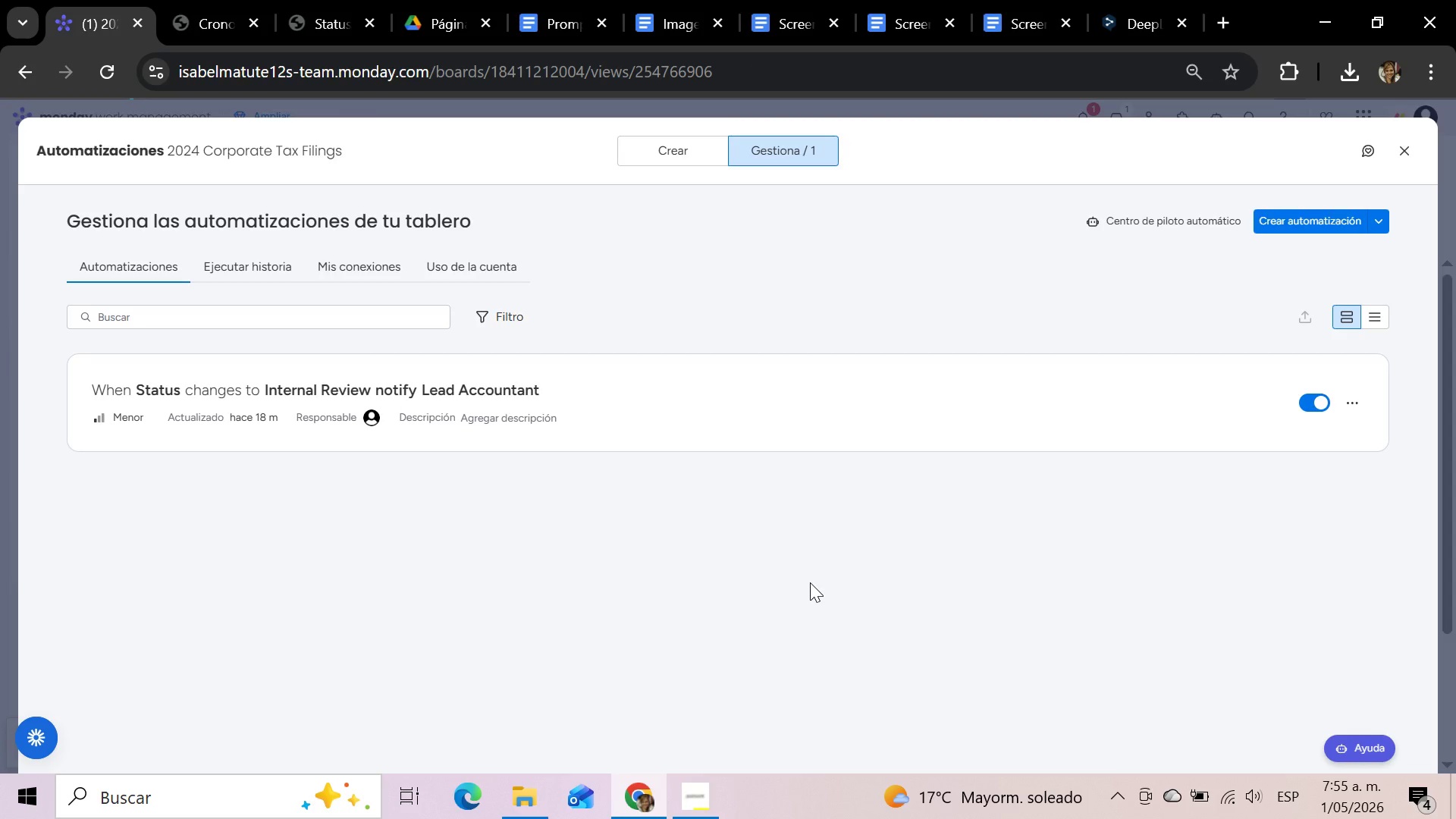 
key(Meta+Shift+S)
 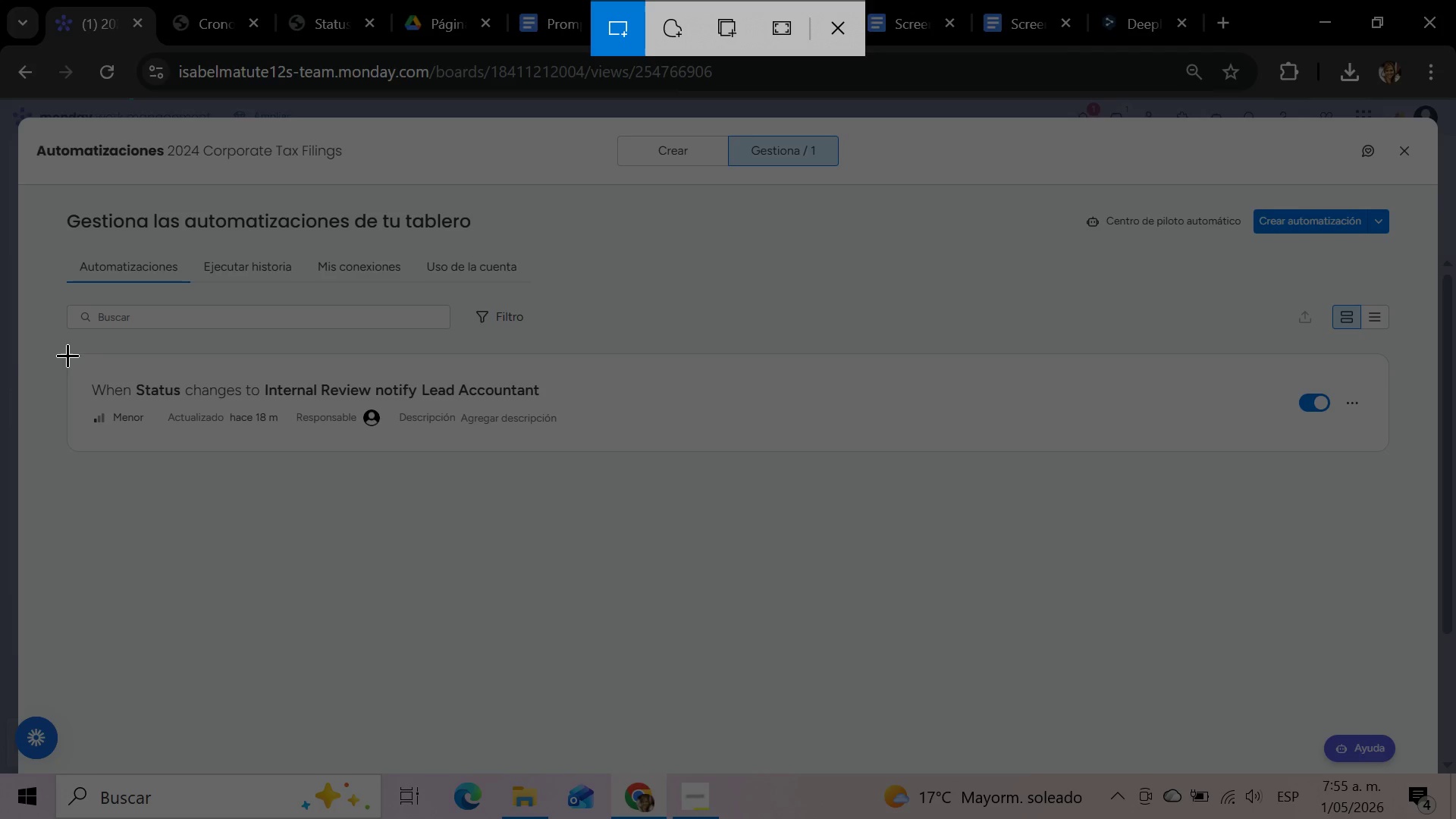 
left_click_drag(start_coordinate=[69, 353], to_coordinate=[760, 448])
 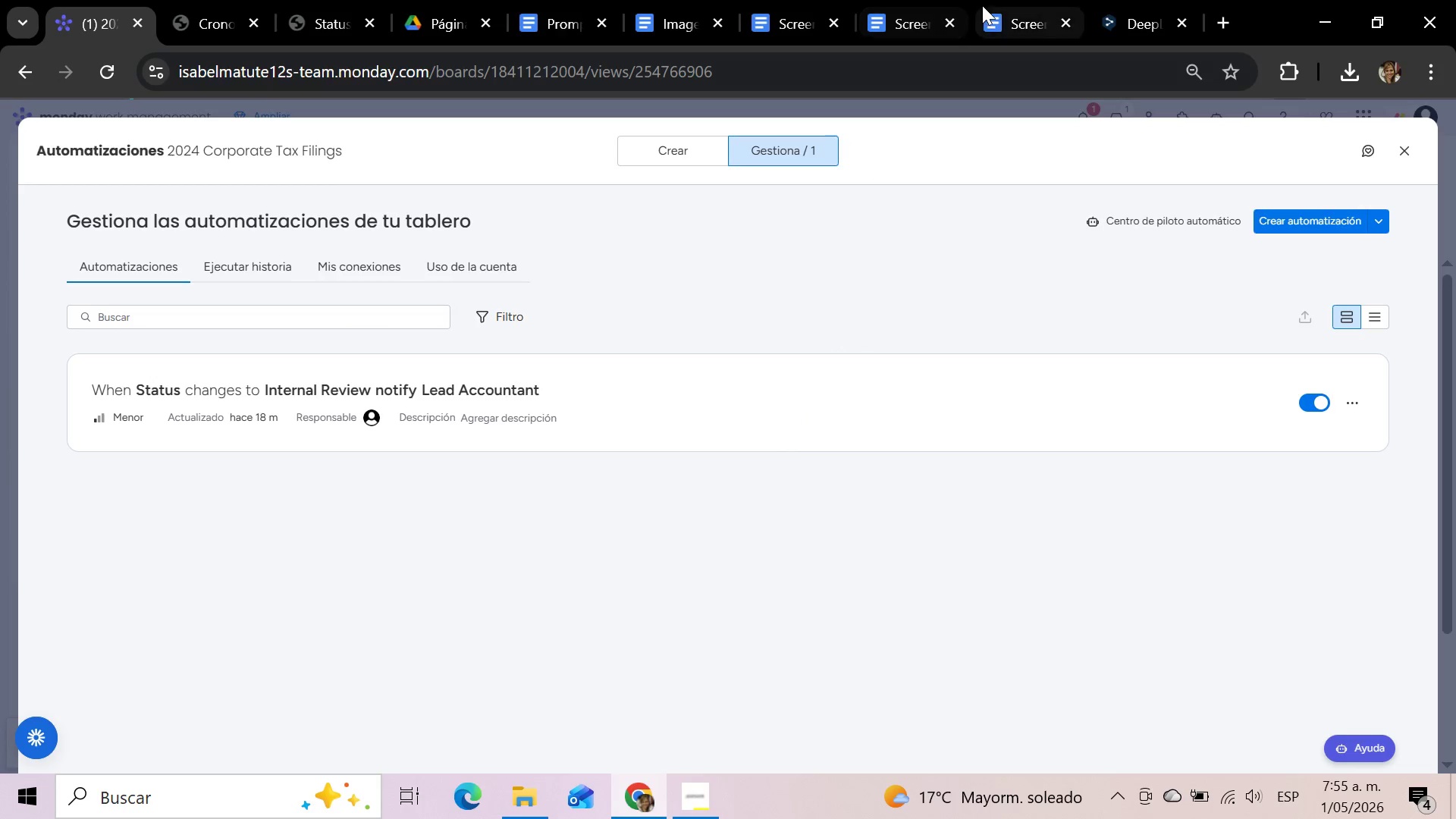 
left_click([1020, 0])
 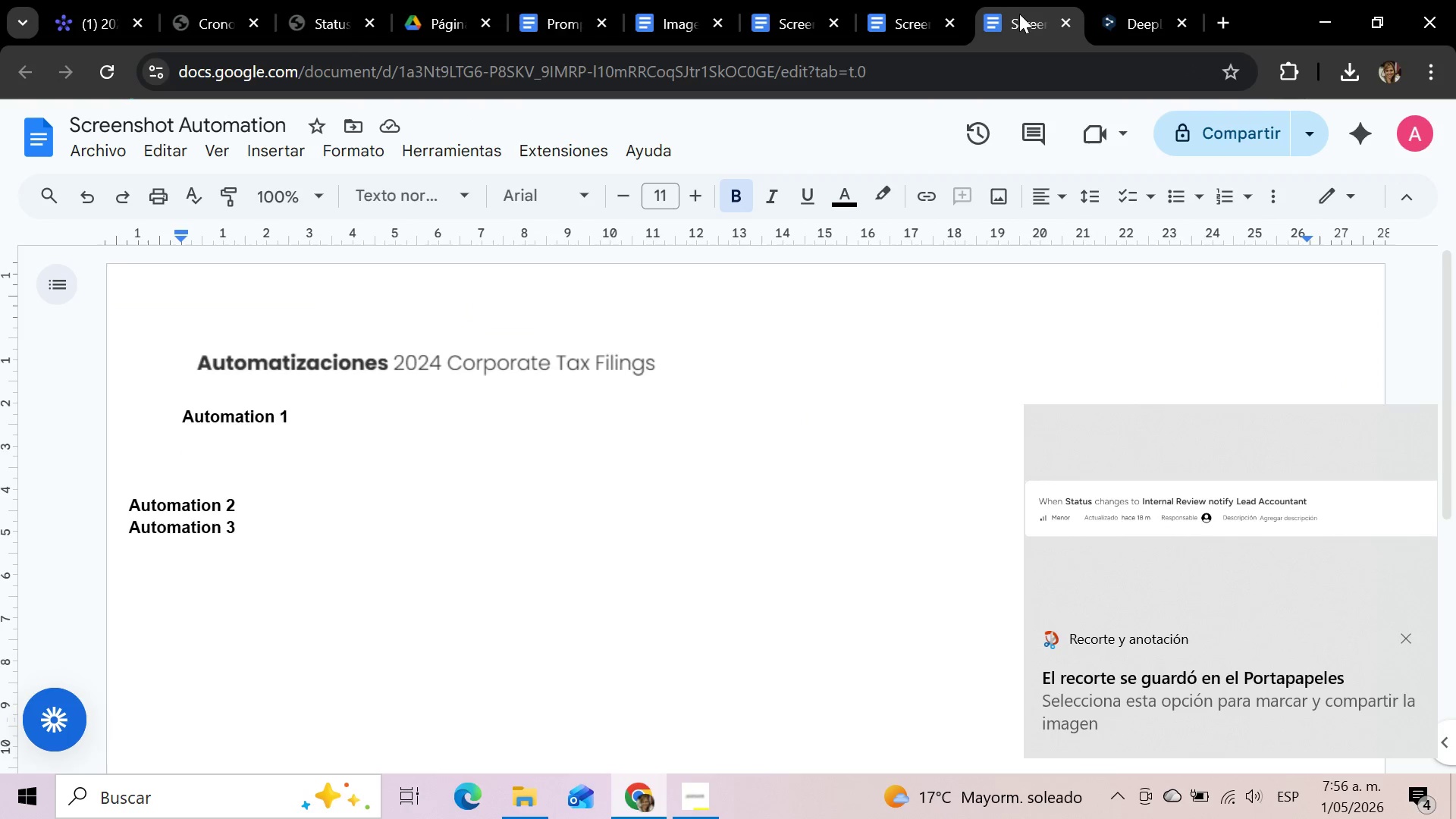 
left_click([1019, 15])
 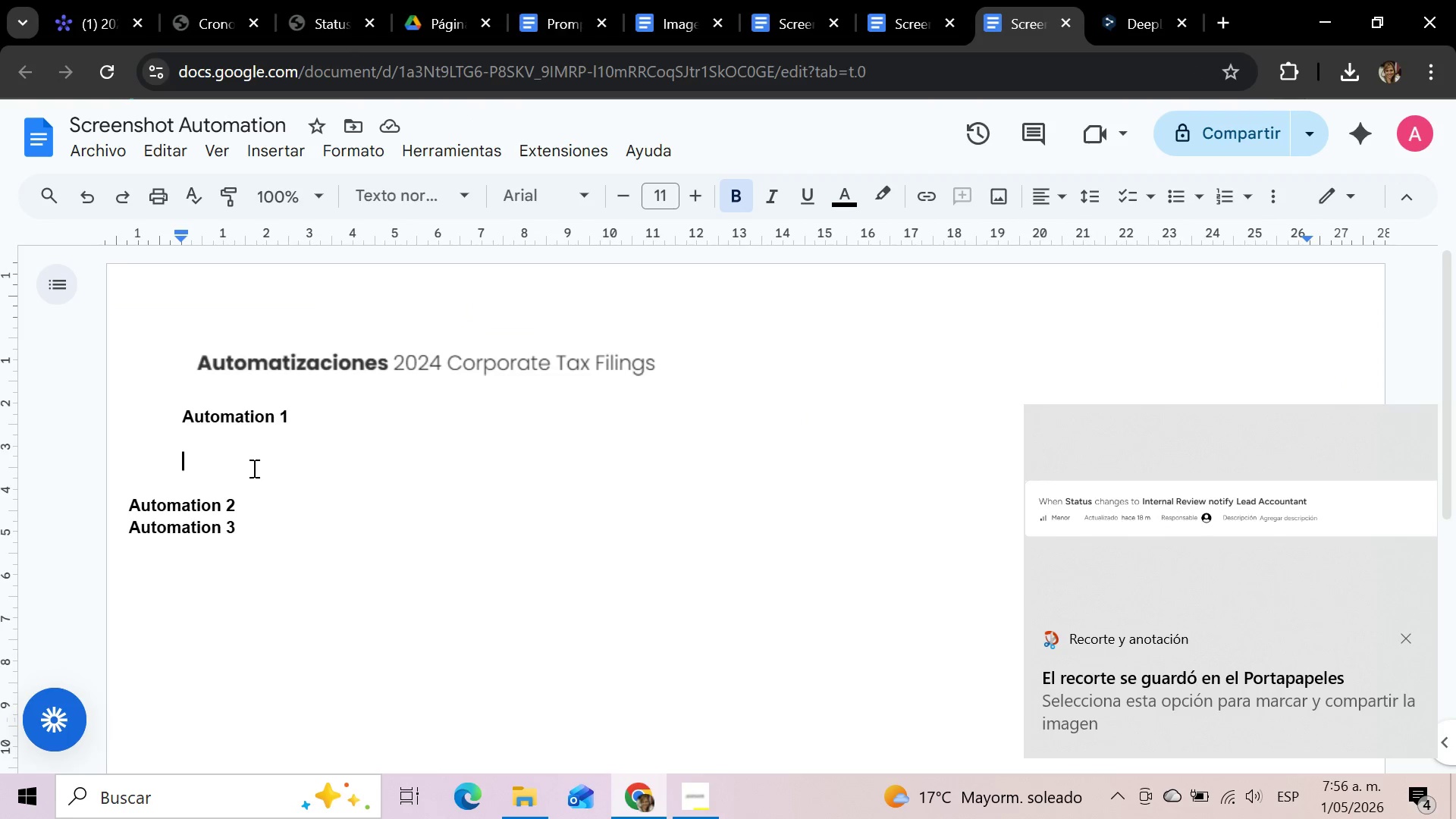 
left_click([231, 459])
 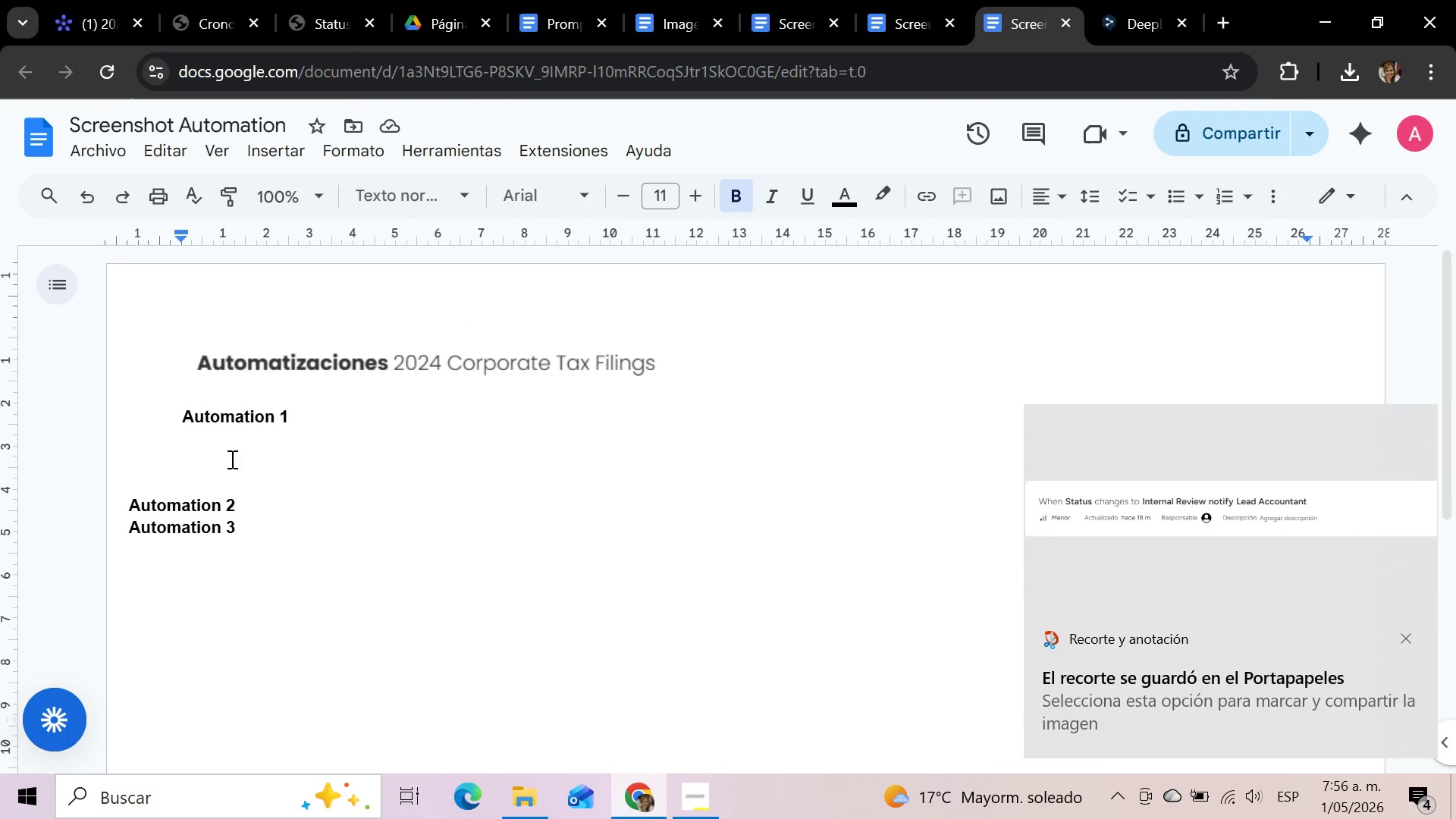 
key(Control+V)
 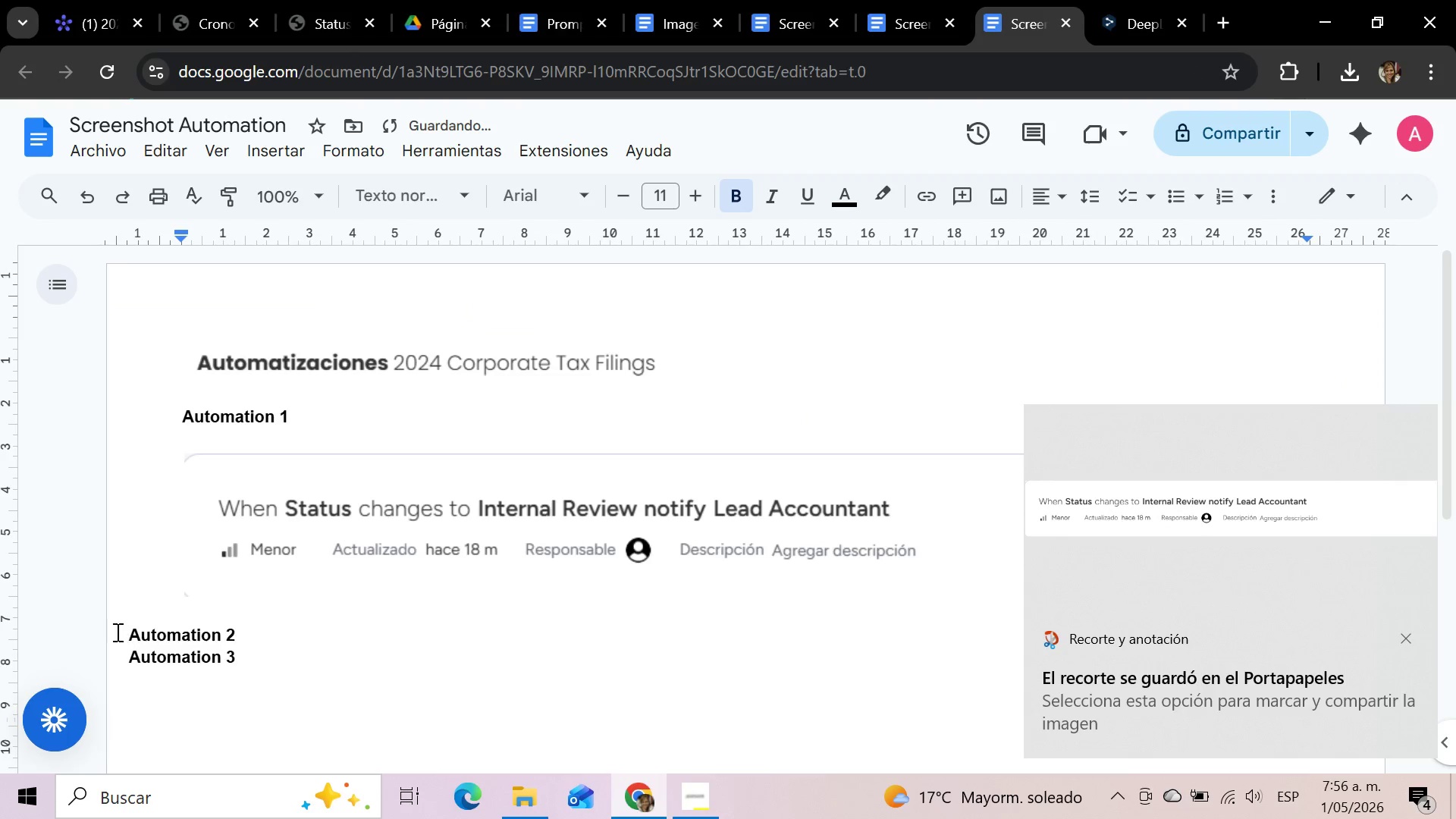 
left_click_drag(start_coordinate=[125, 632], to_coordinate=[266, 665])
 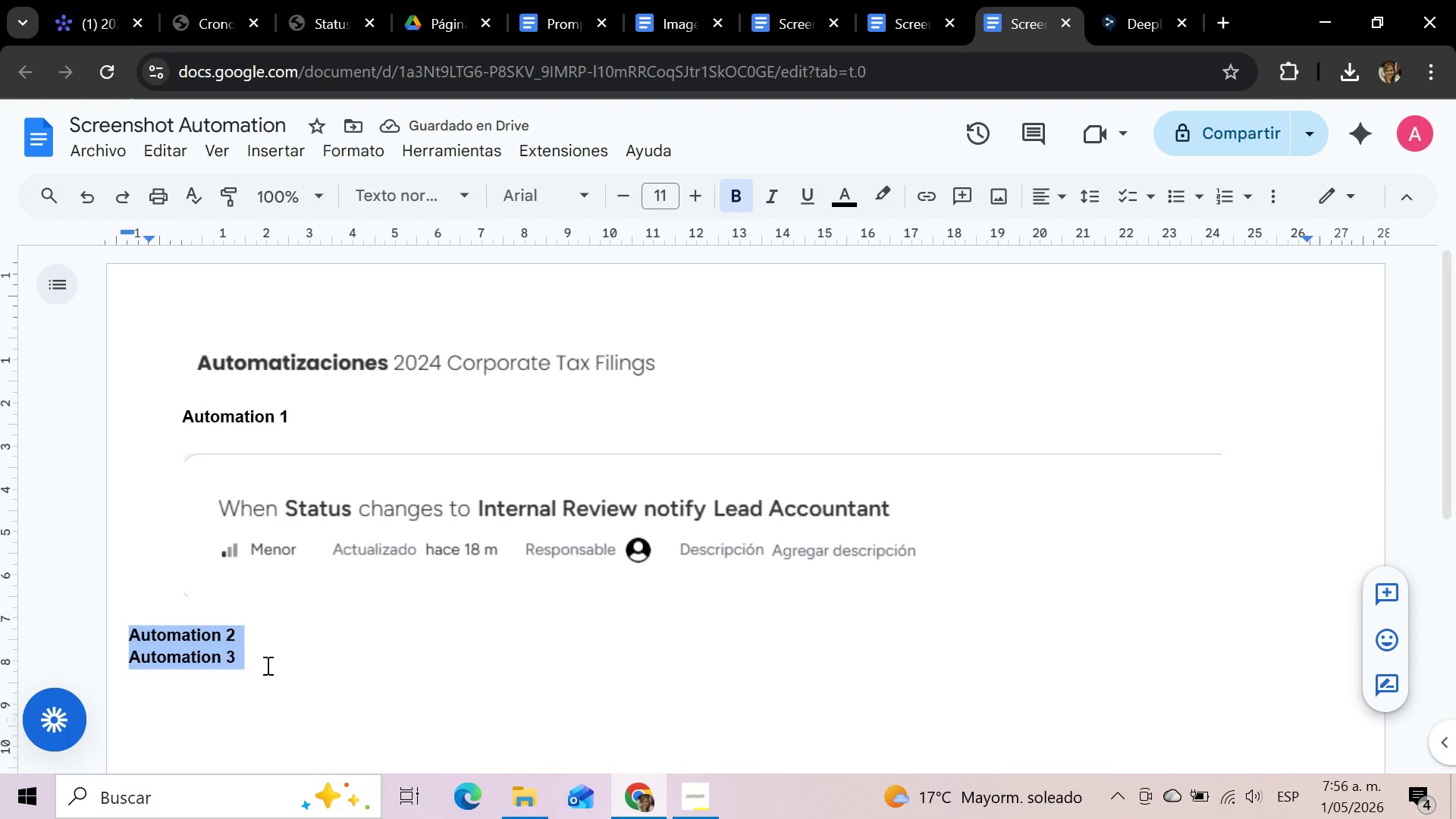 
key(Delete)
 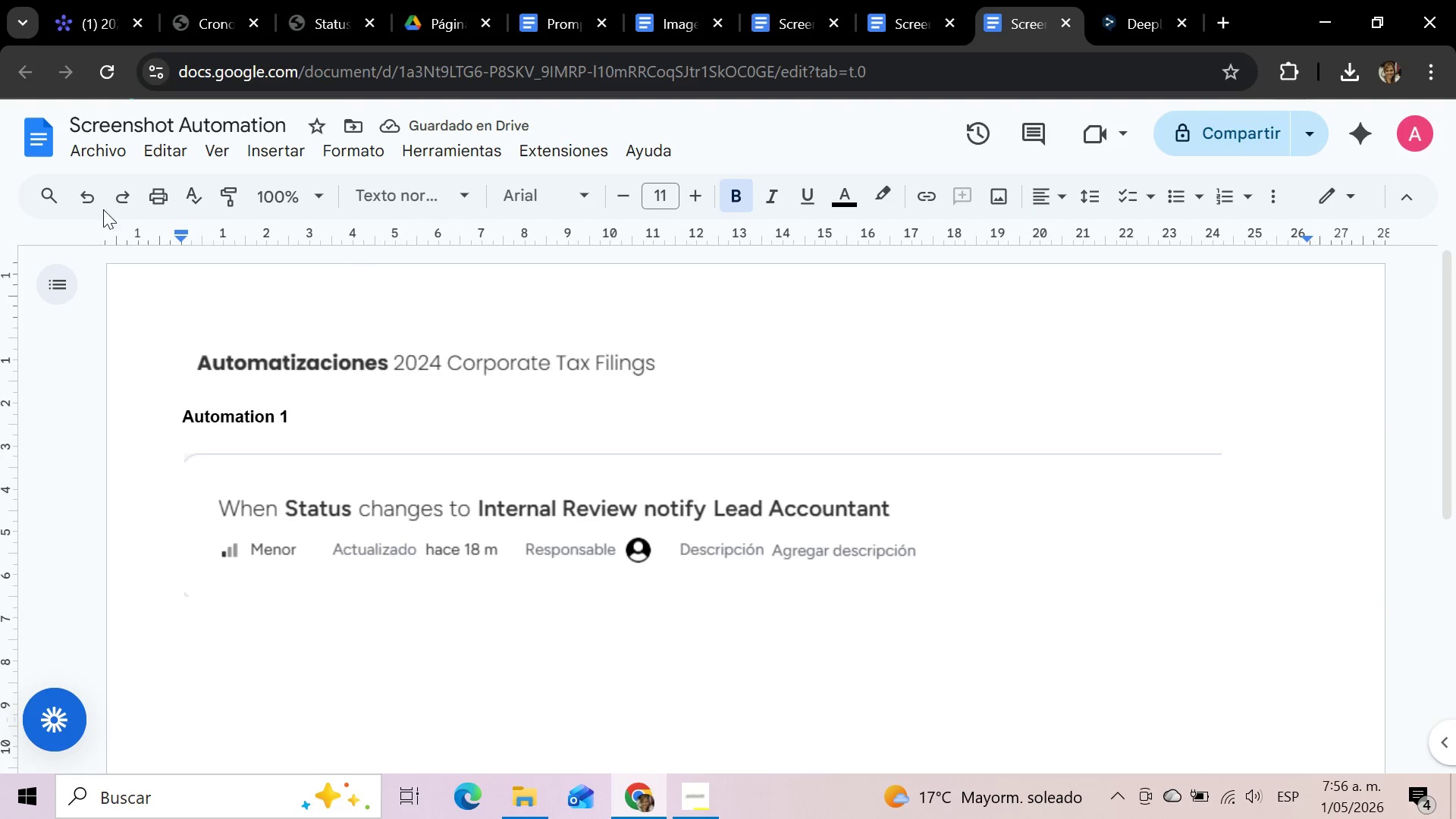 
wait(6.22)
 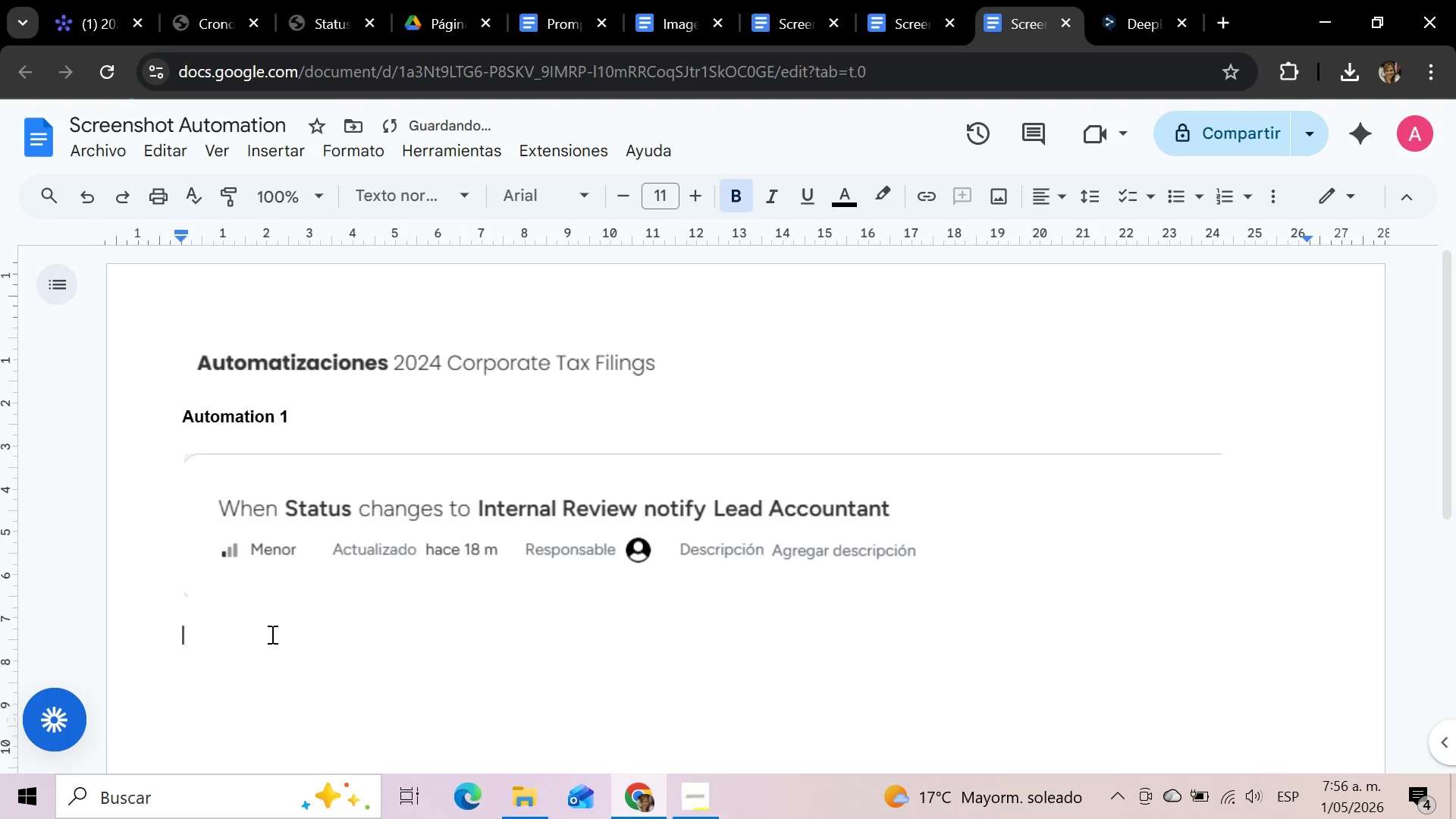 
left_click([105, 157])
 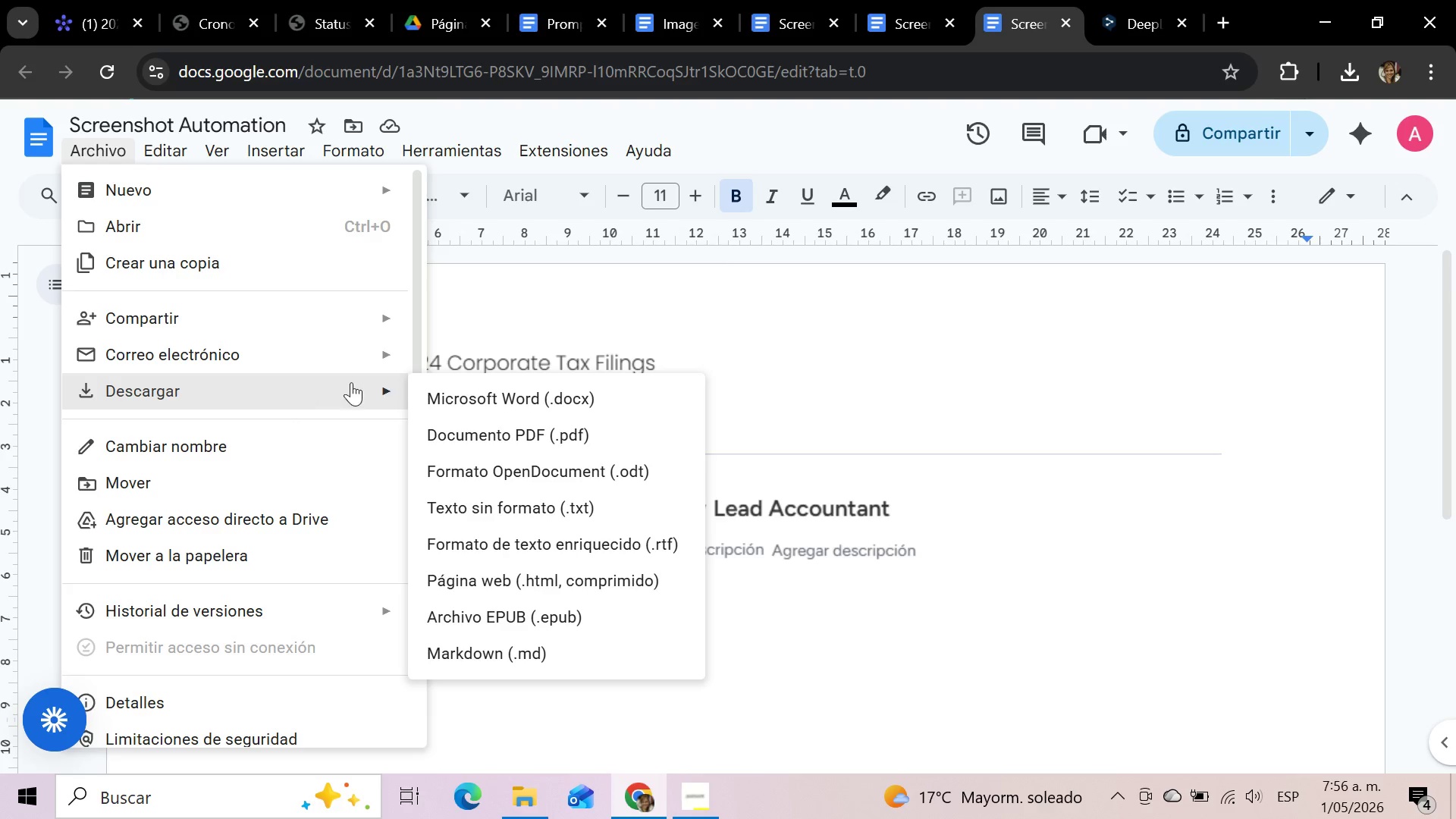 
left_click([474, 431])
 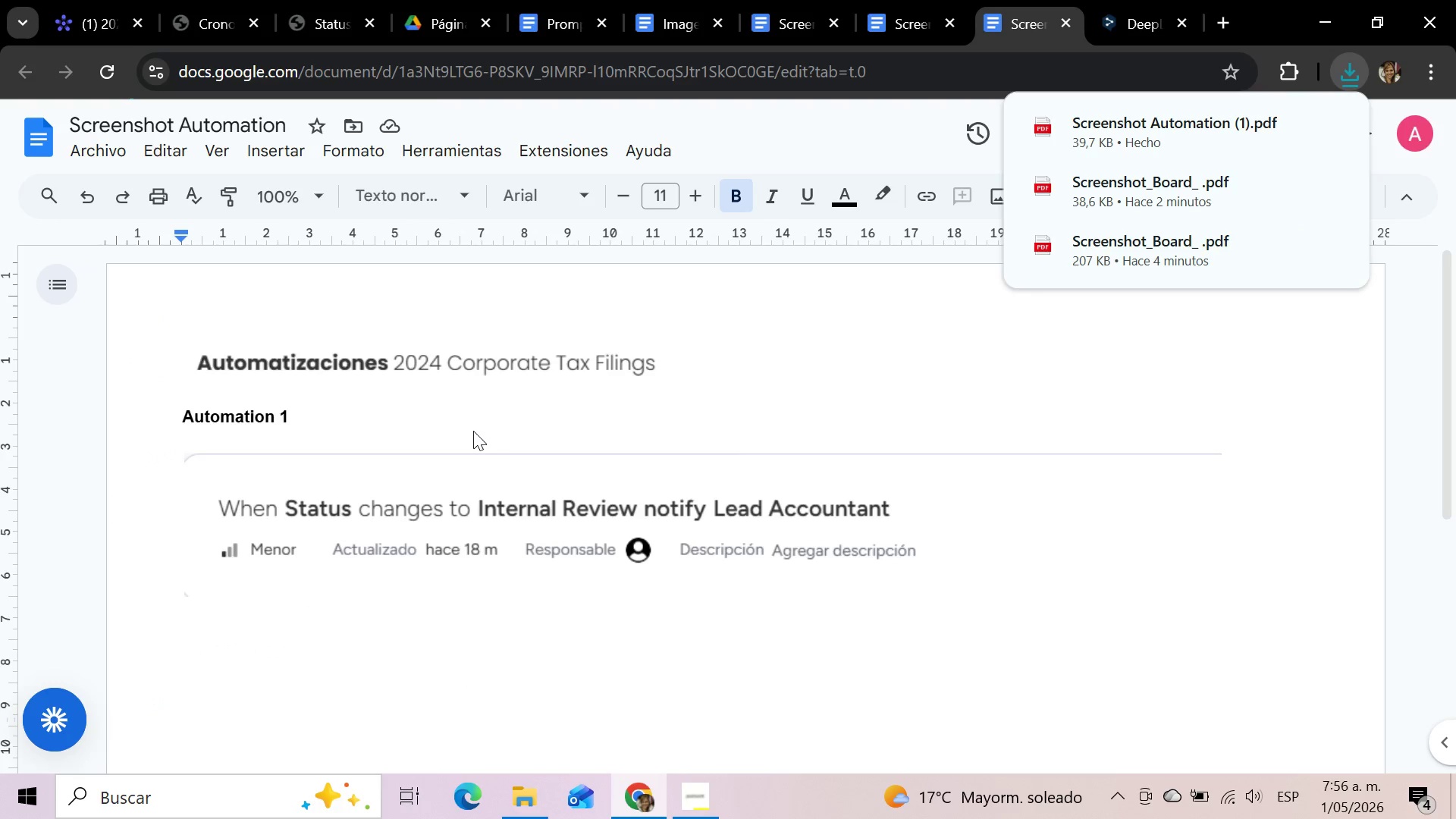 
wait(8.78)
 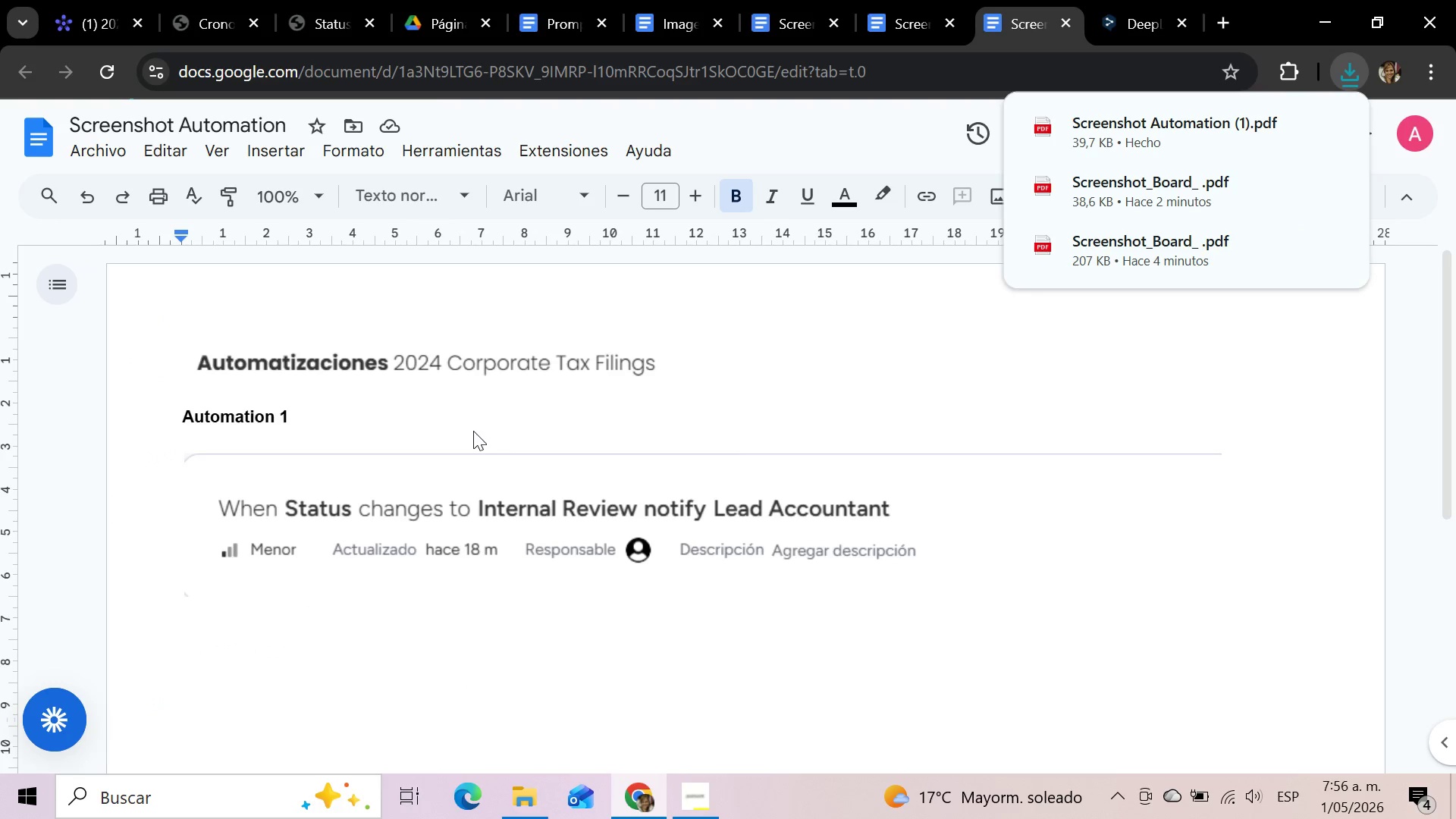 
left_click([529, 797])
 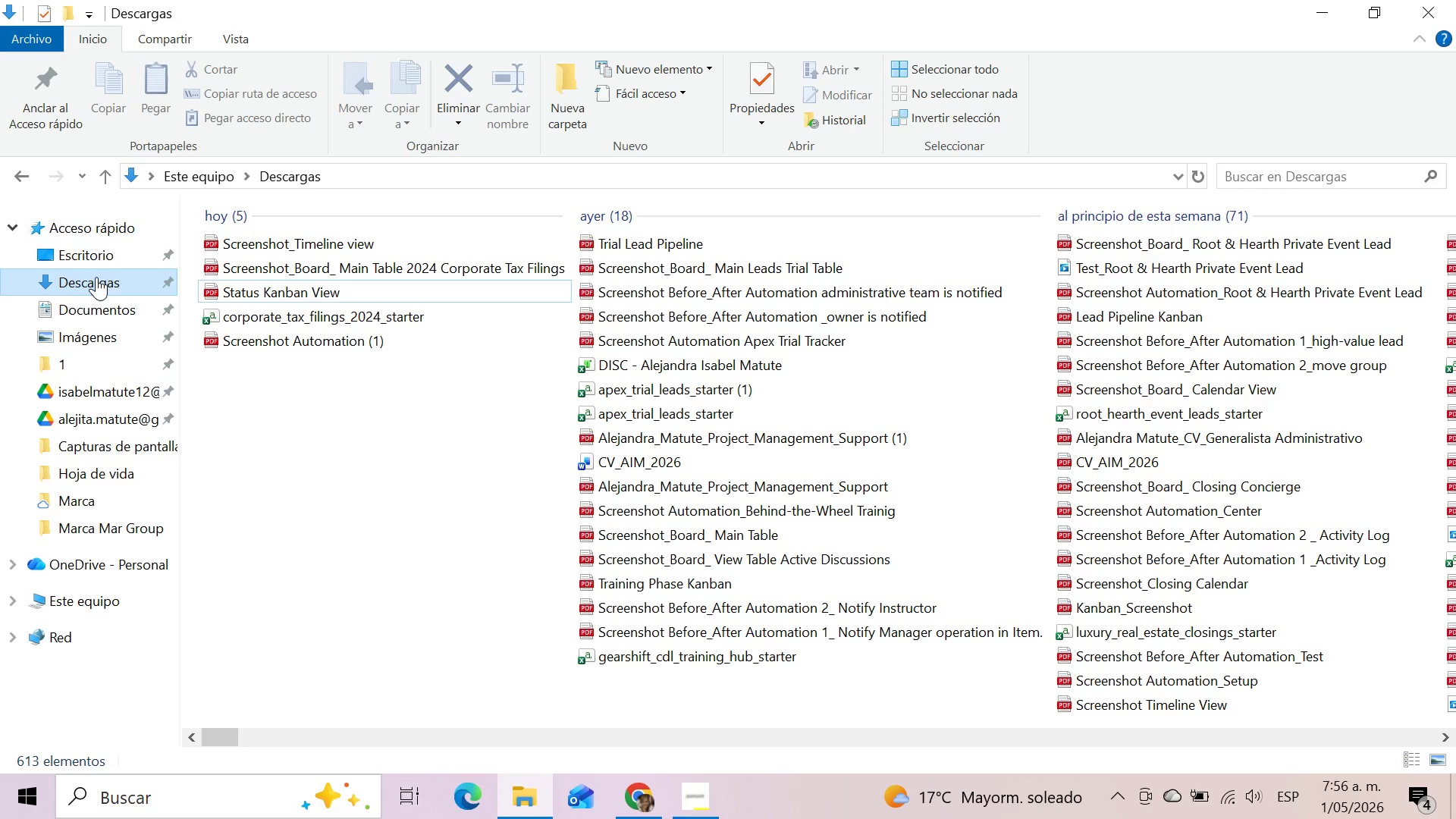 
left_click([96, 279])
 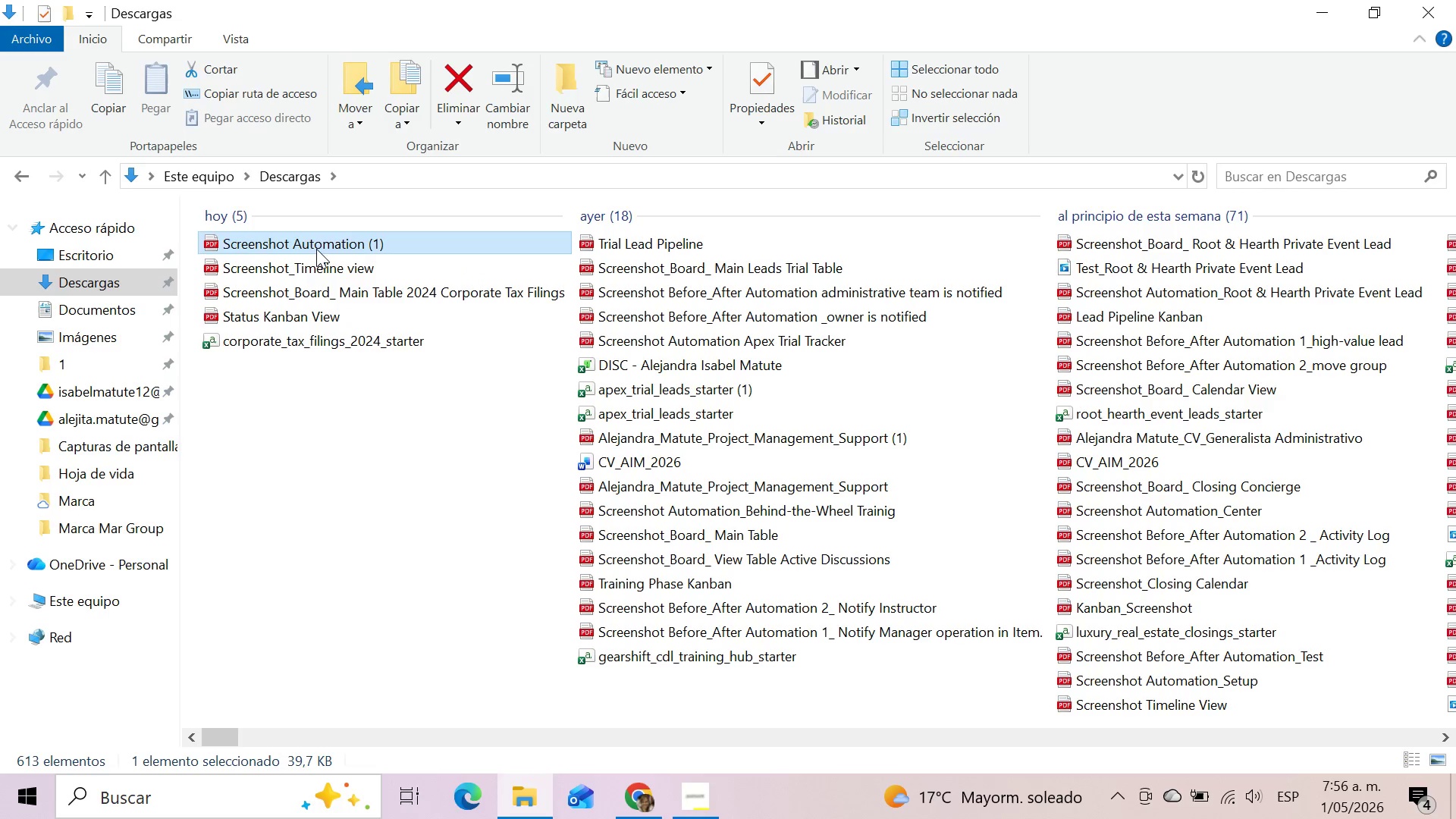 
key(F2)
 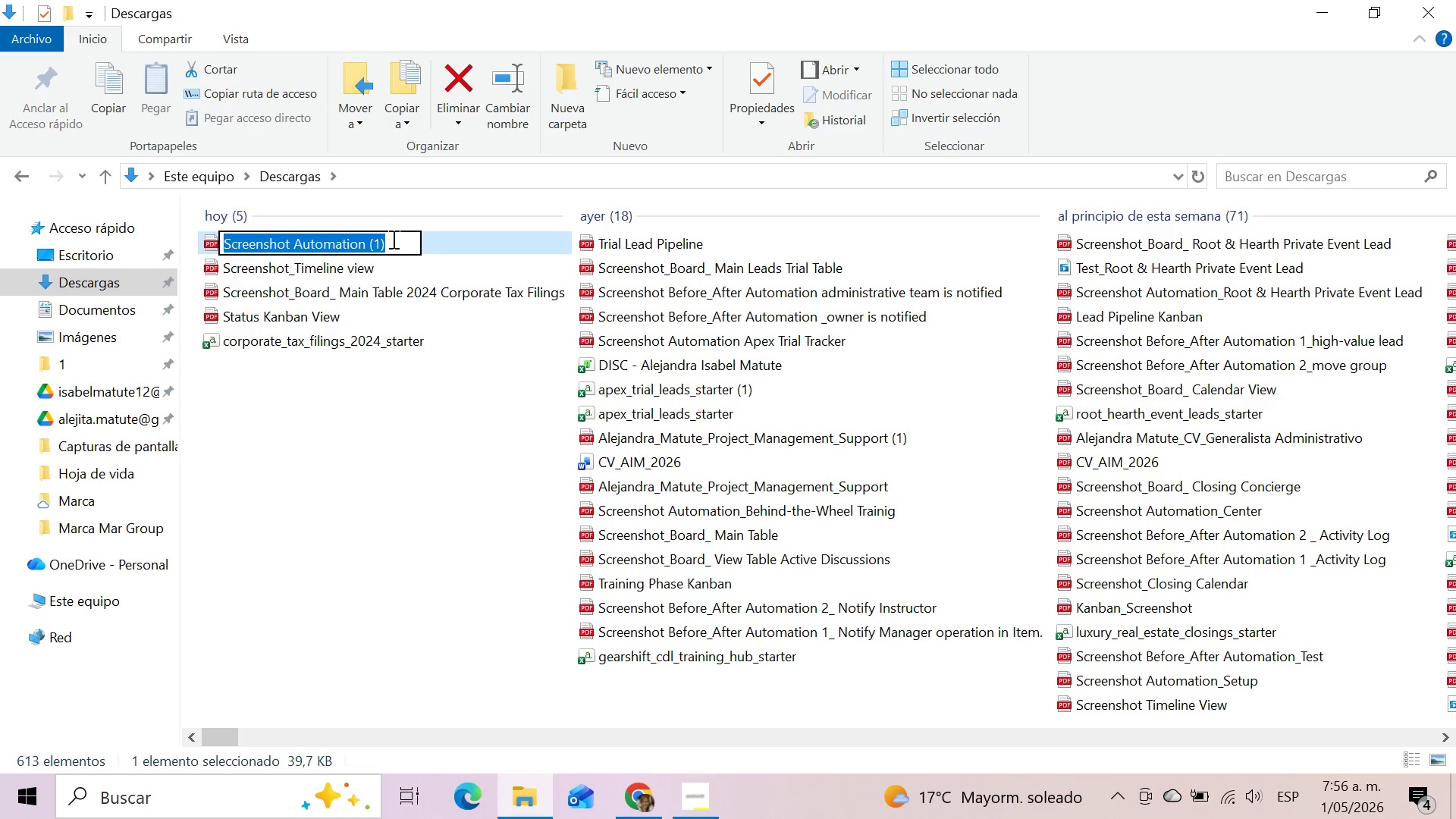 
left_click([392, 239])
 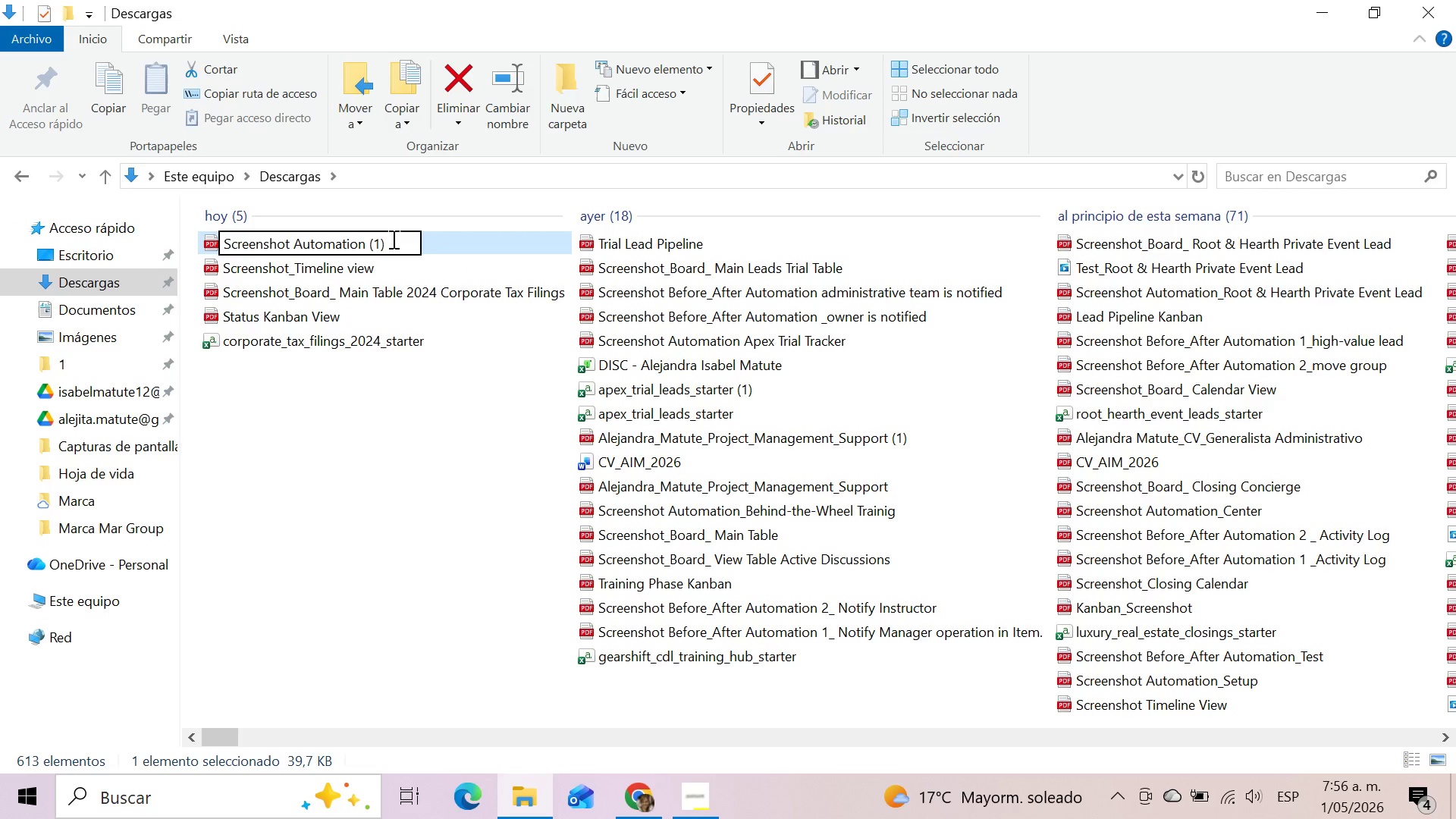 
key(Backspace)
key(Backspace)
key(Backspace)
type(Center_ 2024 Corporate Tax Filings)
 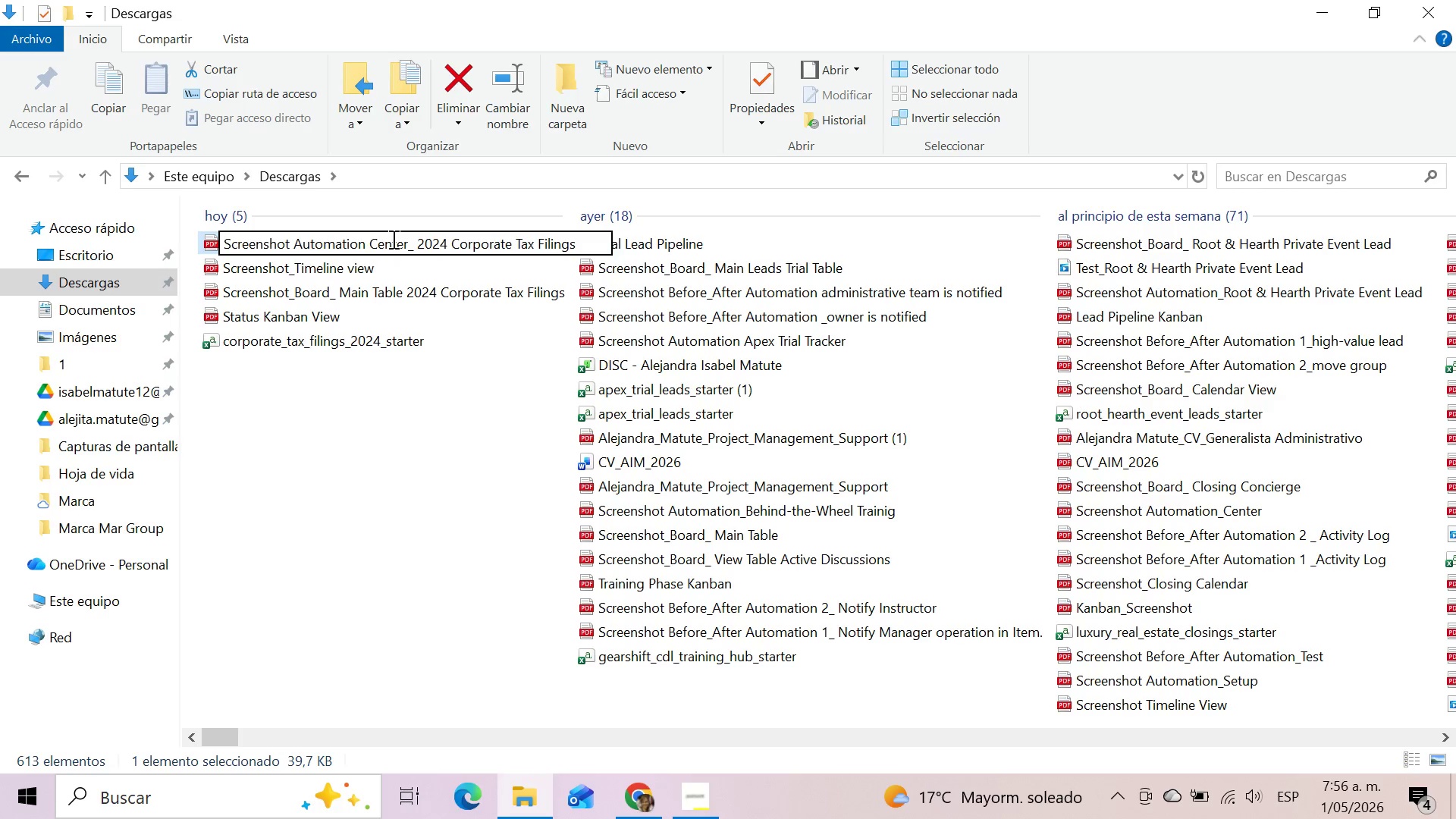 
left_click([384, 446])
 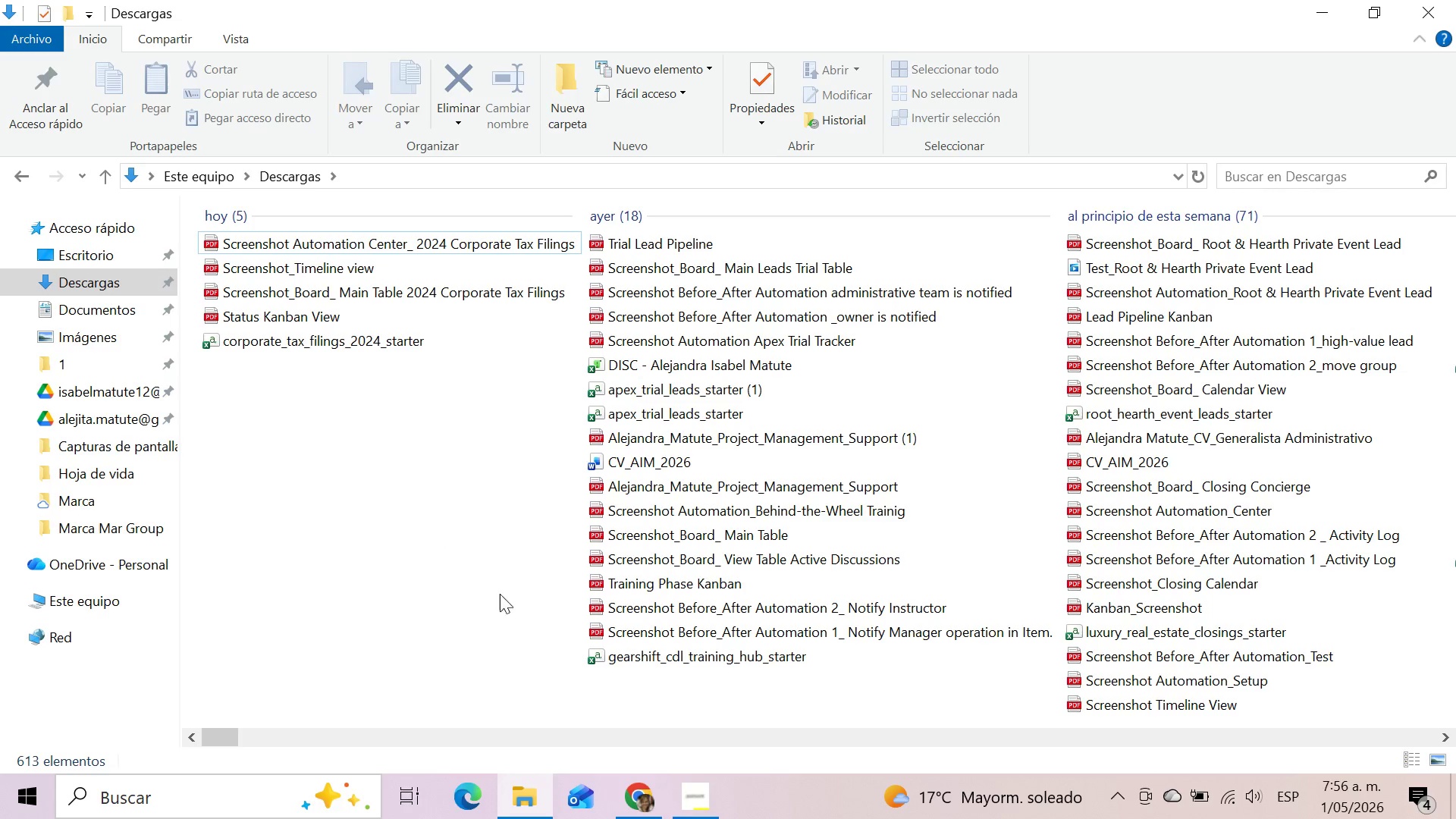 
left_click([633, 811])
 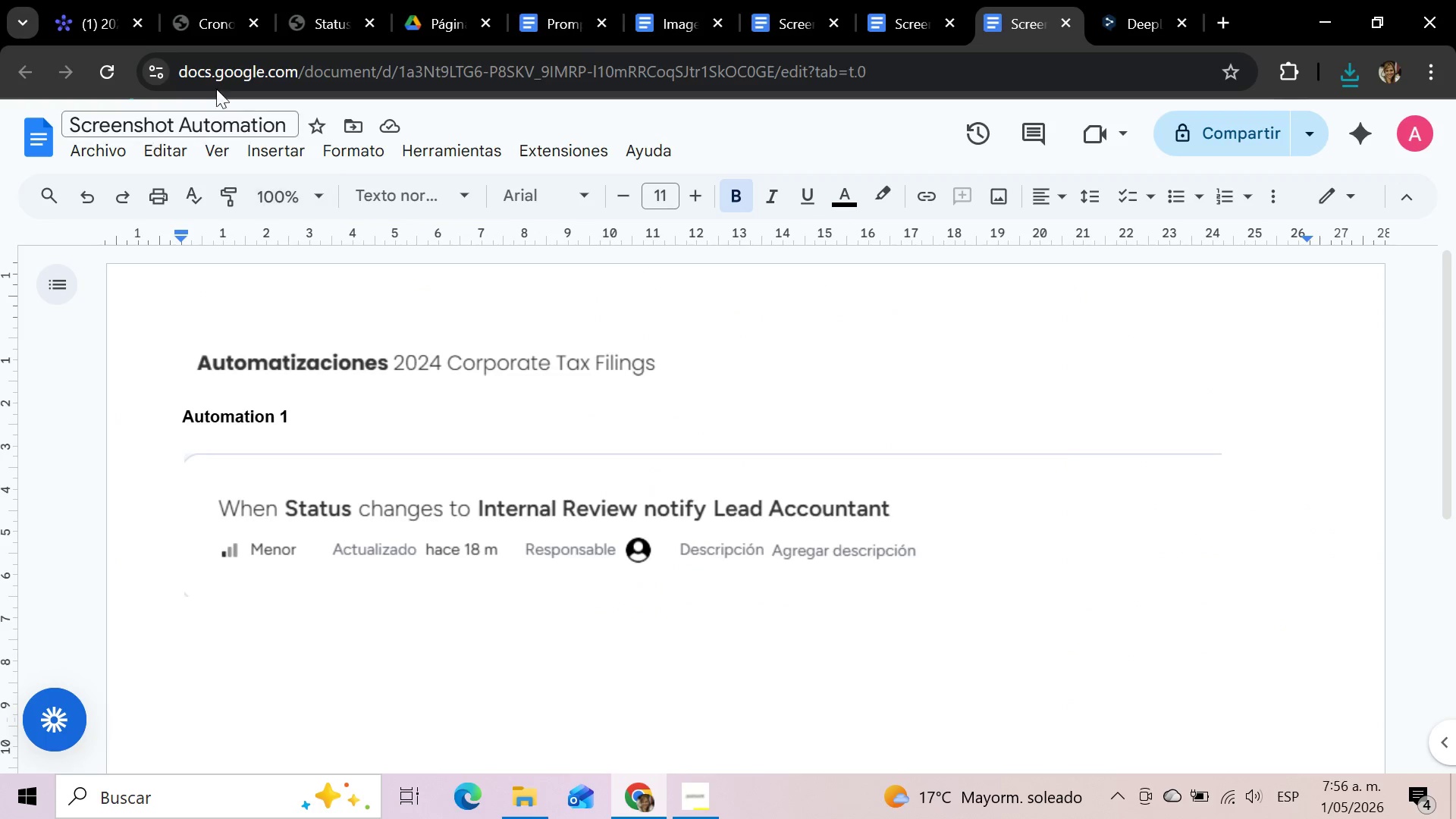 
left_click([98, 0])
 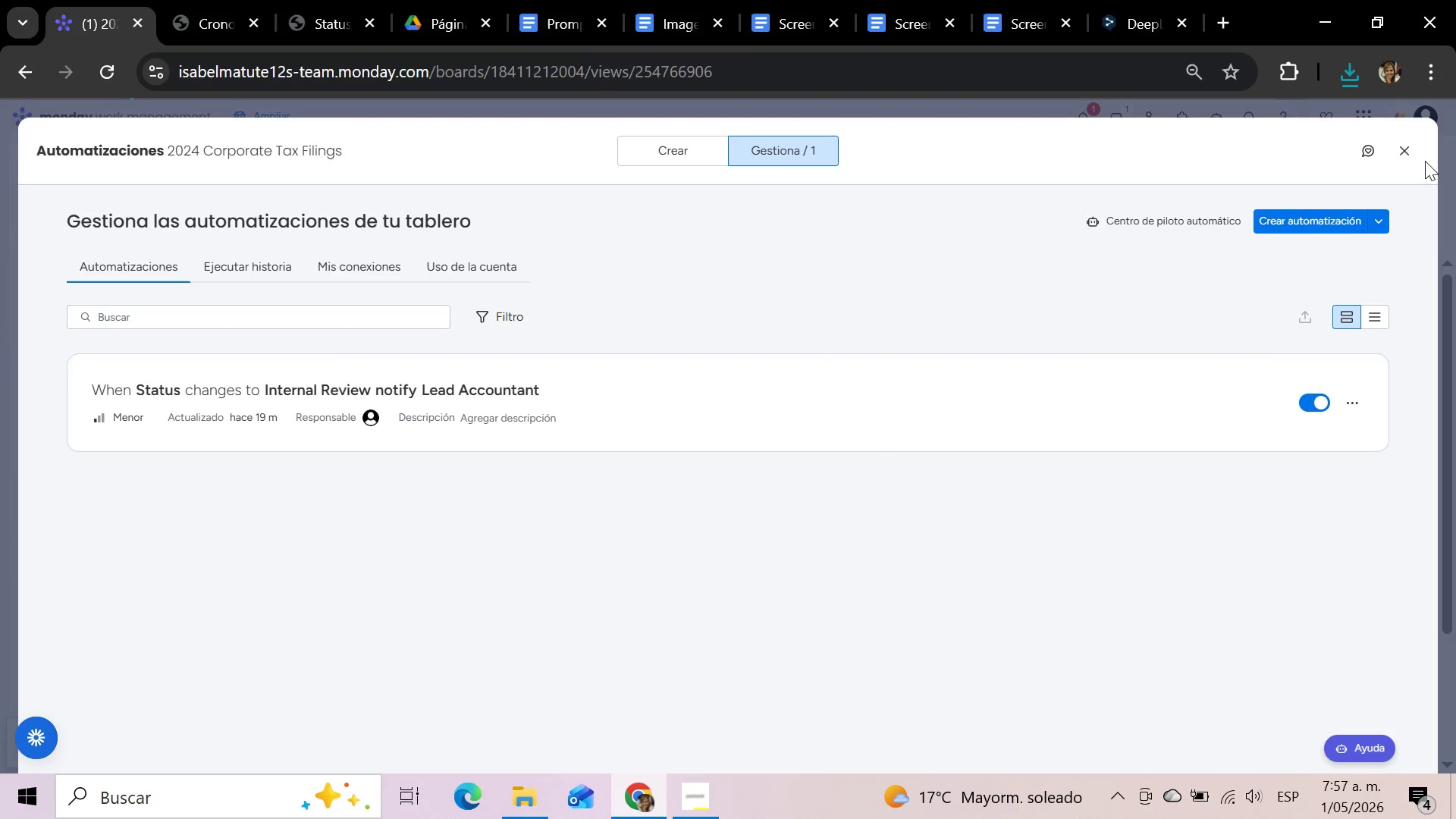 
left_click([1403, 152])
 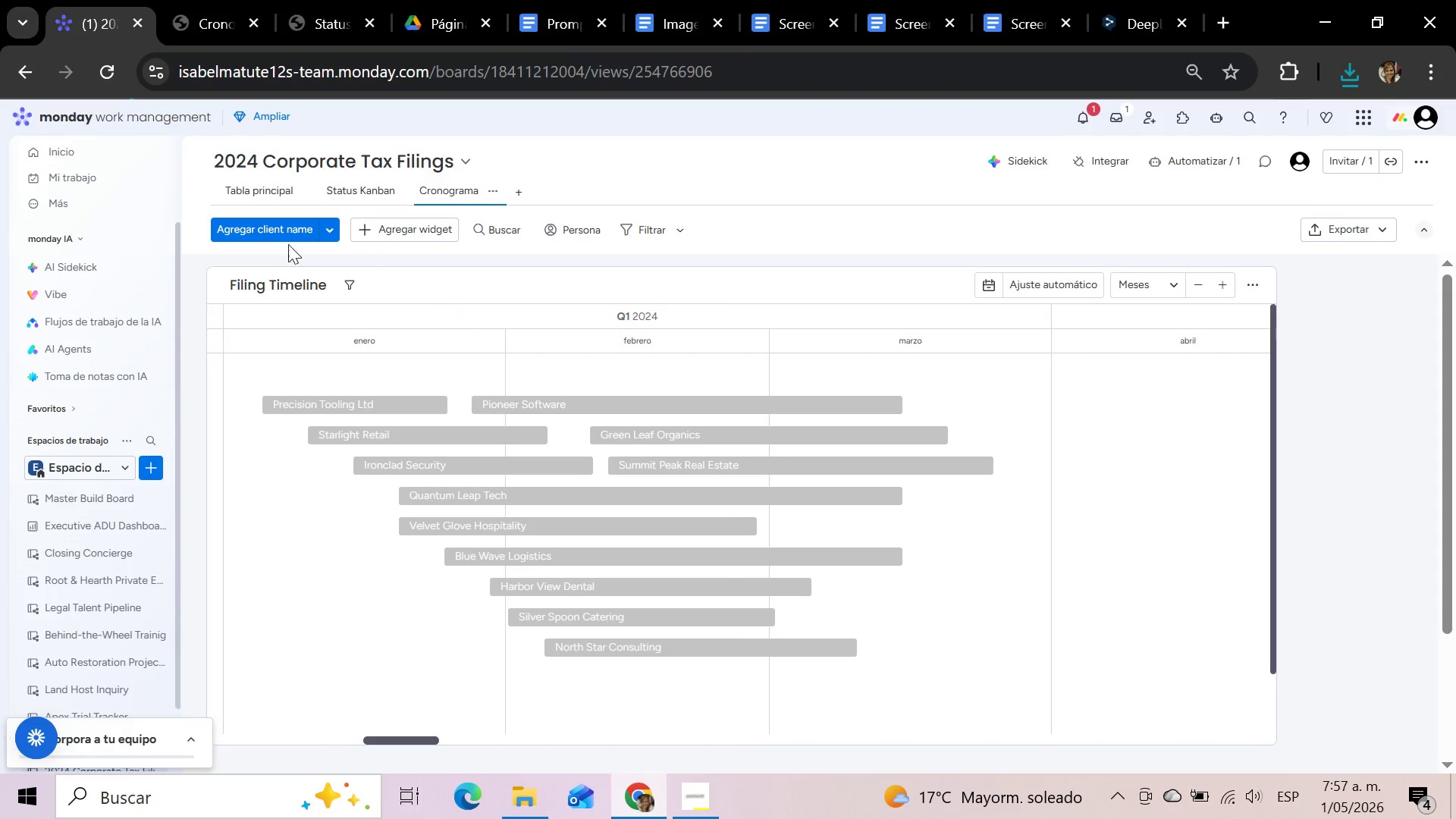 
left_click([273, 193])
 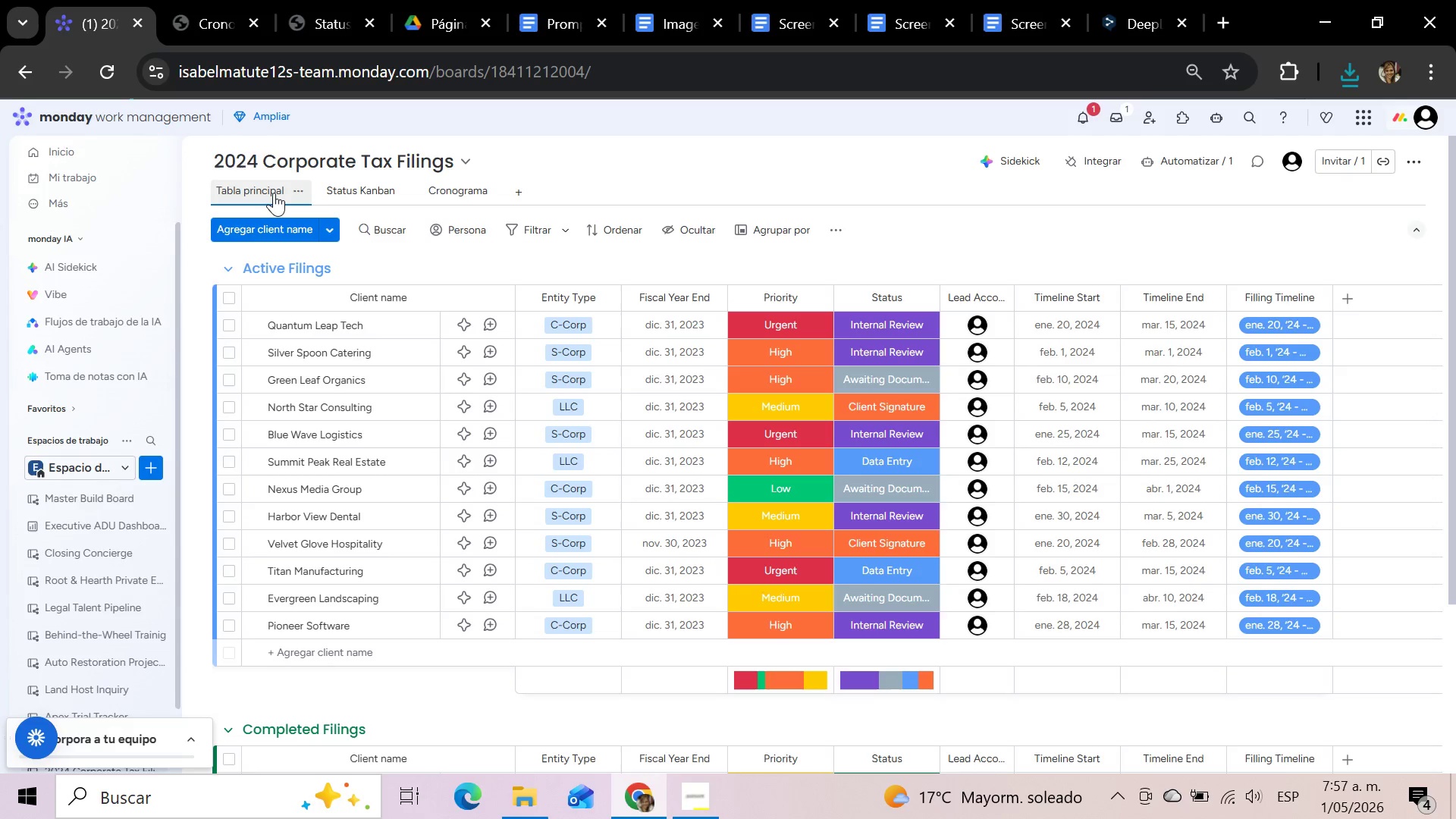 
wait(16.86)
 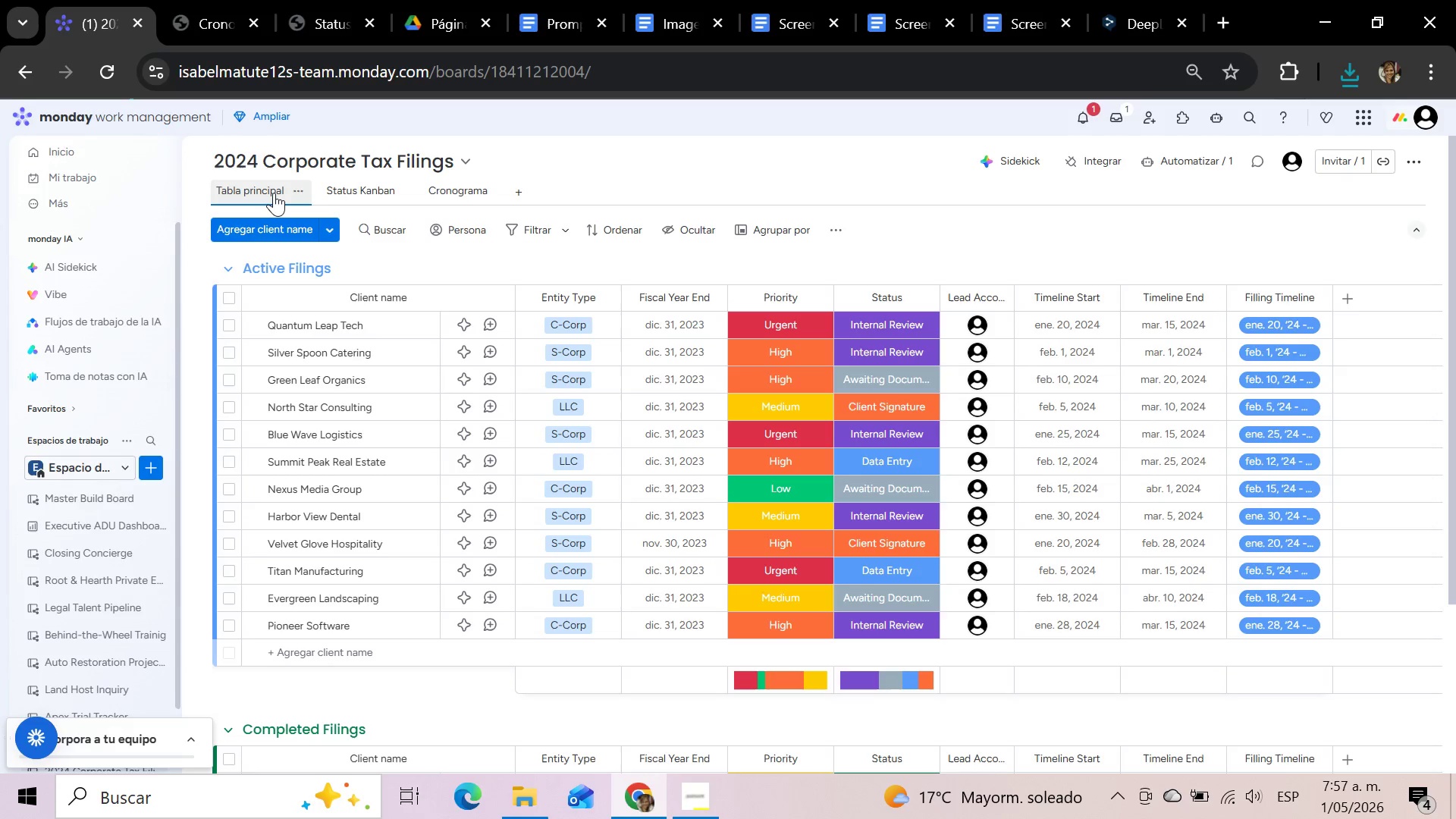 
left_click([899, 328])
 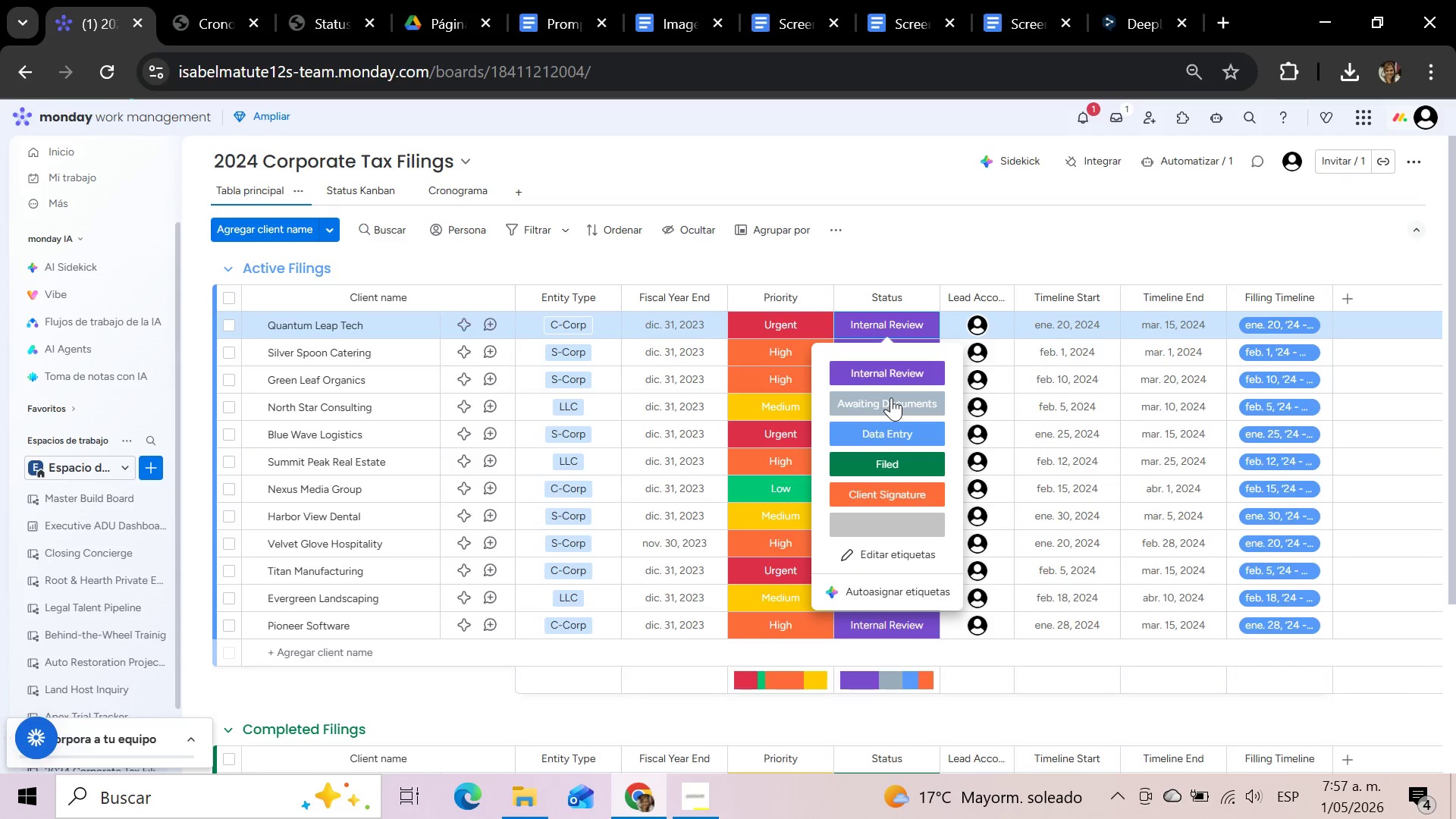 
left_click([891, 397])
 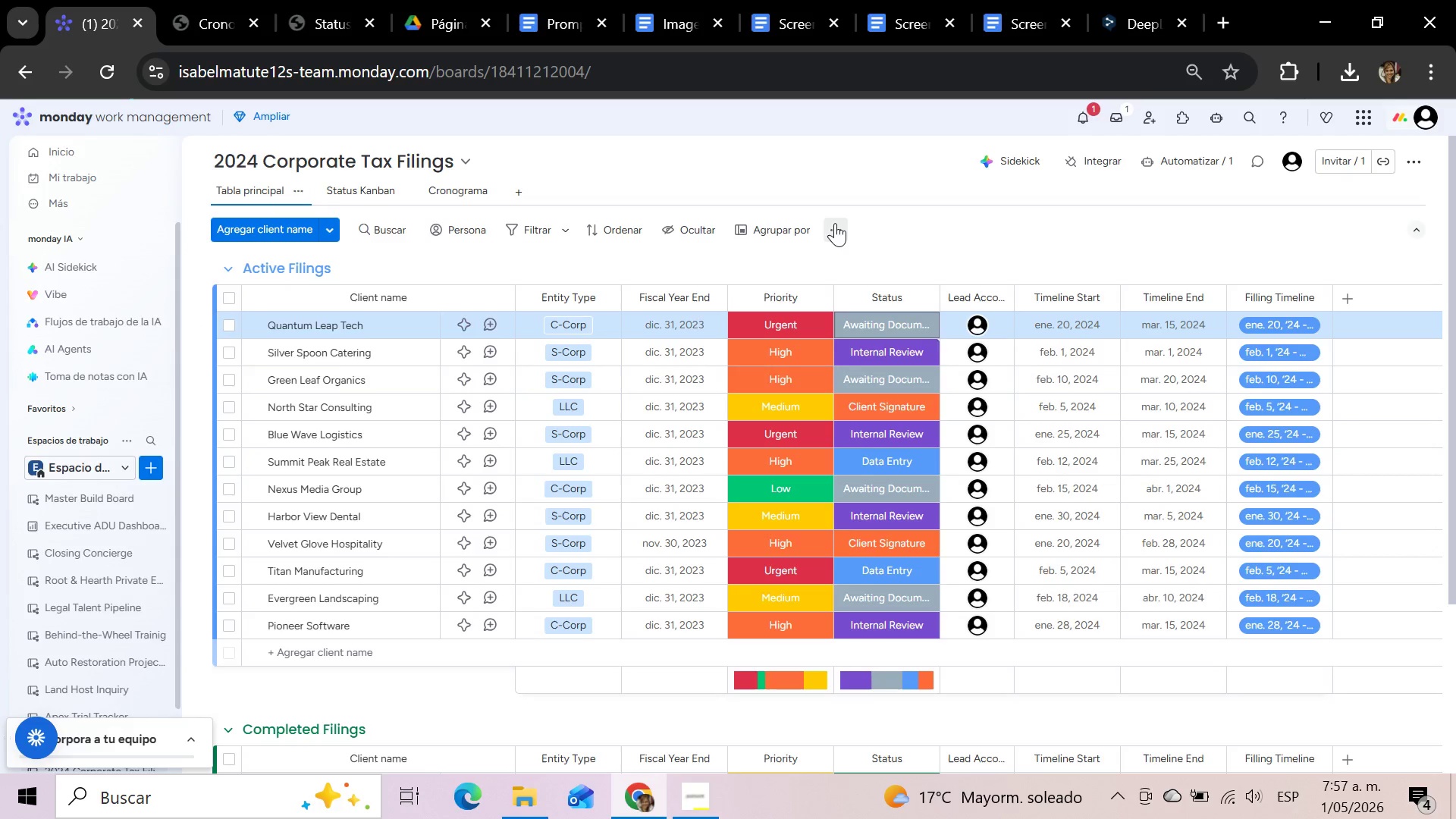 
scroll: coordinate [833, 223], scroll_direction: up, amount: 3.0
 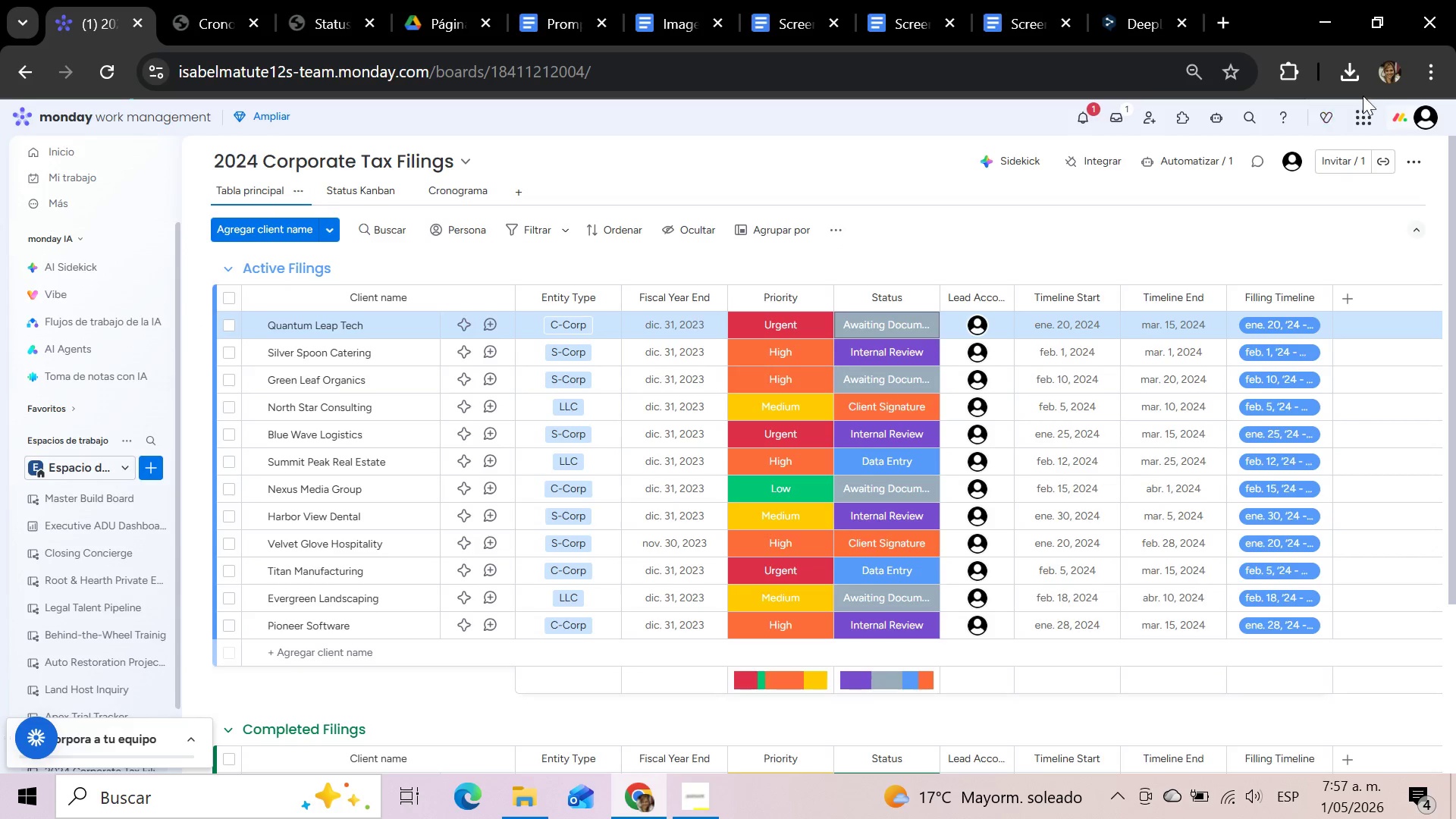 
left_click([1425, 74])
 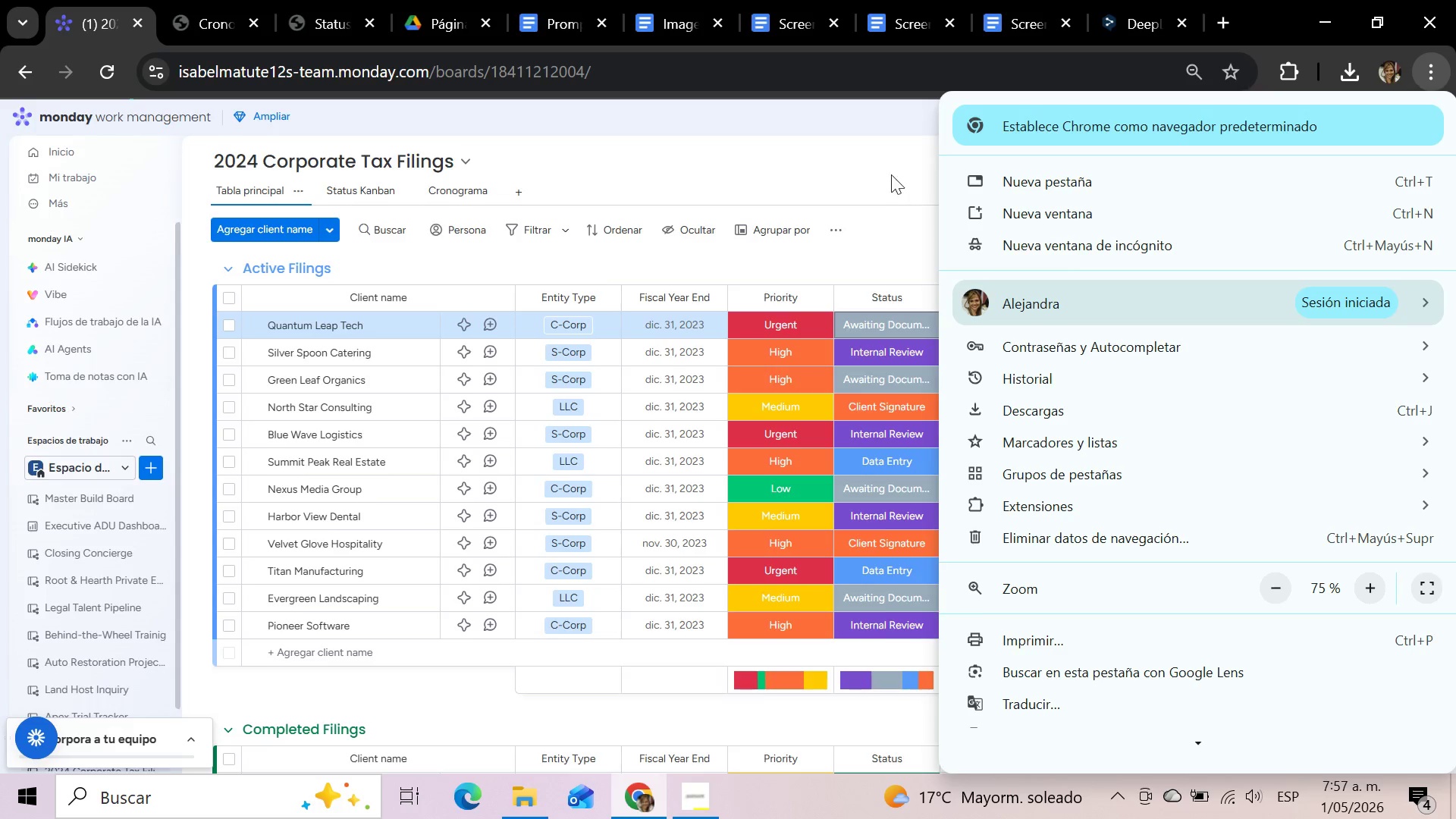 
left_click([827, 170])
 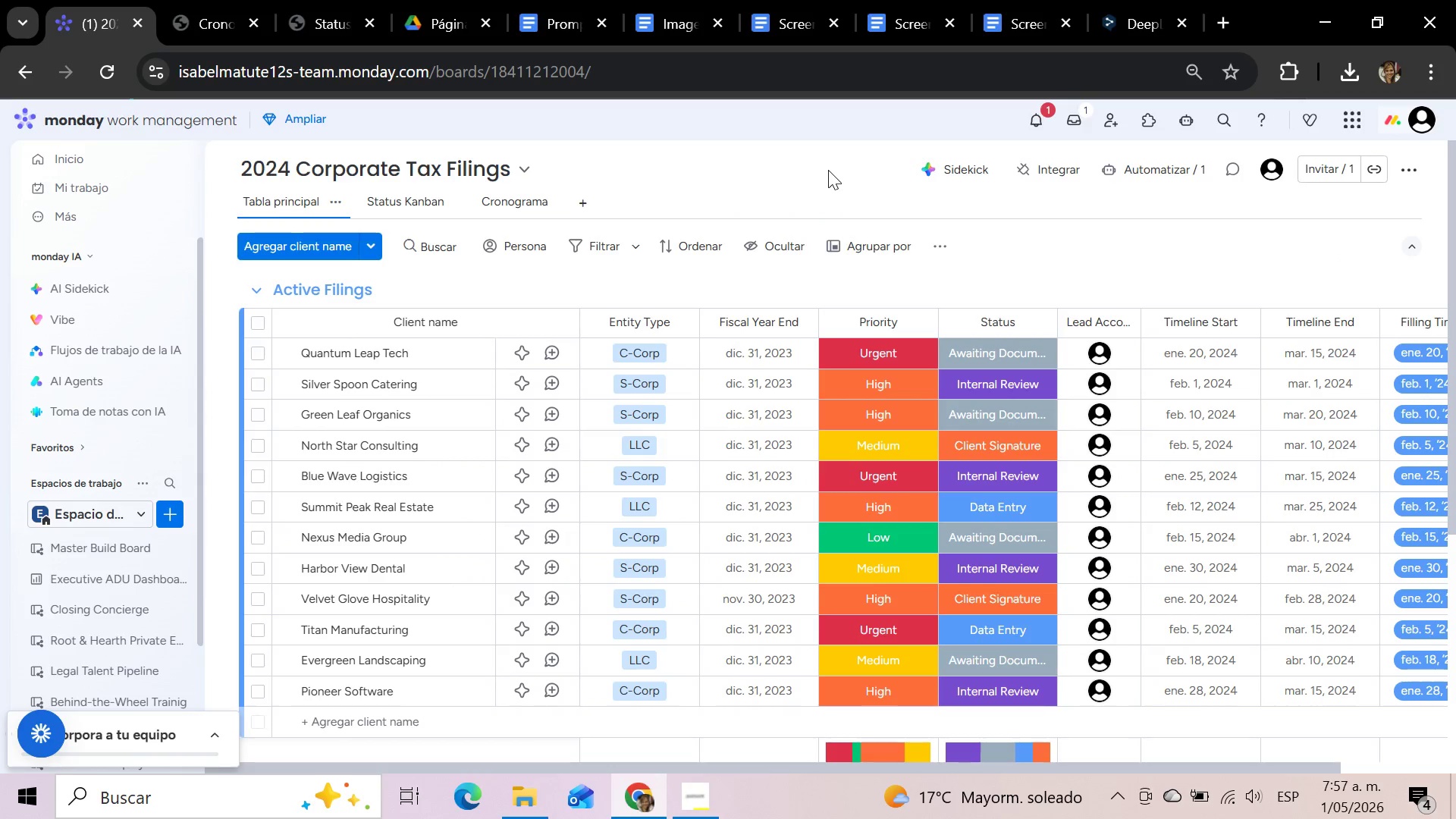 
wait(6.77)
 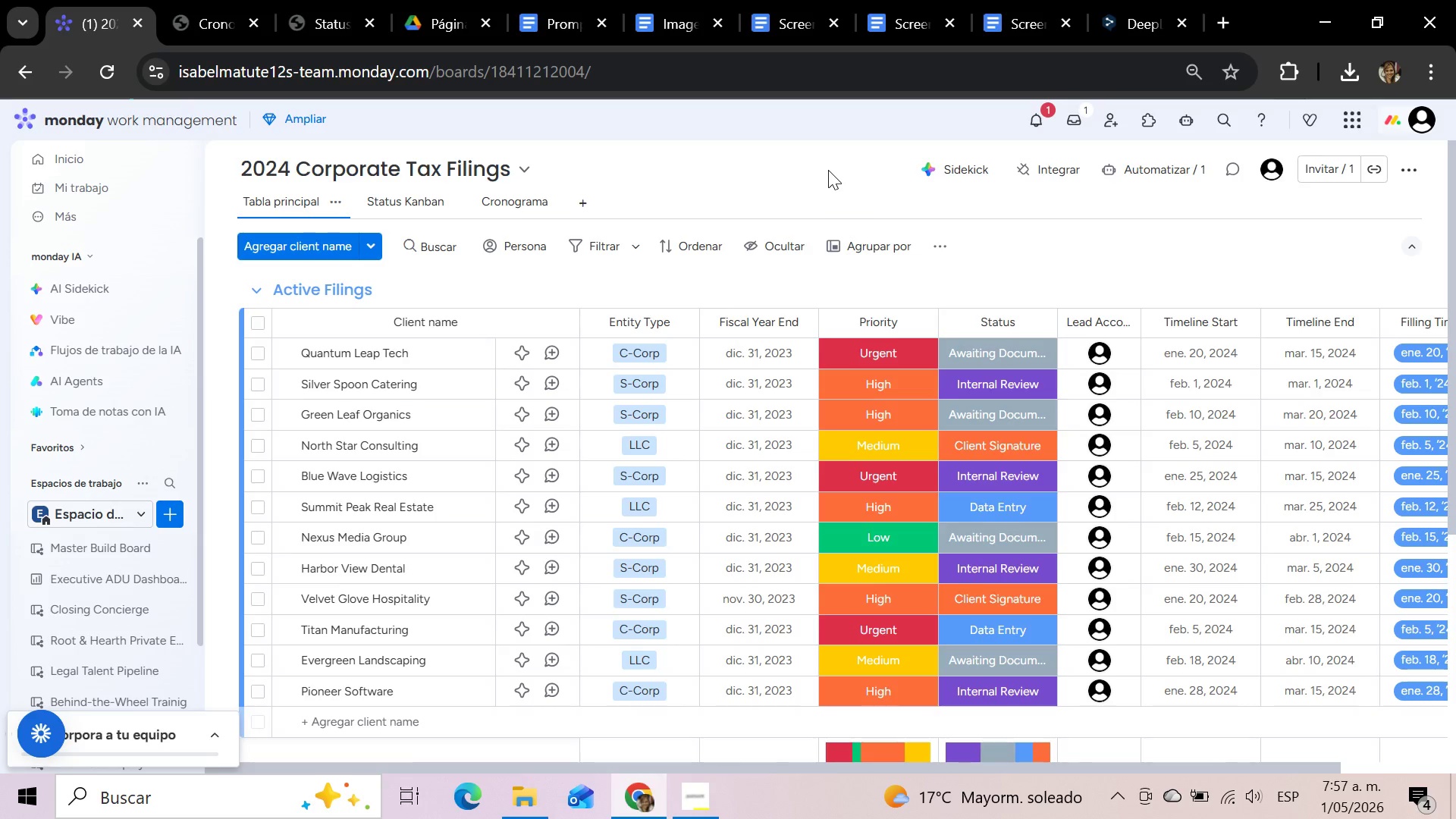 
key(Meta+Shift+S)
 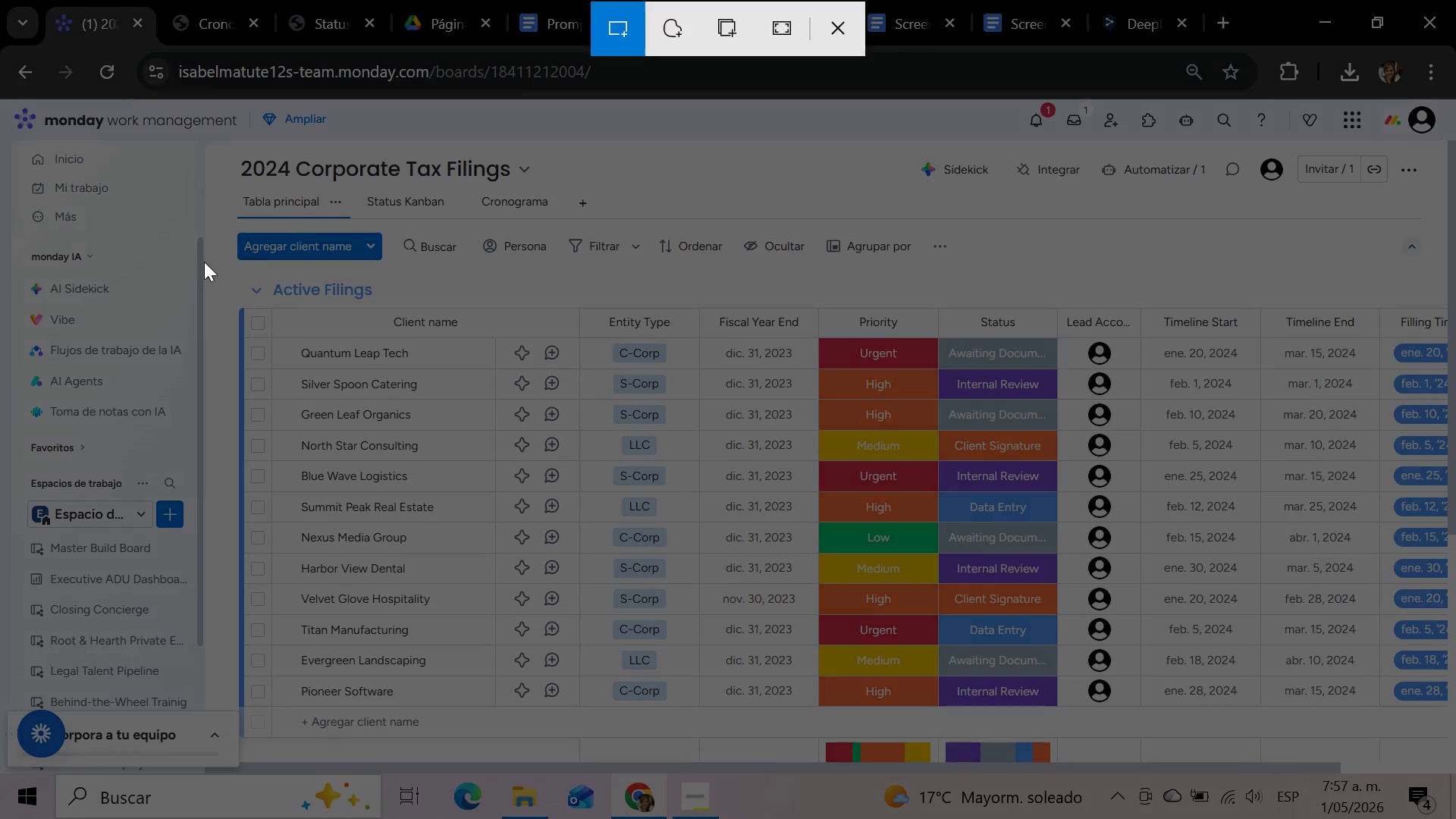 
left_click_drag(start_coordinate=[209, 268], to_coordinate=[1448, 428])
 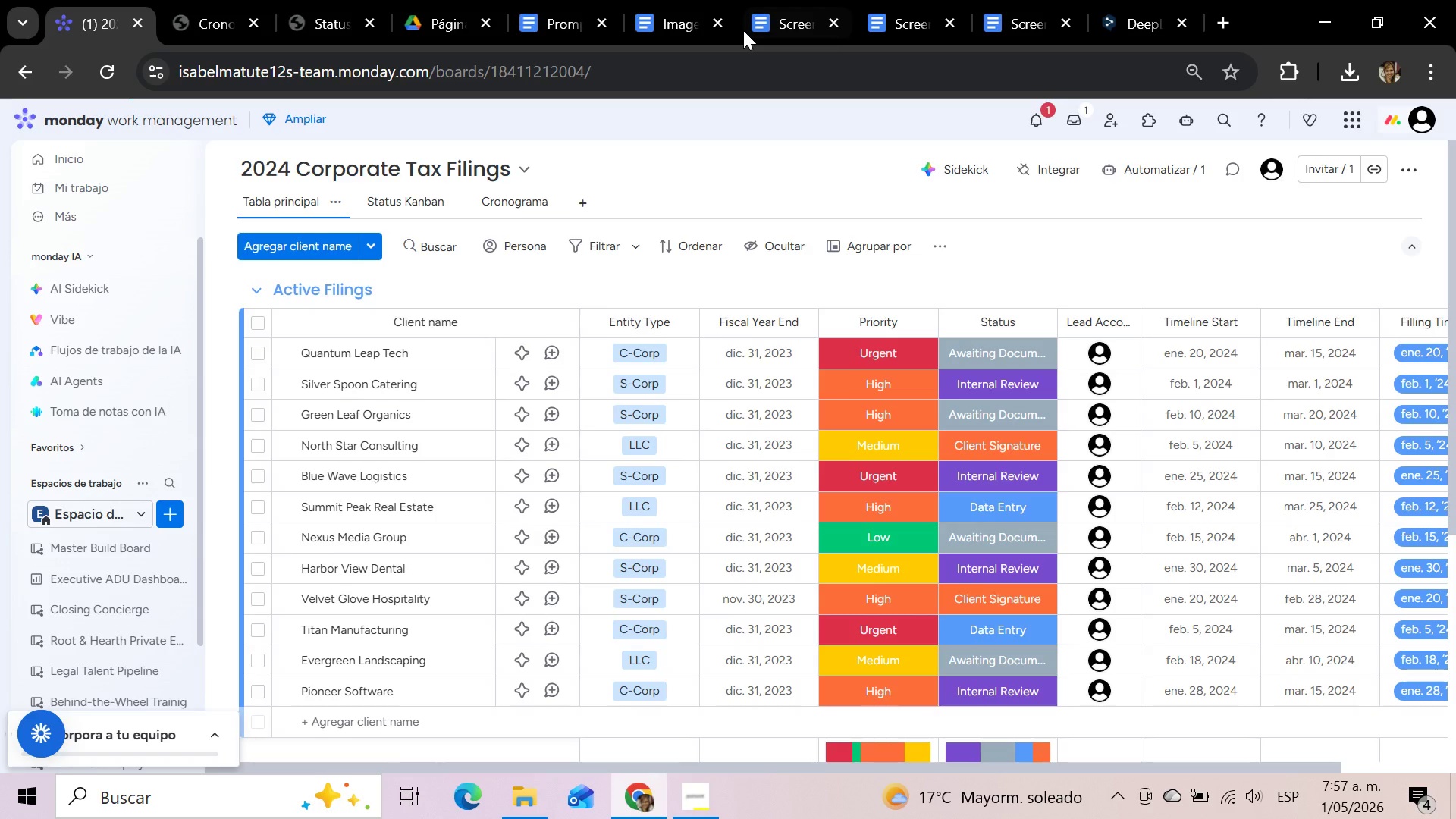 
left_click([903, 13])
 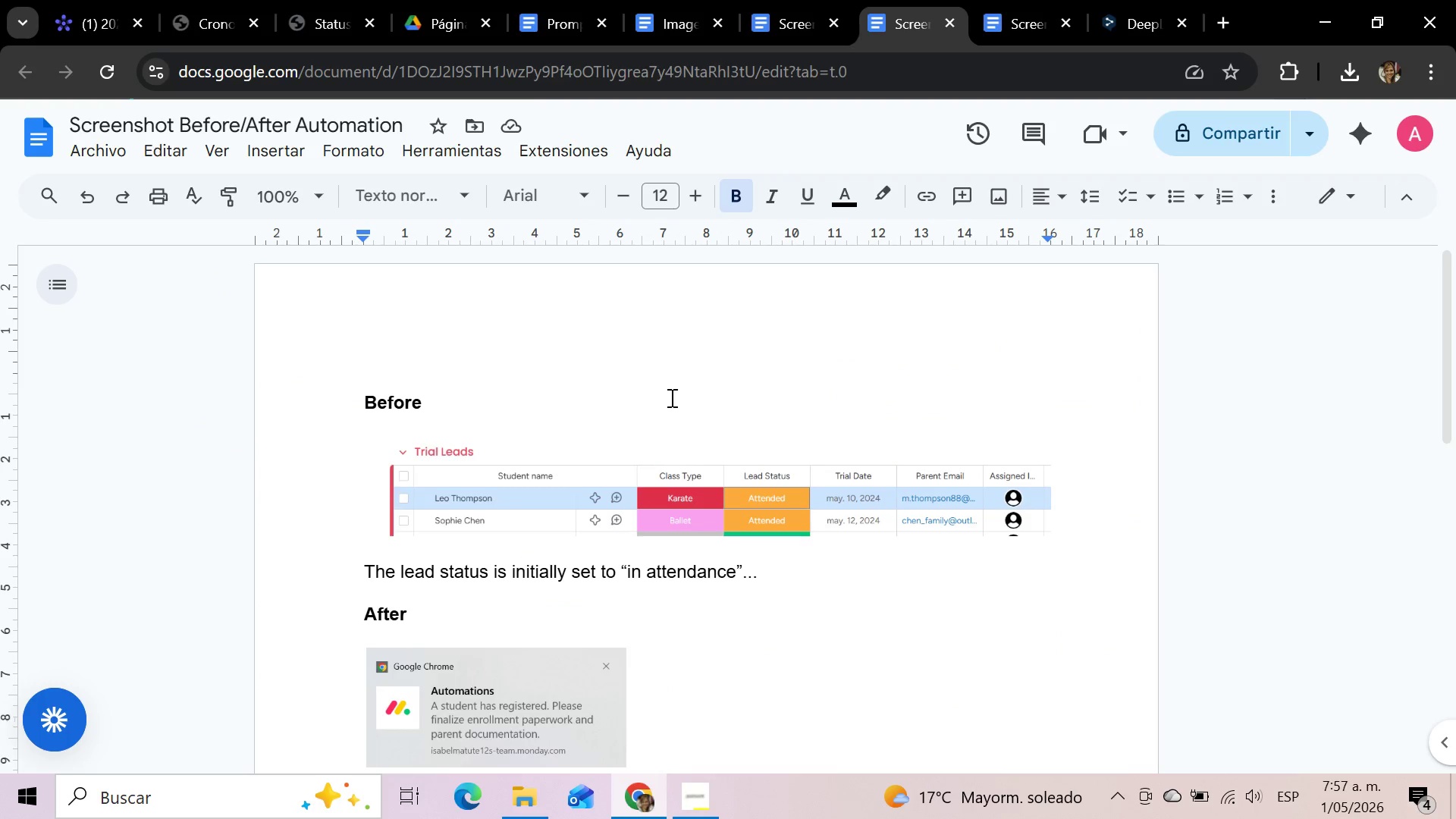 
left_click([613, 480])
 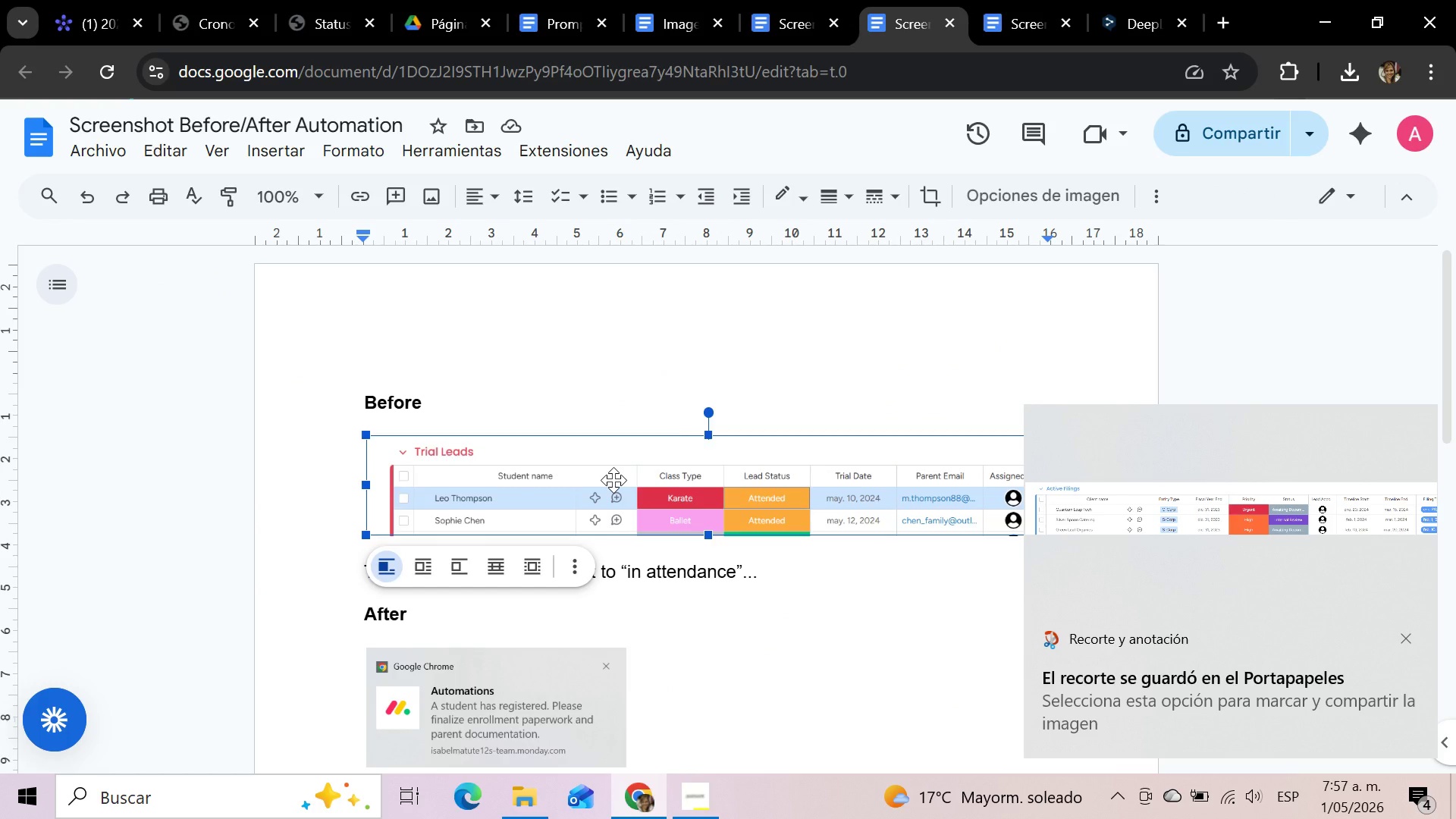 
key(Delete)
 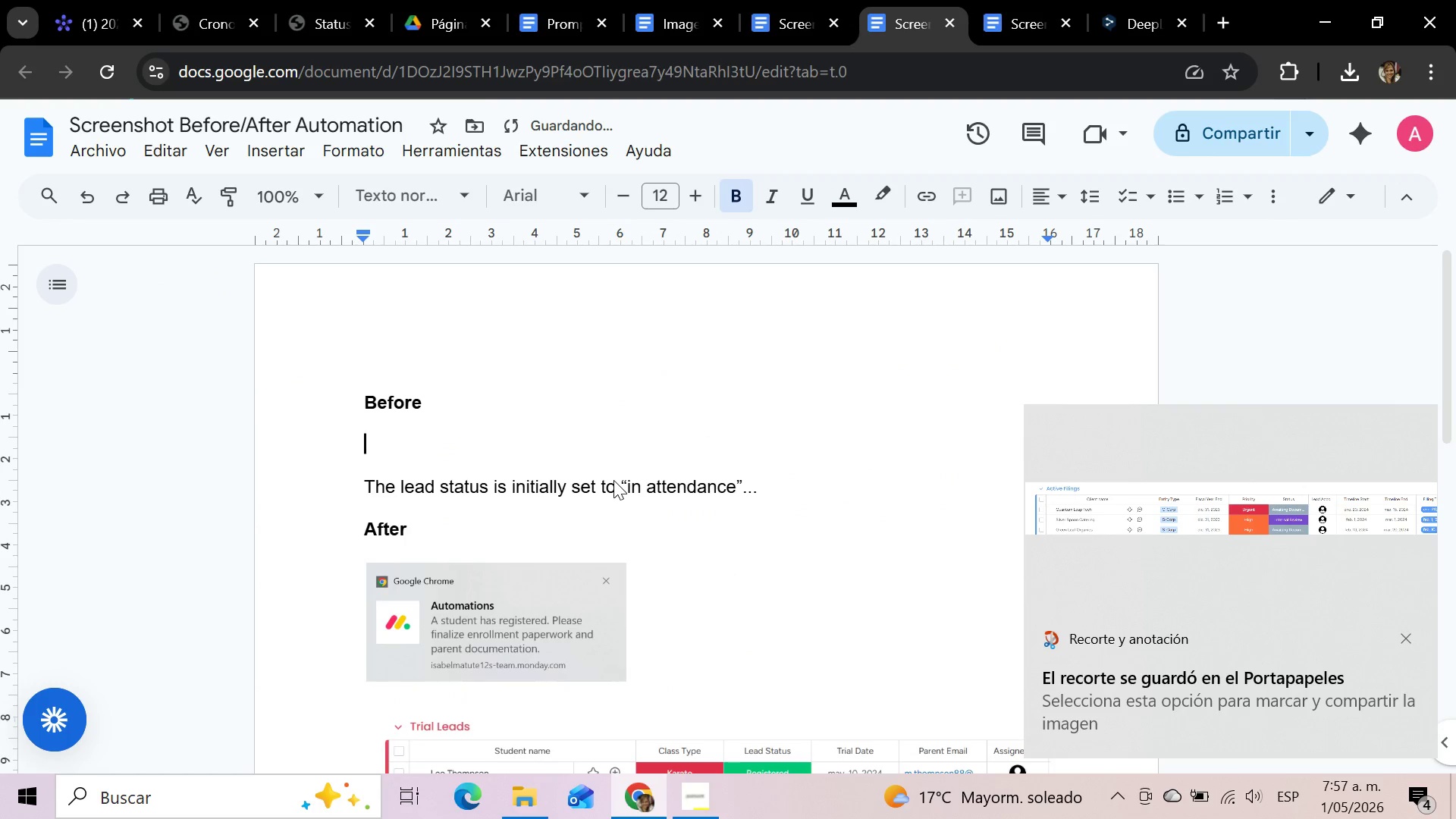 
key(Control+V)
 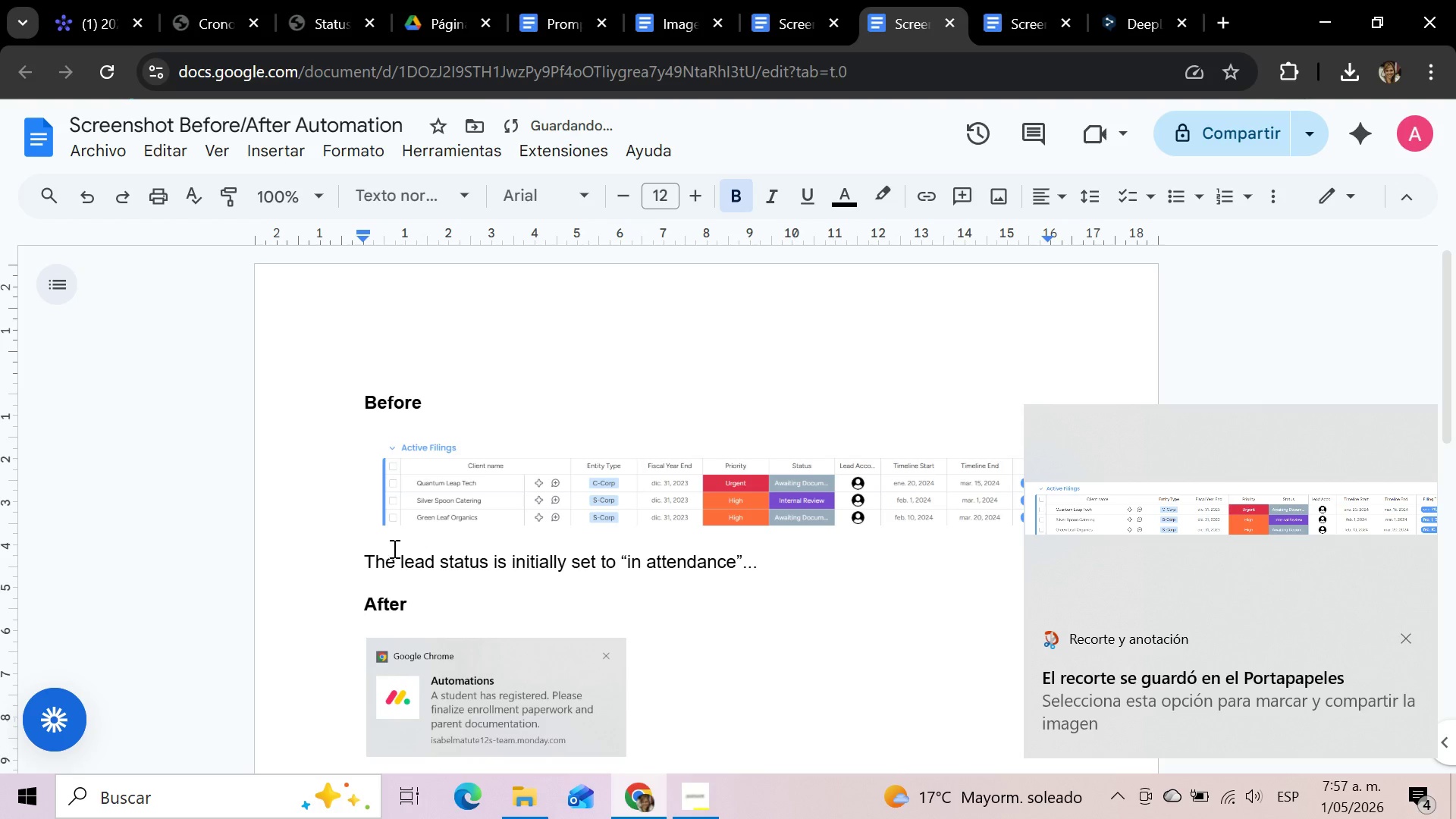 
left_click_drag(start_coordinate=[354, 555], to_coordinate=[754, 560])
 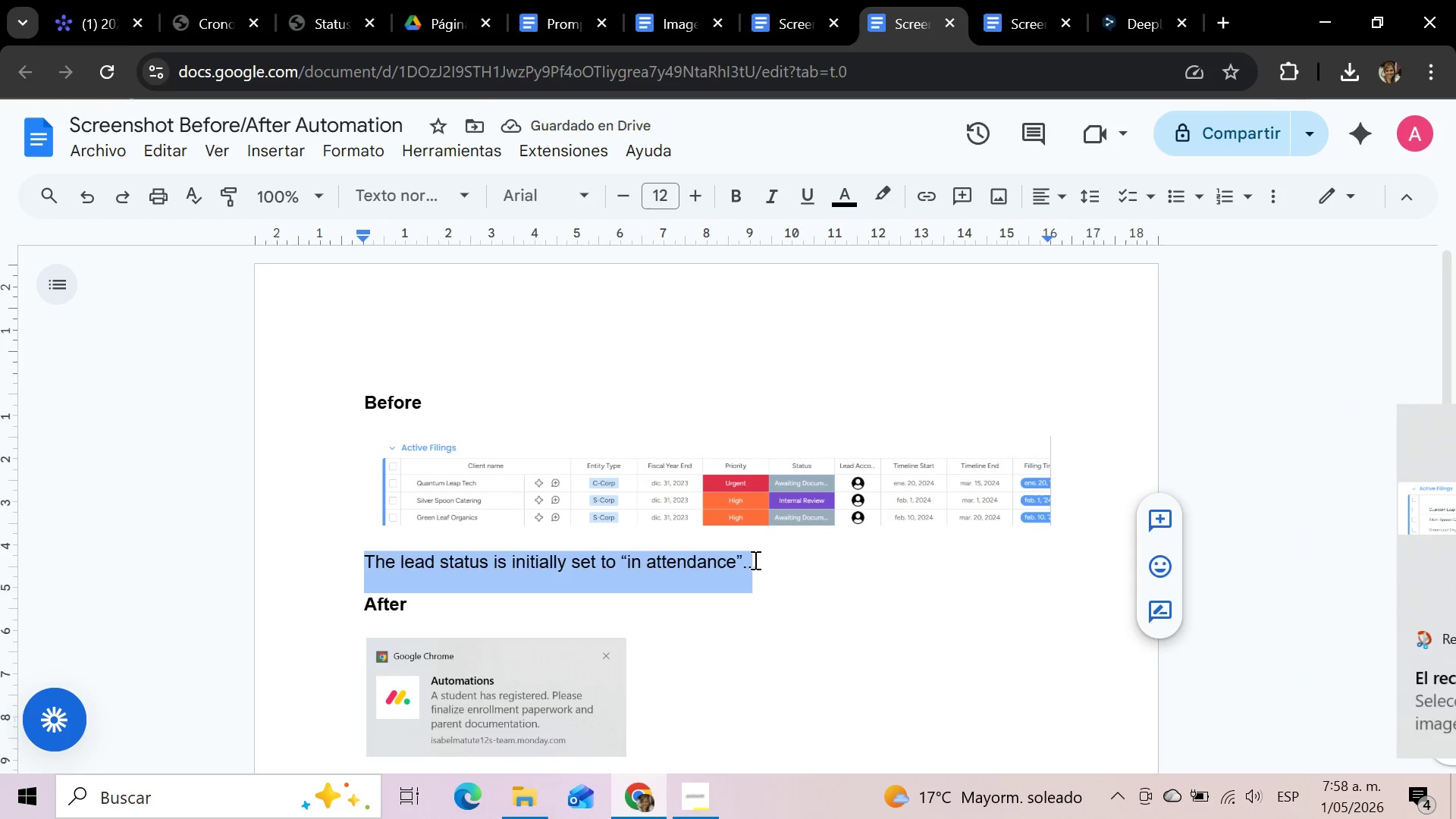 
key(Delete)
 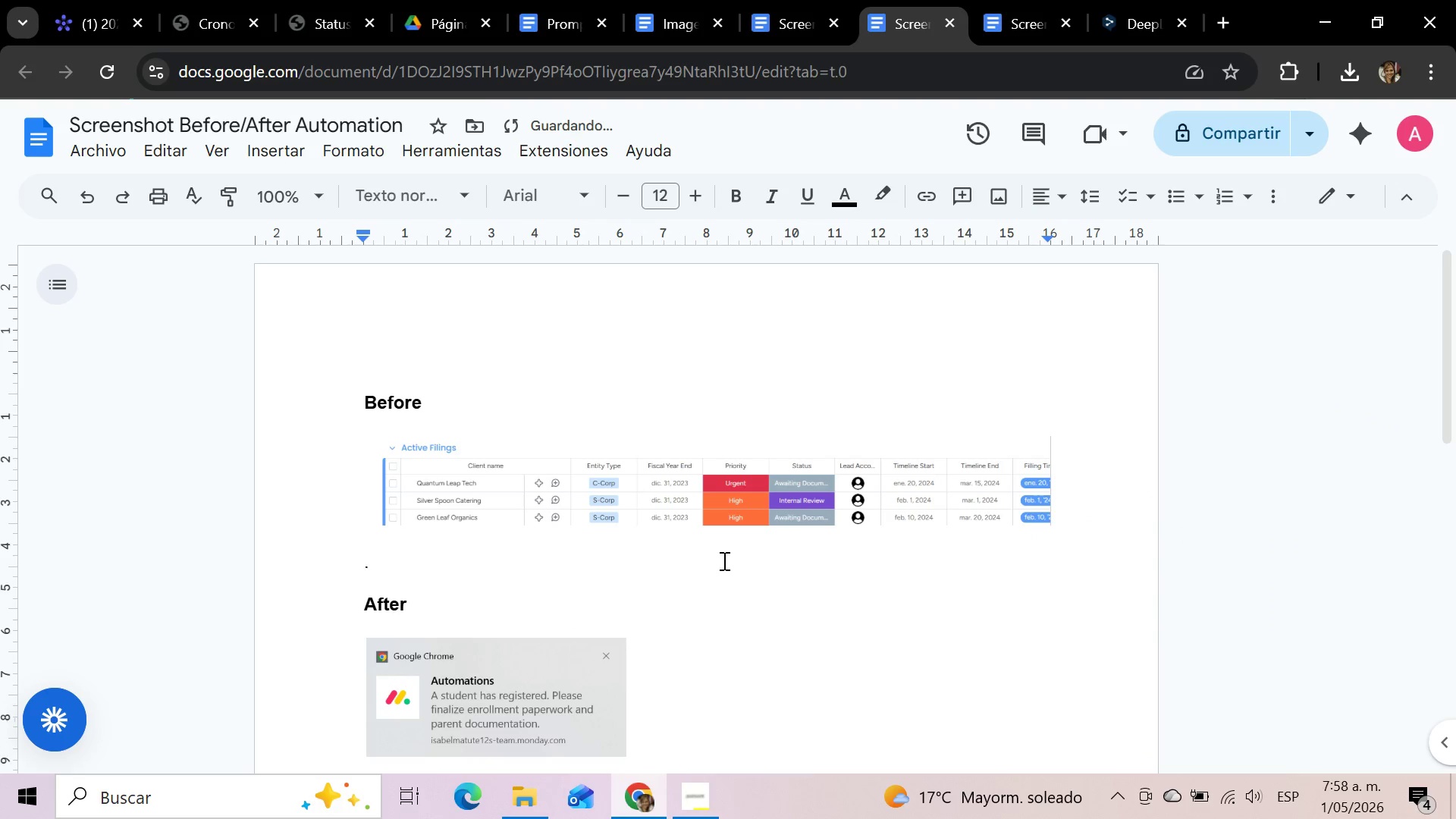 
key(Delete)
 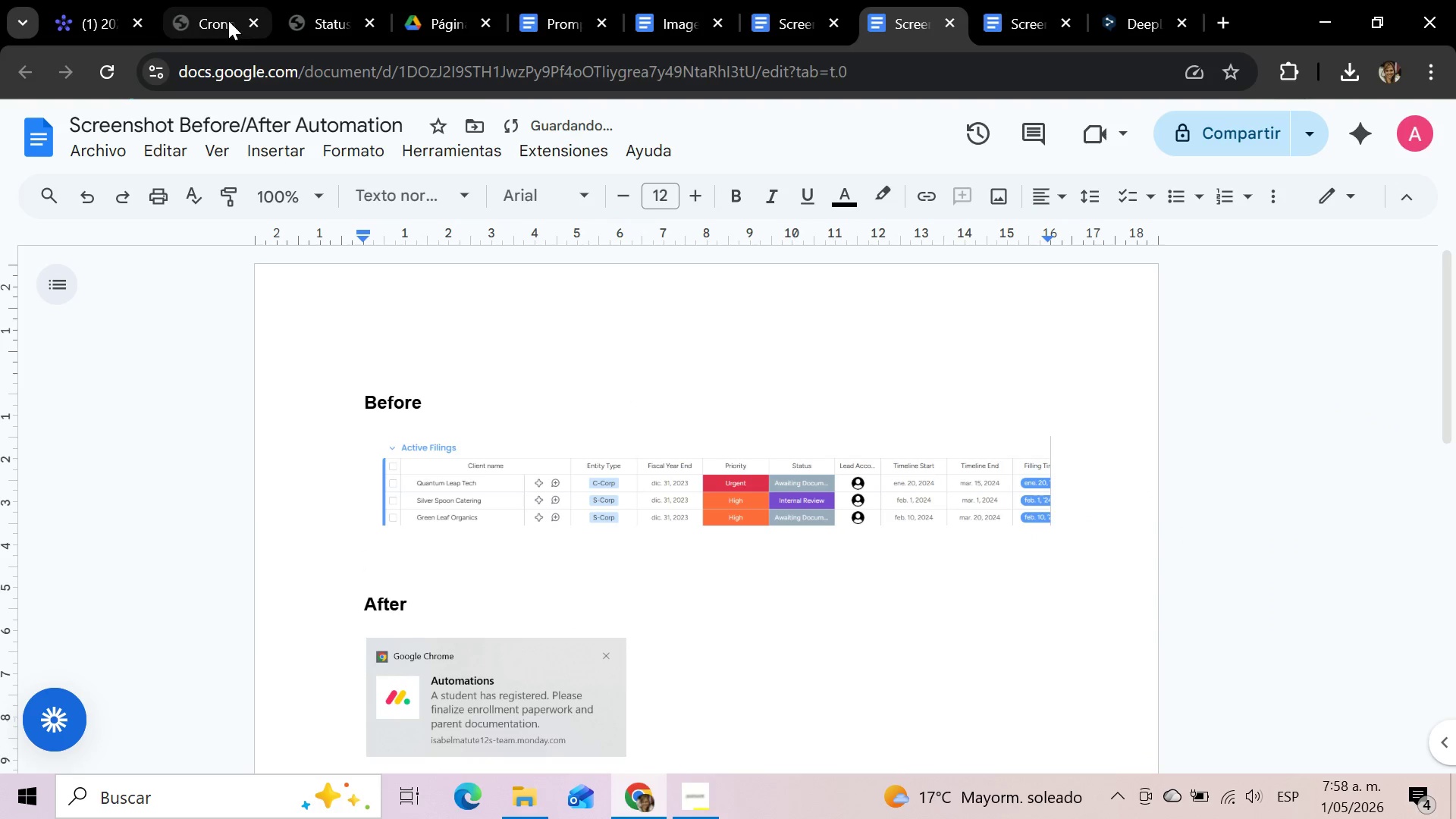 
left_click([80, 9])
 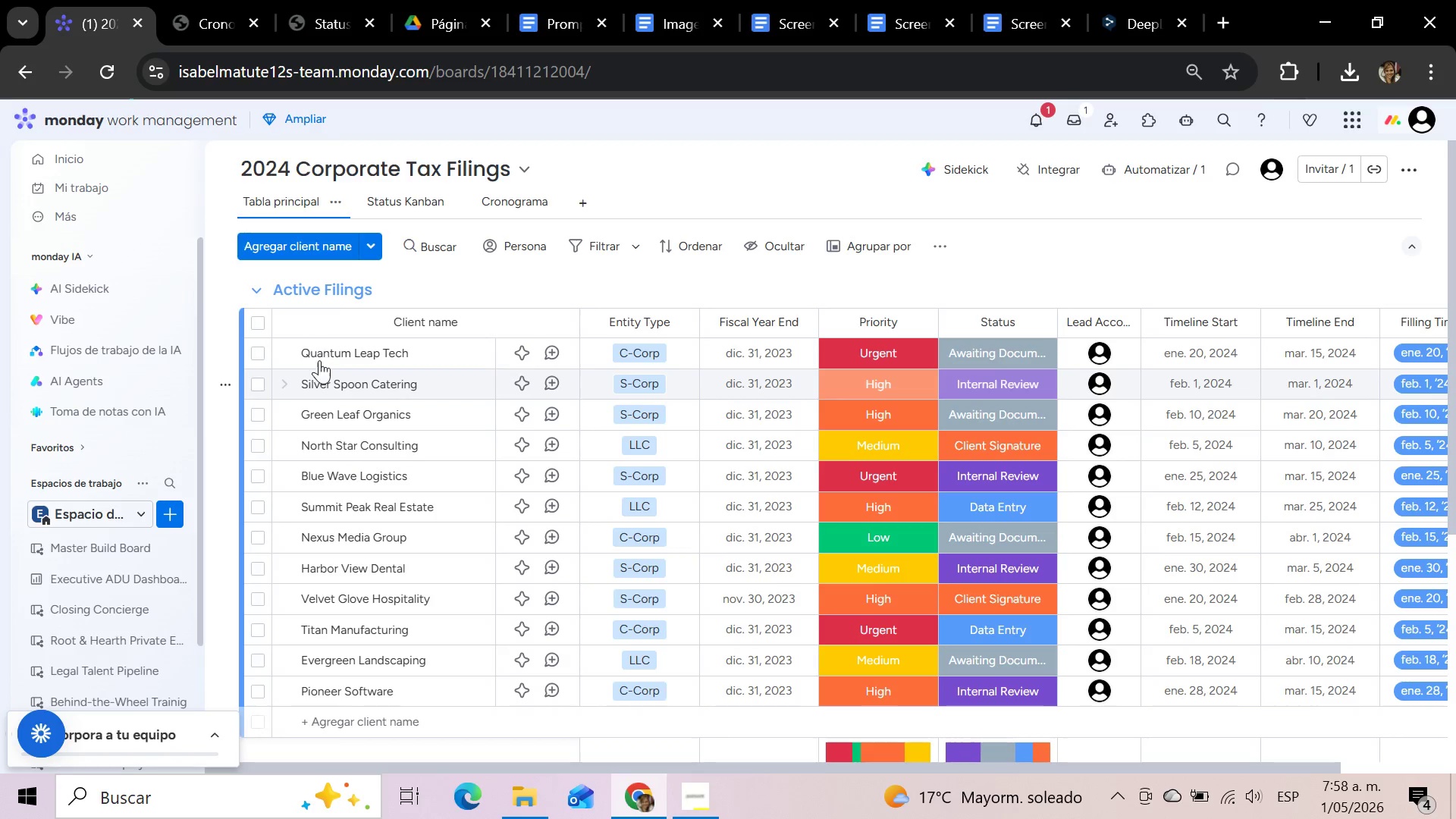 
left_click([319, 360])
 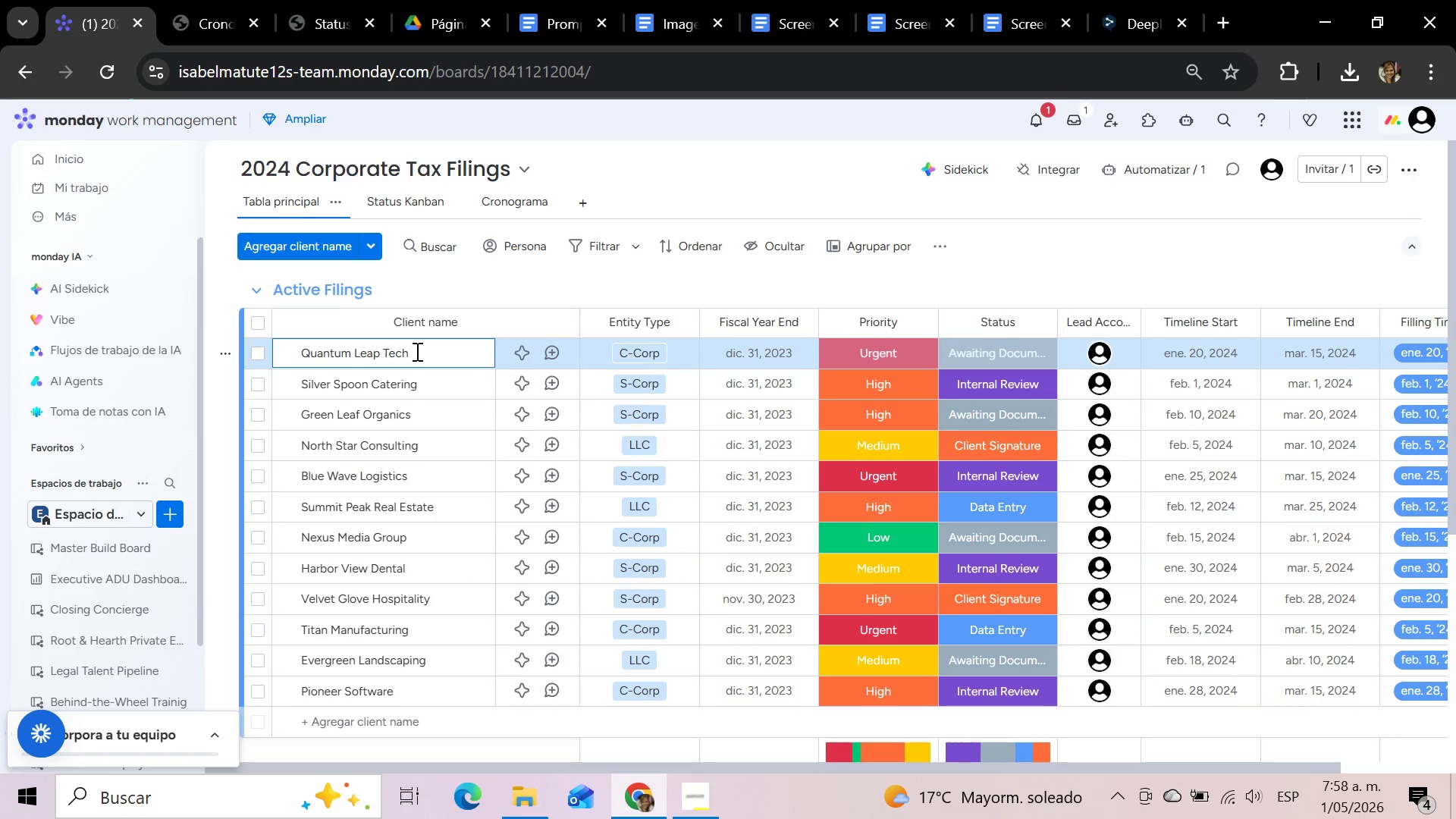 
left_click_drag(start_coordinate=[411, 351], to_coordinate=[304, 350])
 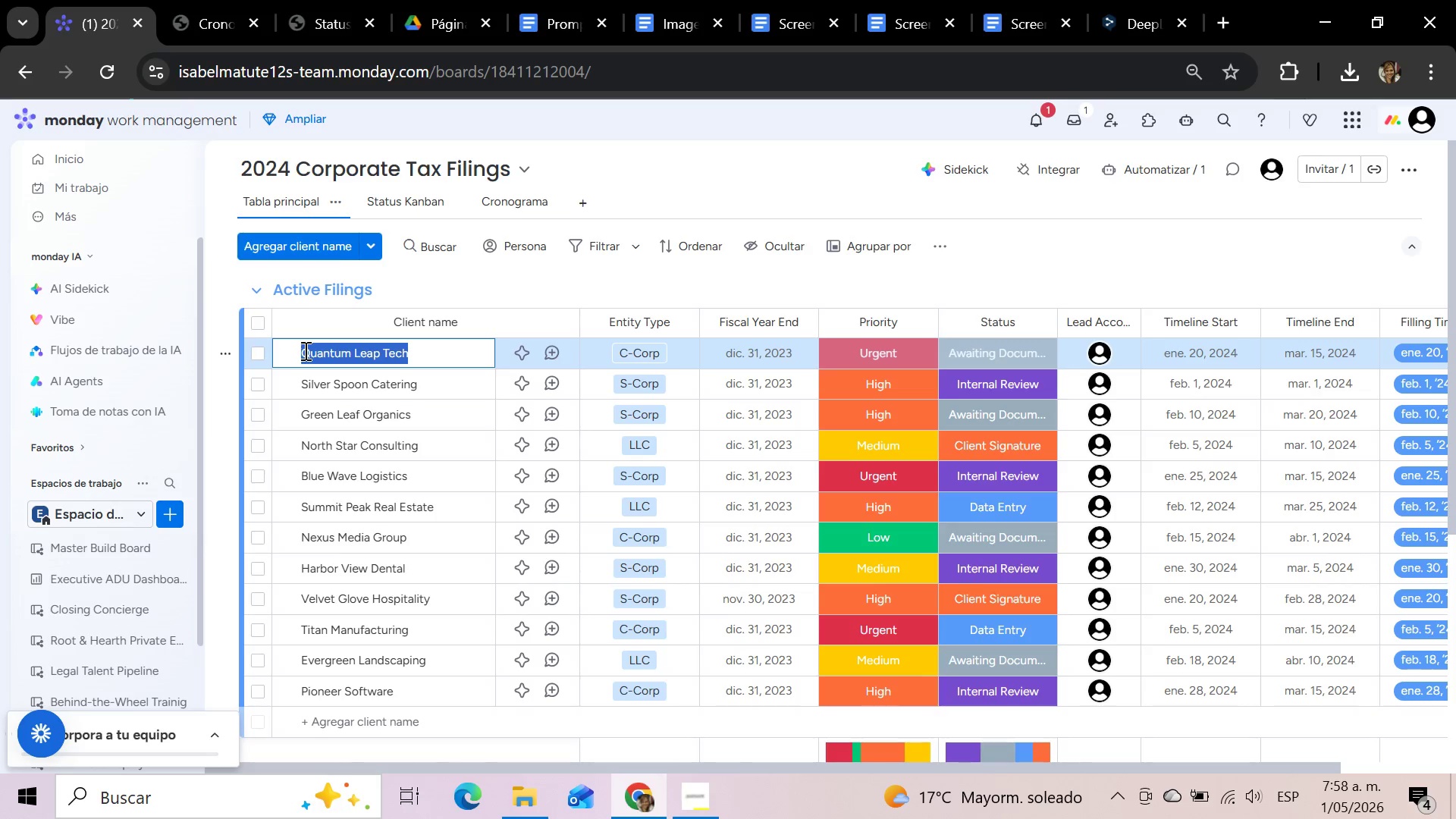 
key(Control+C)
 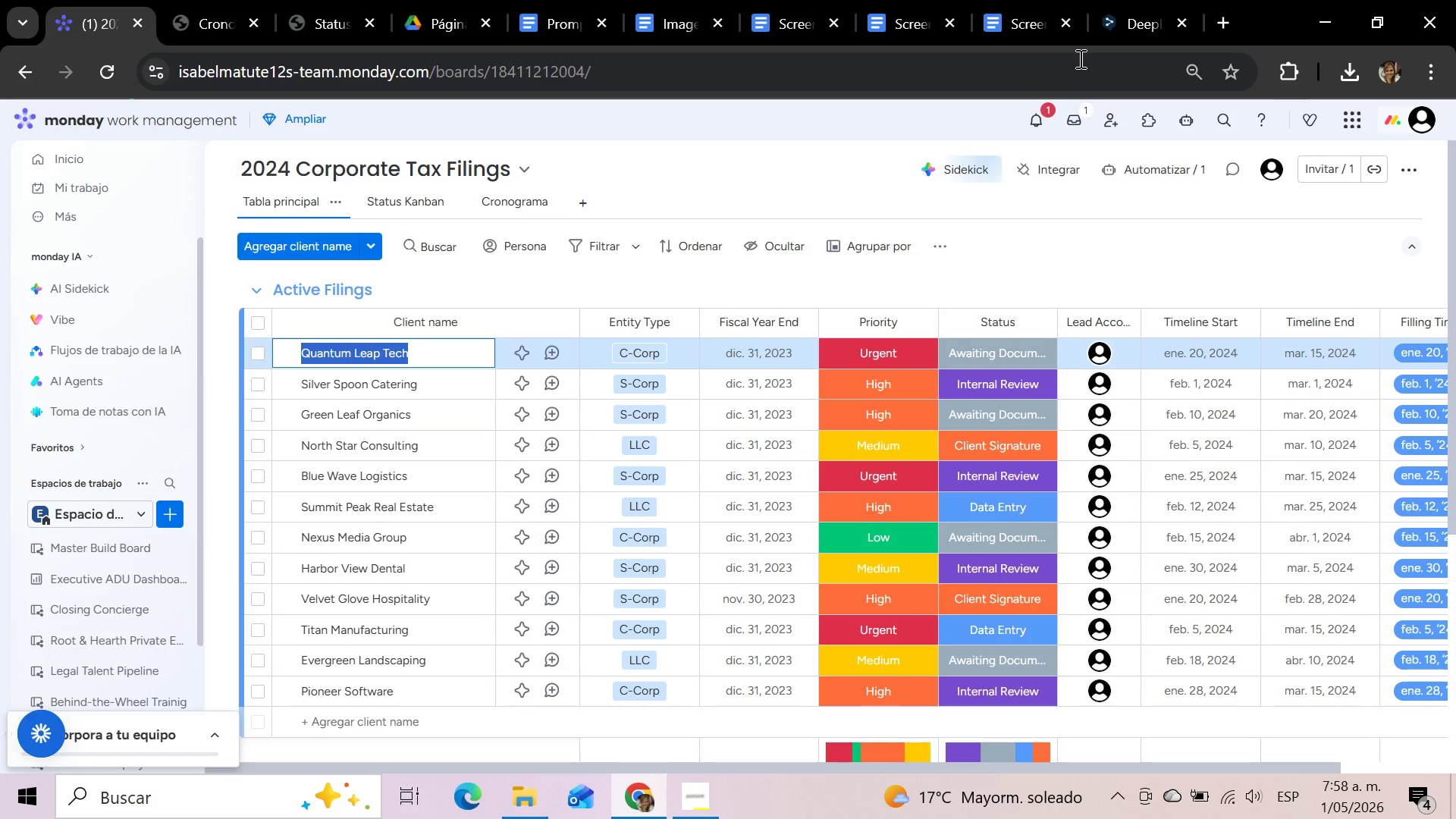 
left_click([918, 0])
 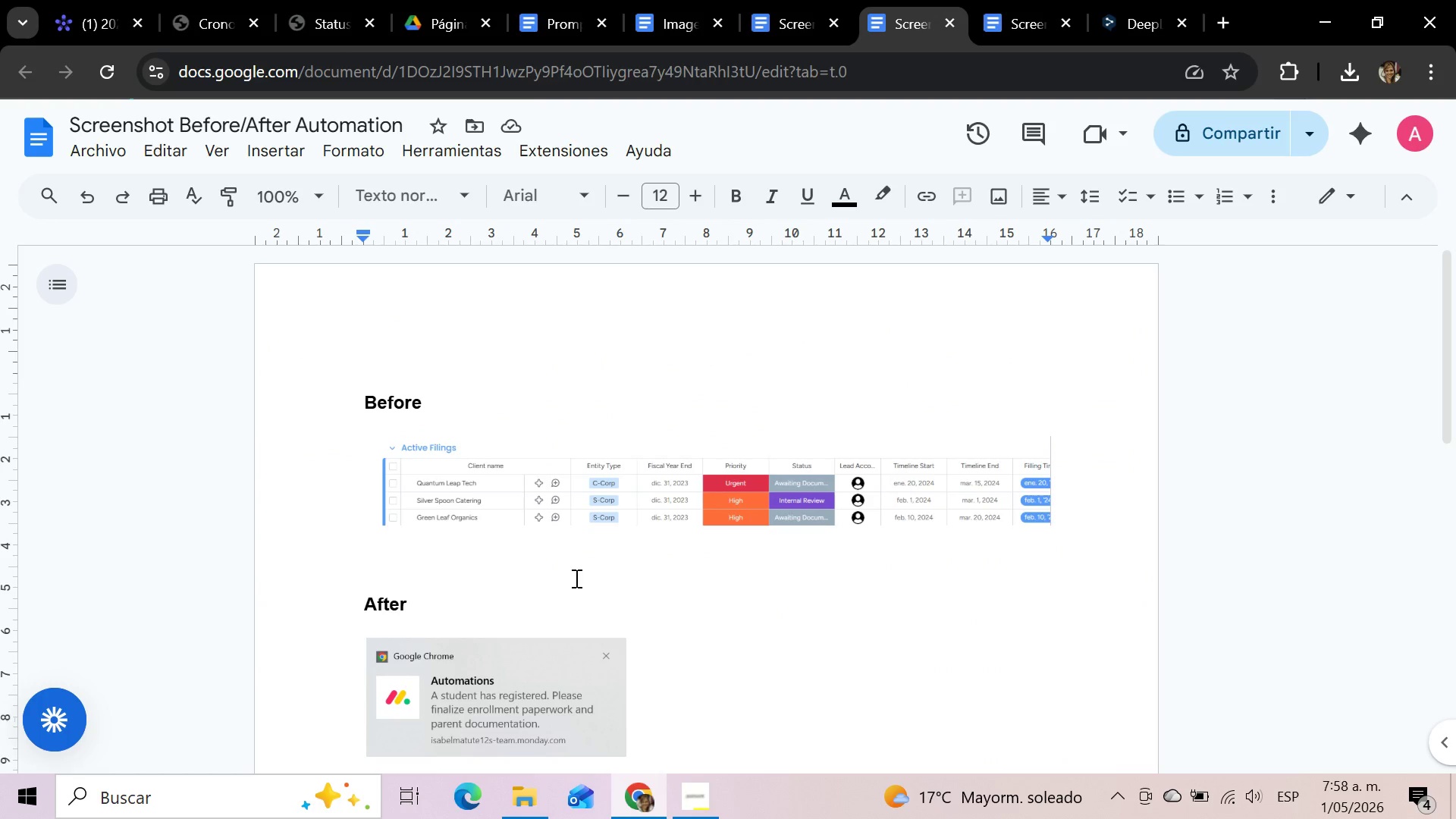 
type(El esrad)
key(Backspace)
key(Backspace)
key(Backspace)
type(tao de )
 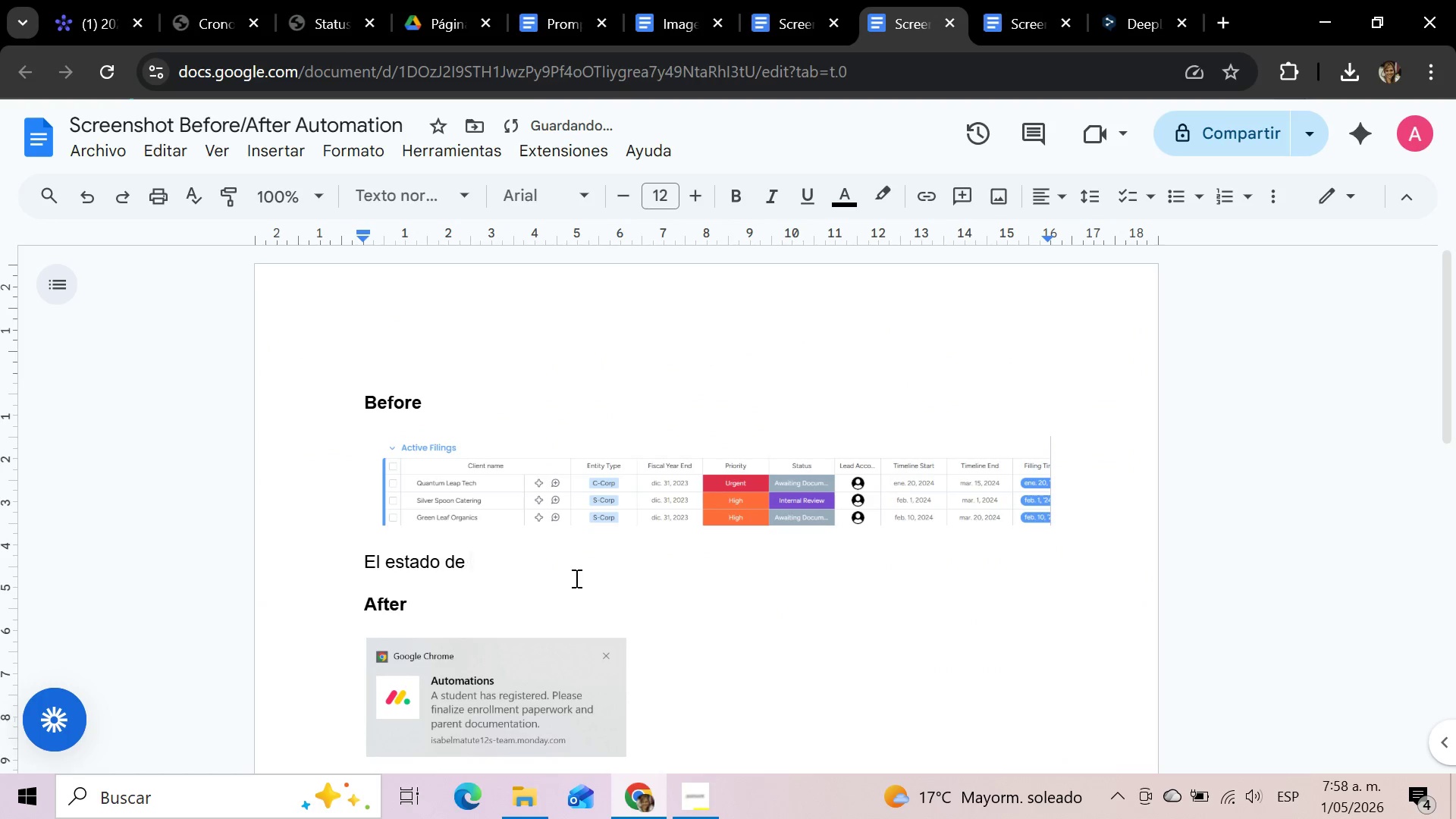 
key(Control+V)
 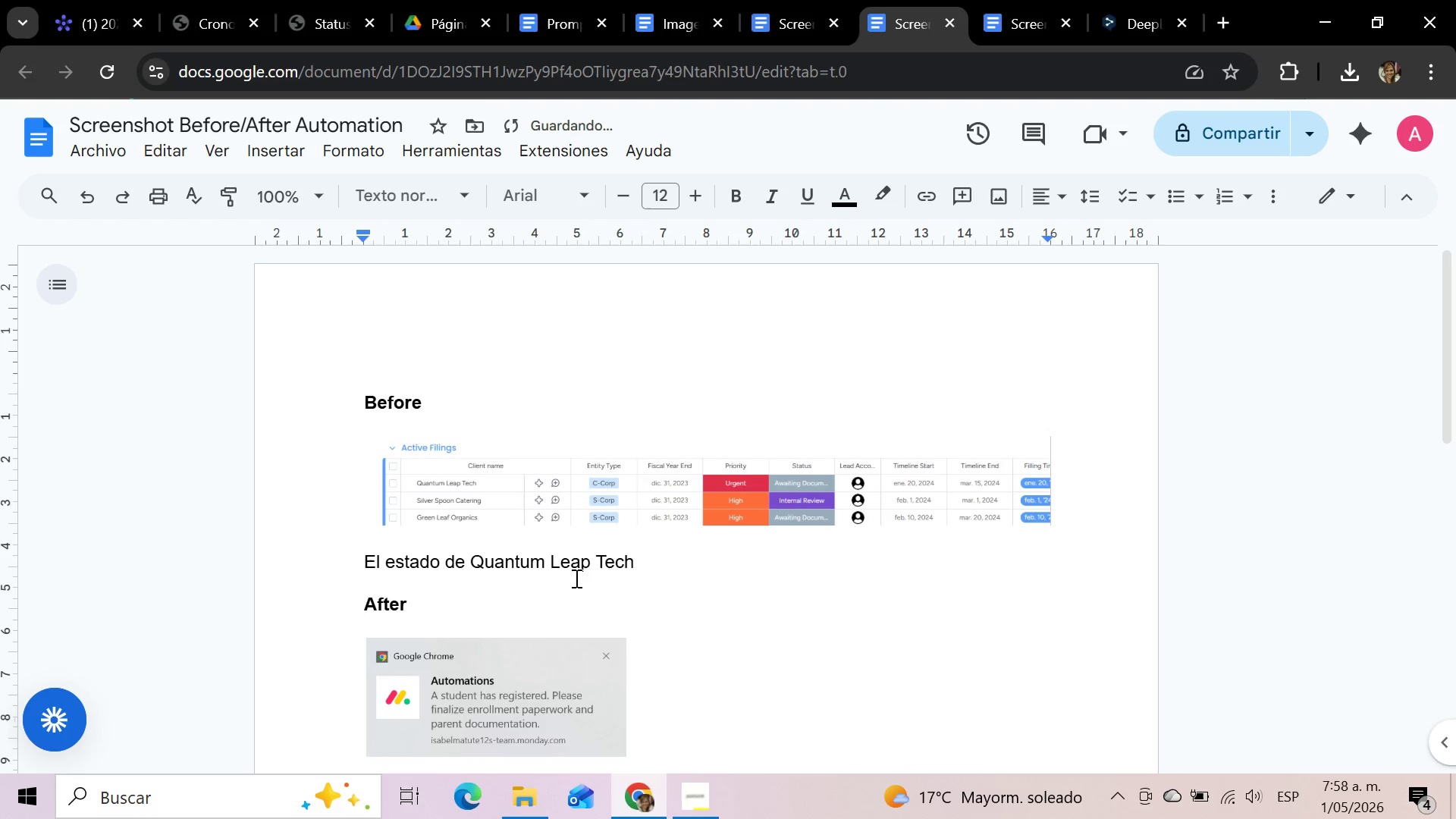 
type( es inicialmente )
 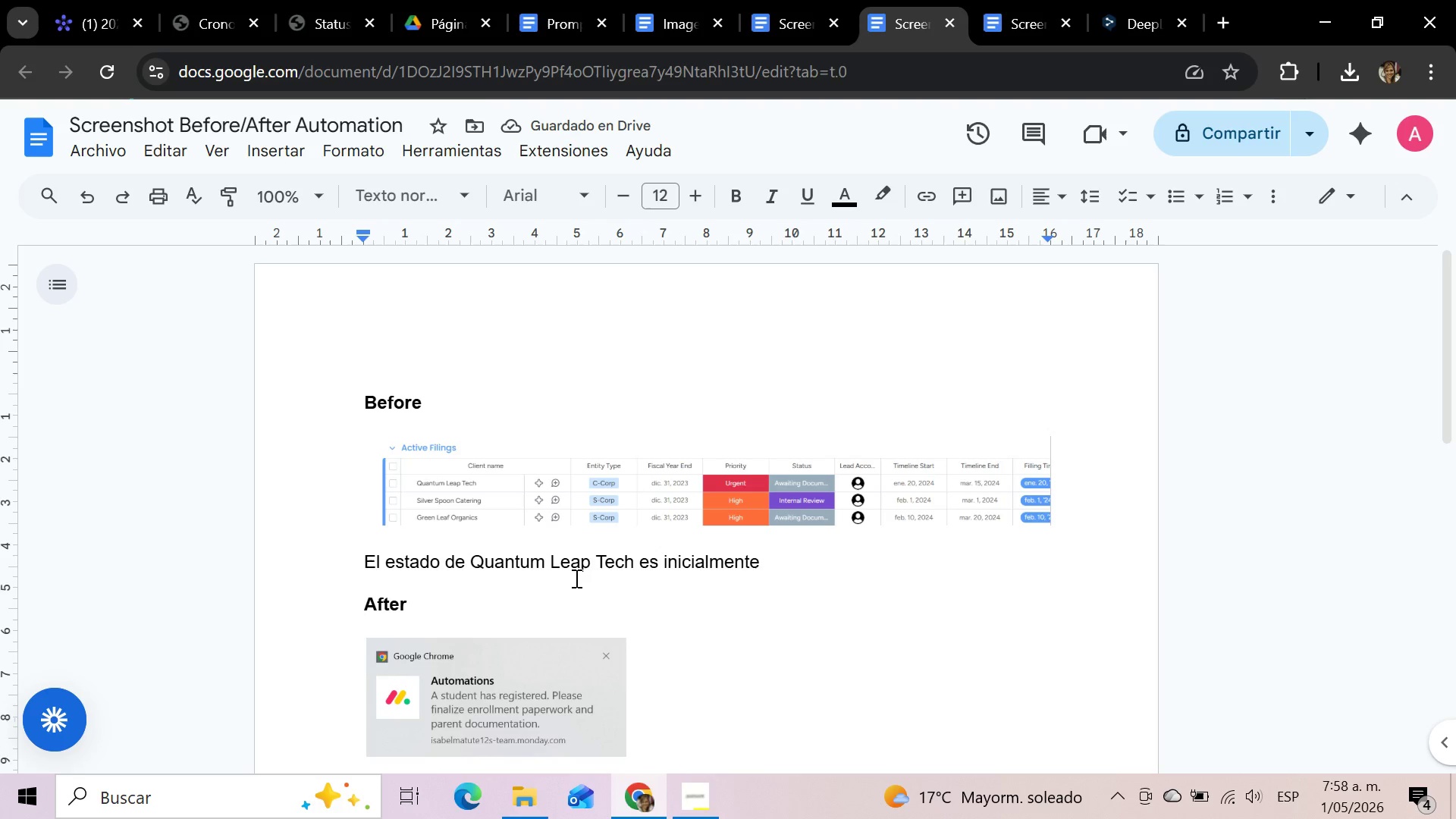 
type(eserando documentacion-)
key(Backspace)
type(...)
 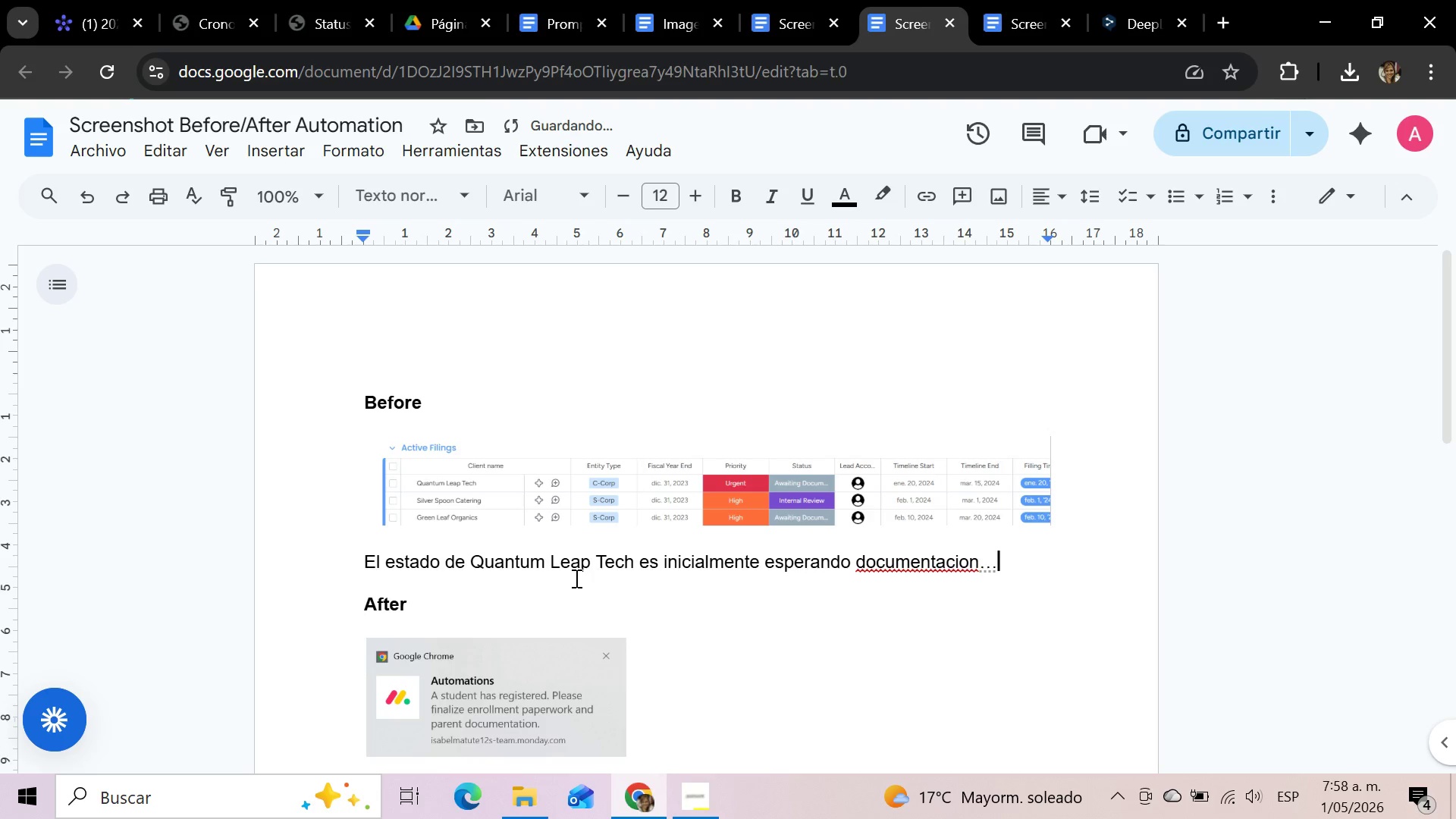 
left_click([576, 578])
 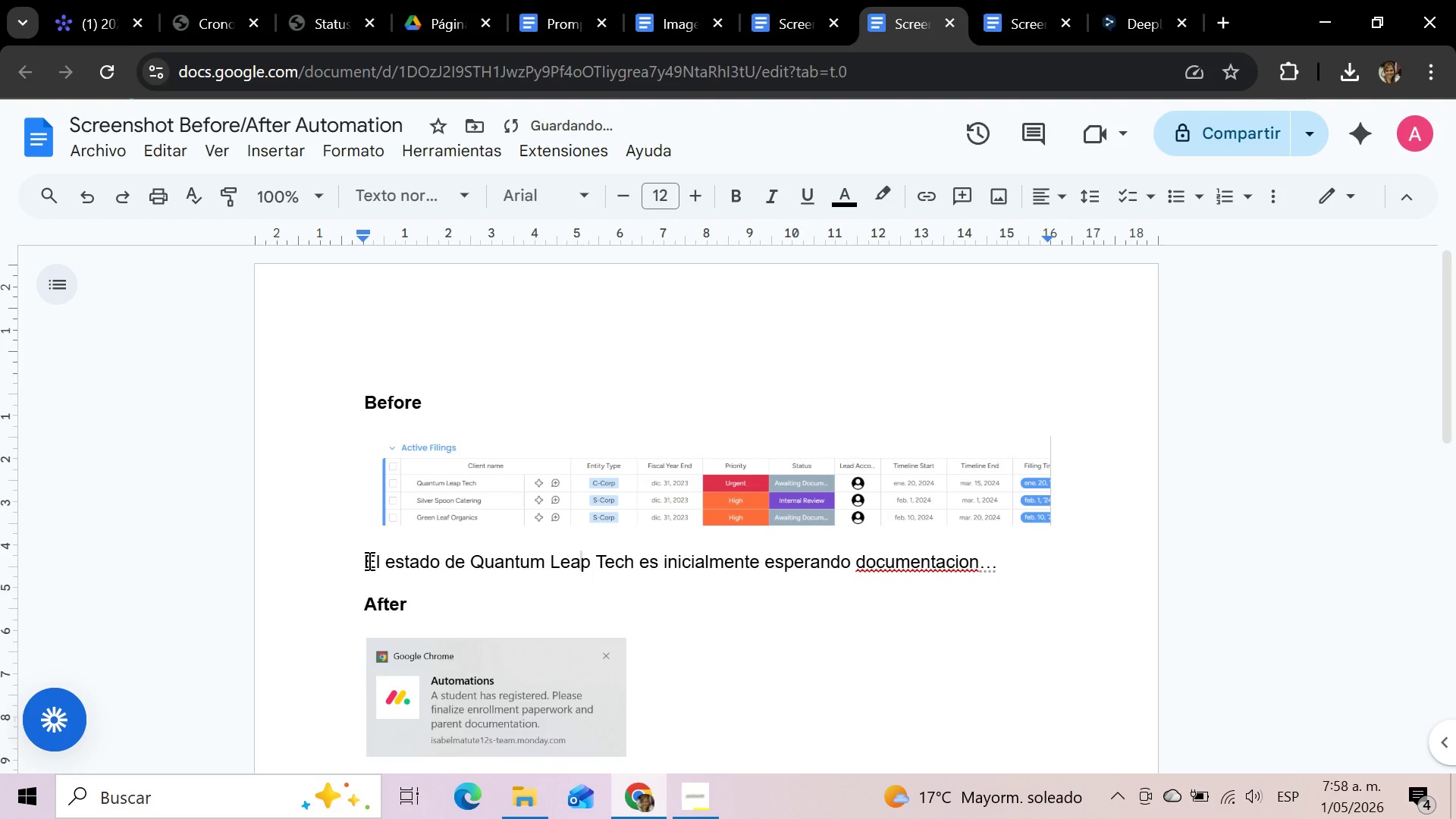 
left_click_drag(start_coordinate=[368, 560], to_coordinate=[1048, 560])
 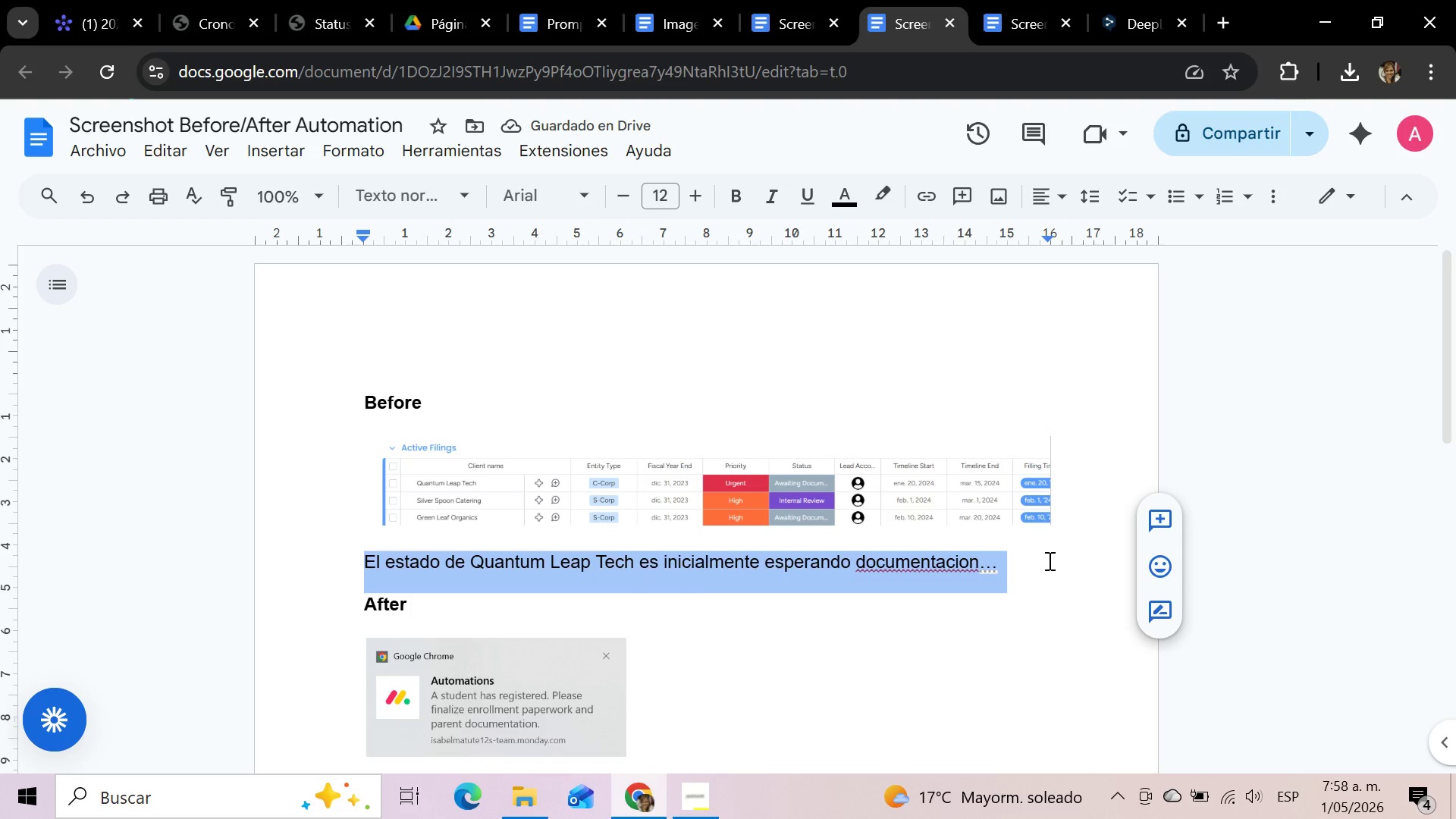 
key(Control+C)
 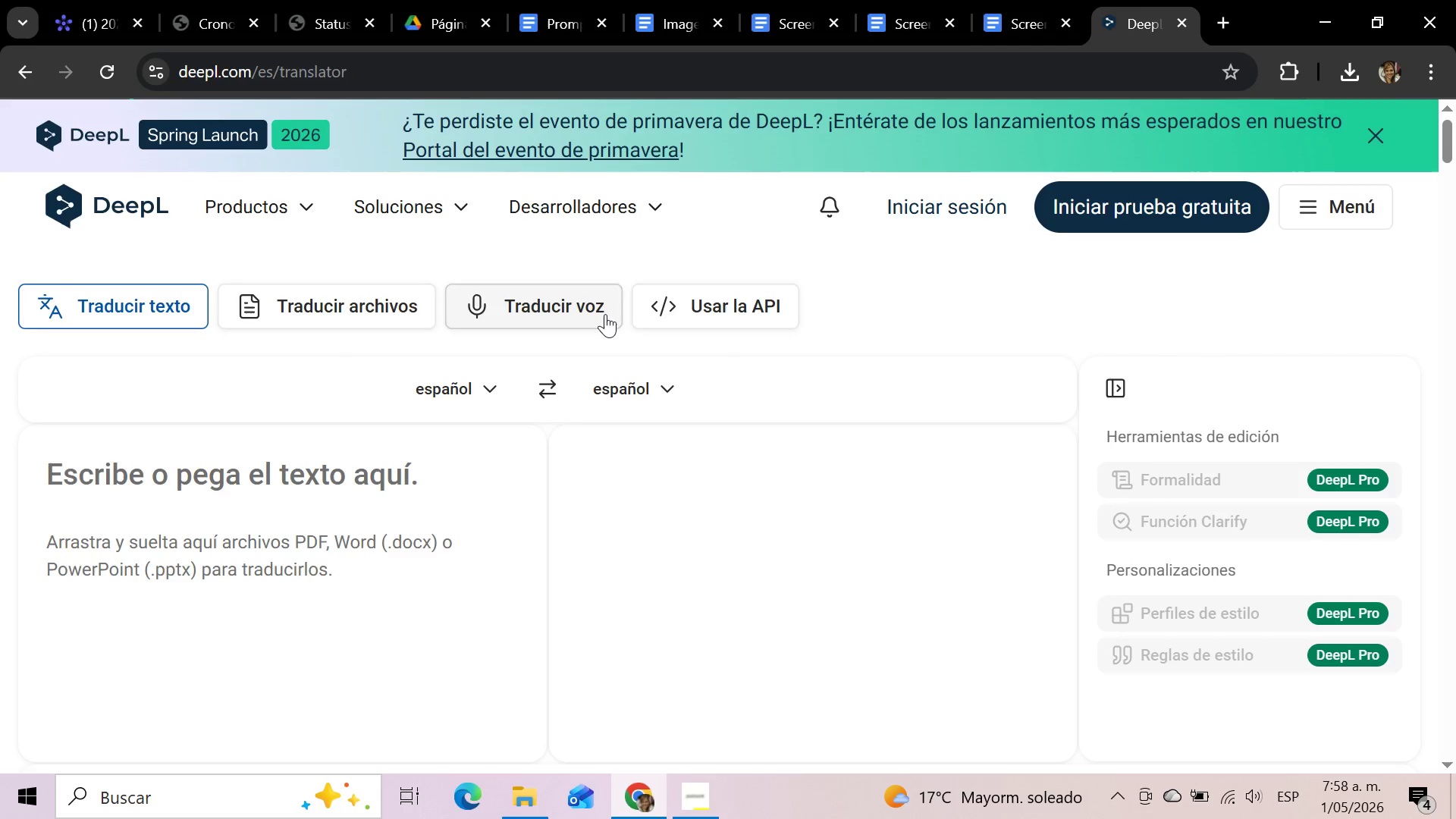 
left_click([426, 481])
 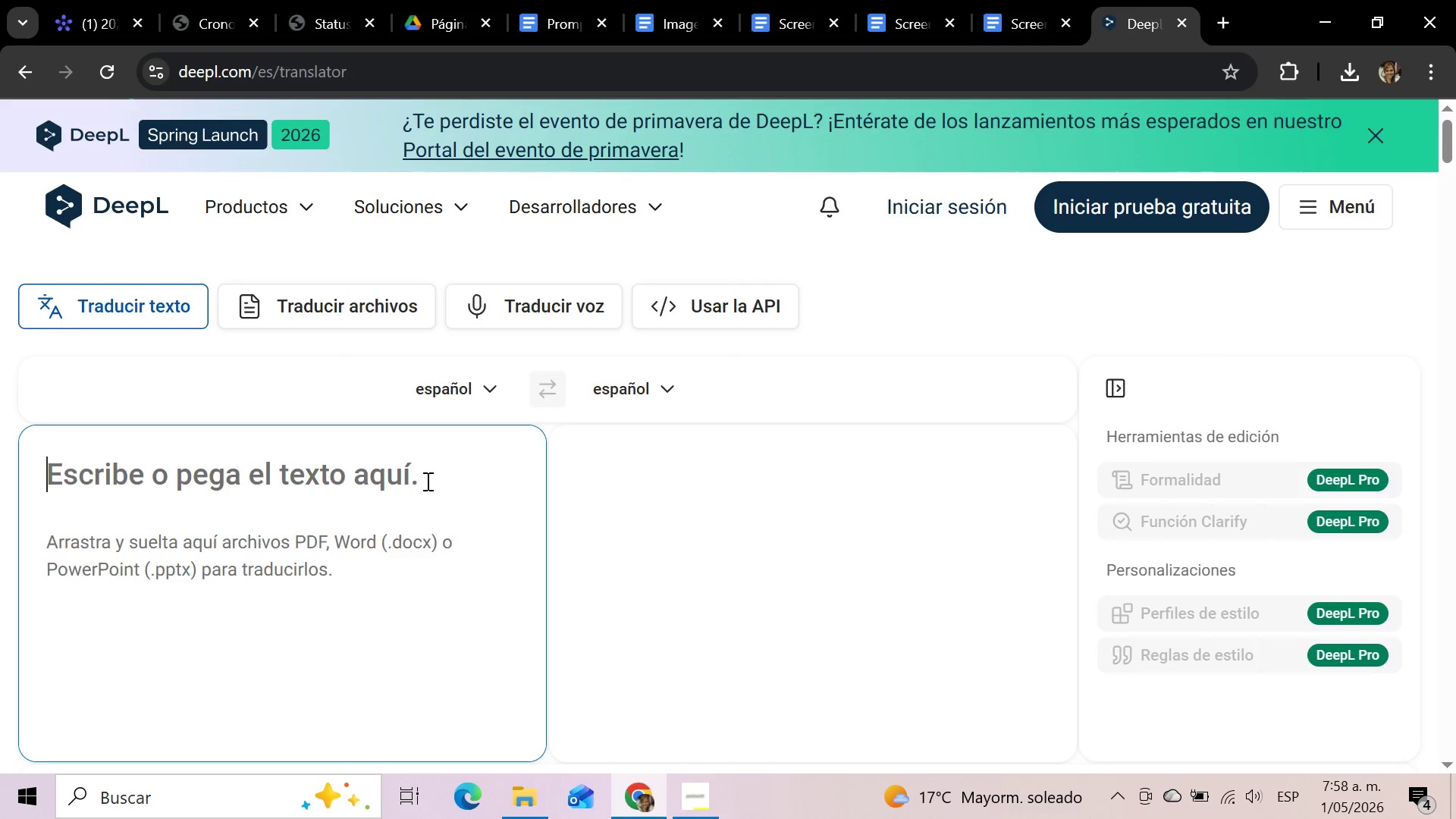 
key(Control+V)
 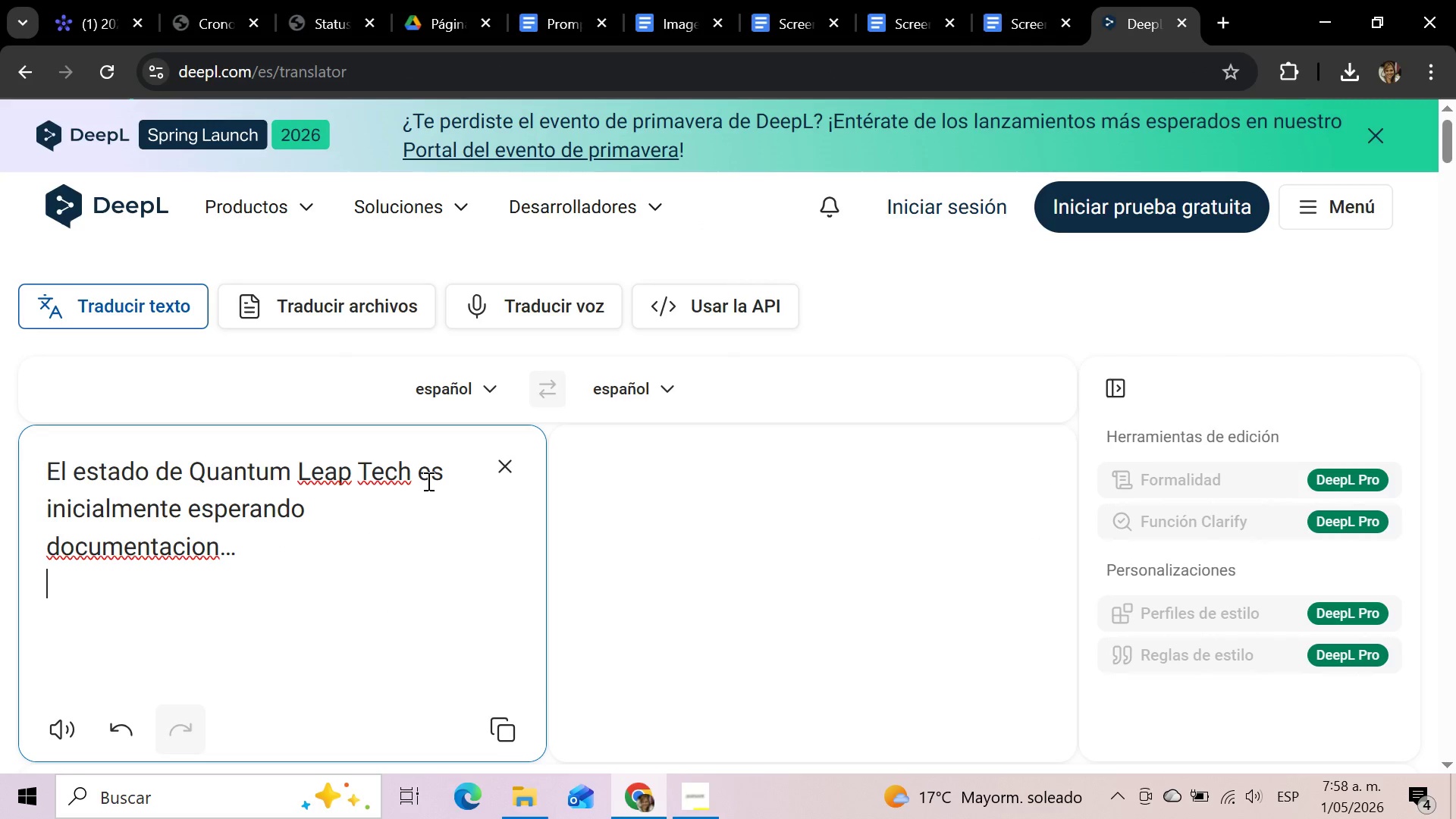 
wait(8.22)
 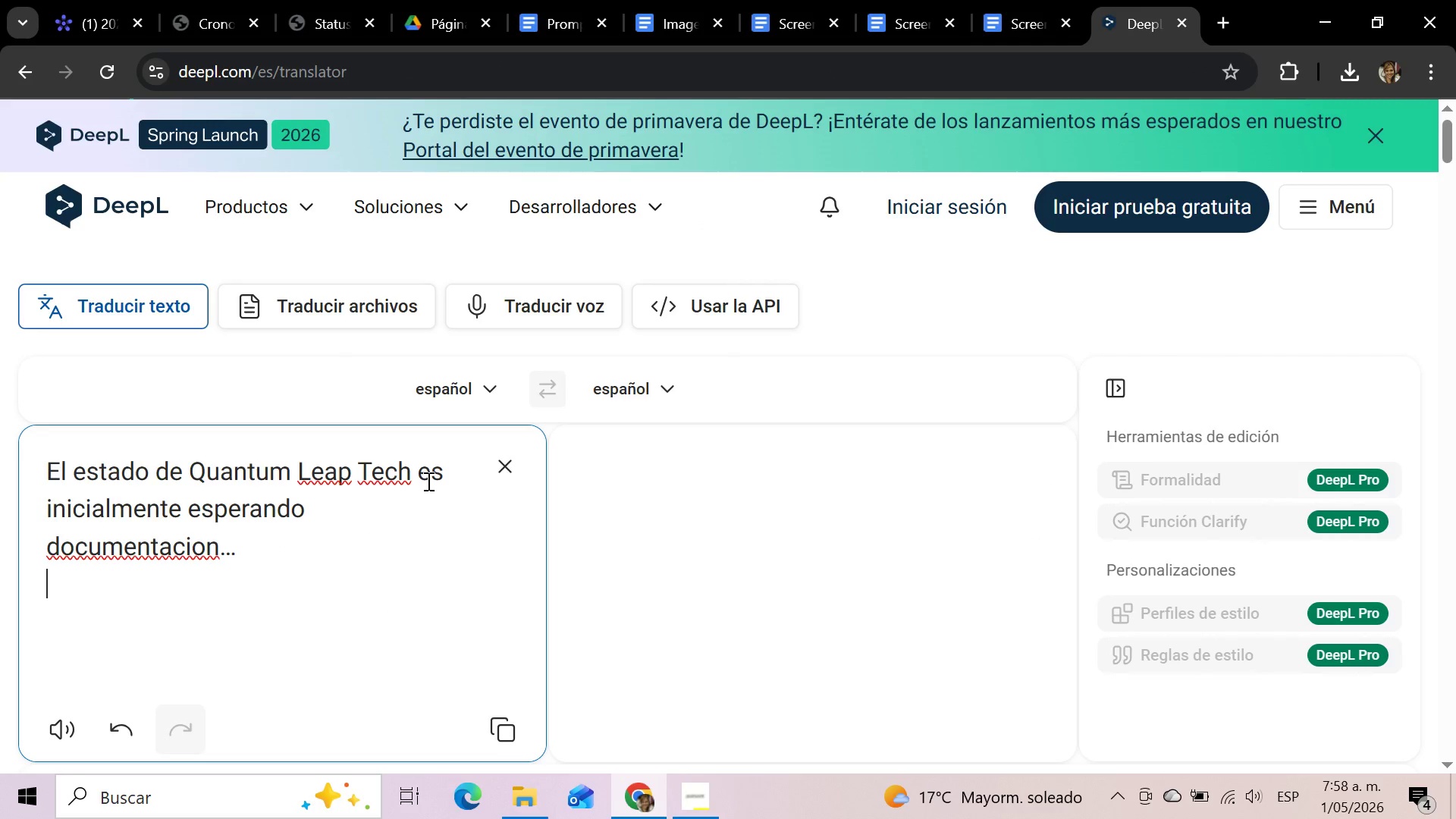 
left_click([528, 564])
 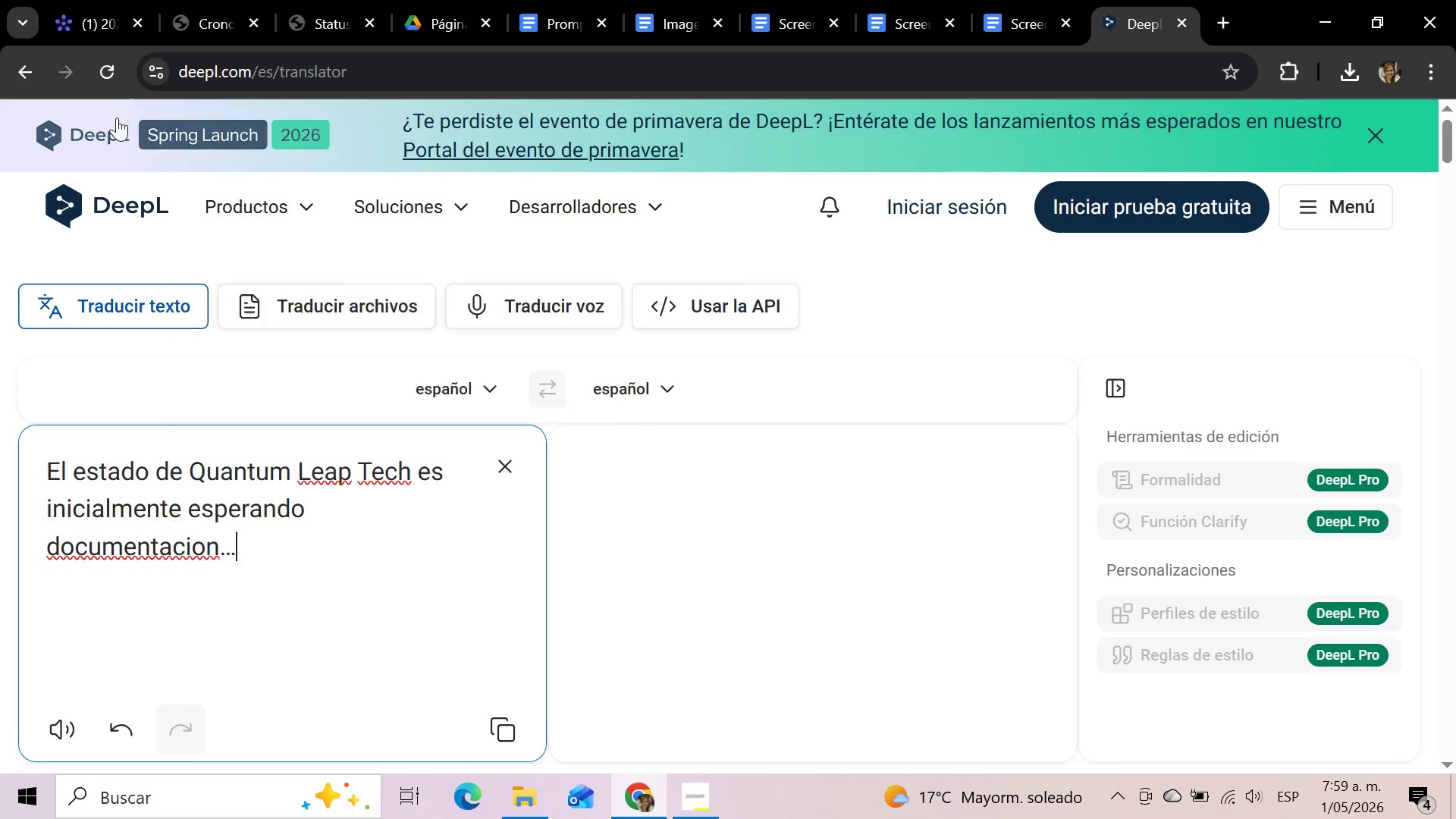 
wait(5.95)
 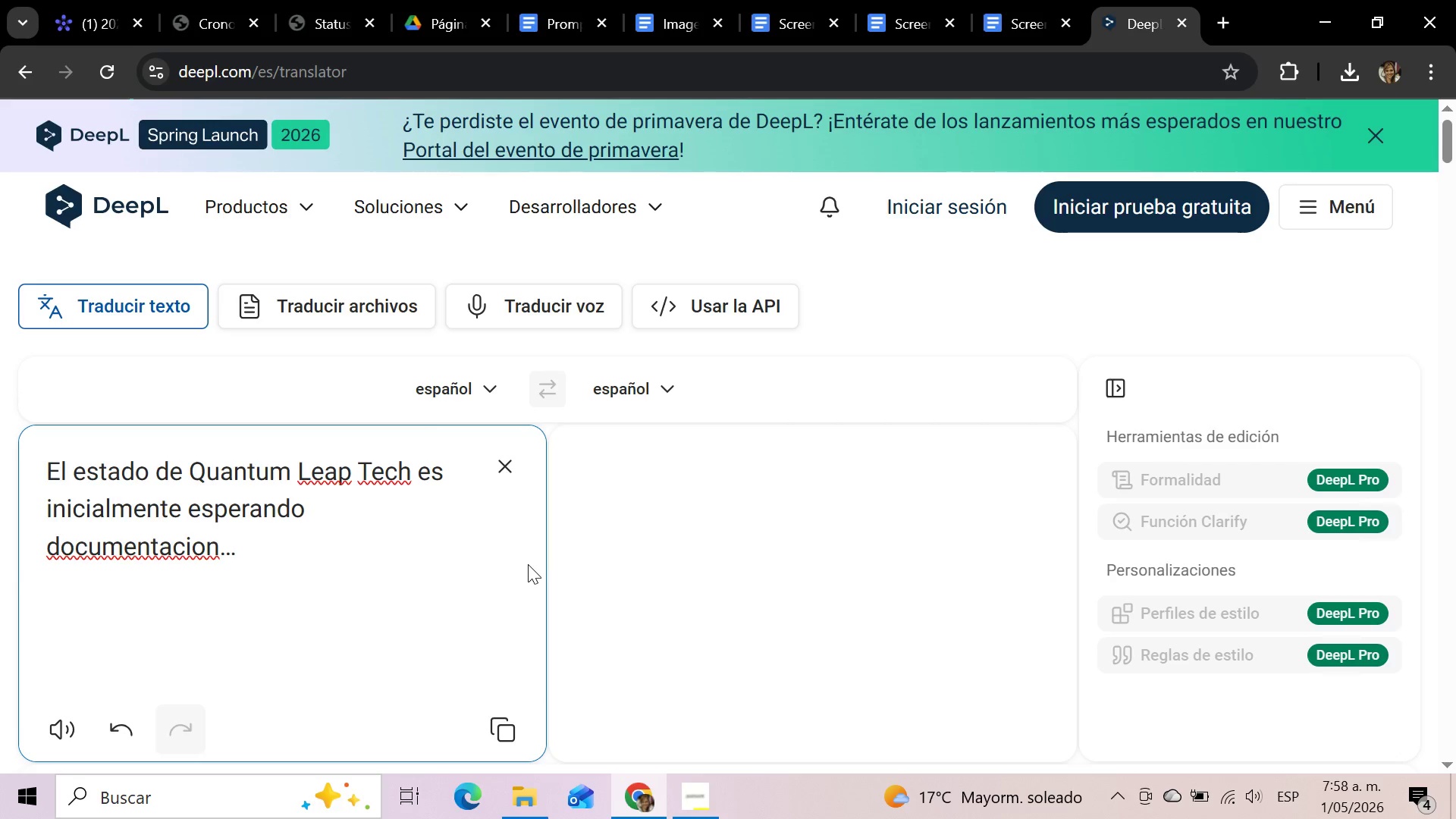 
left_click([100, 68])
 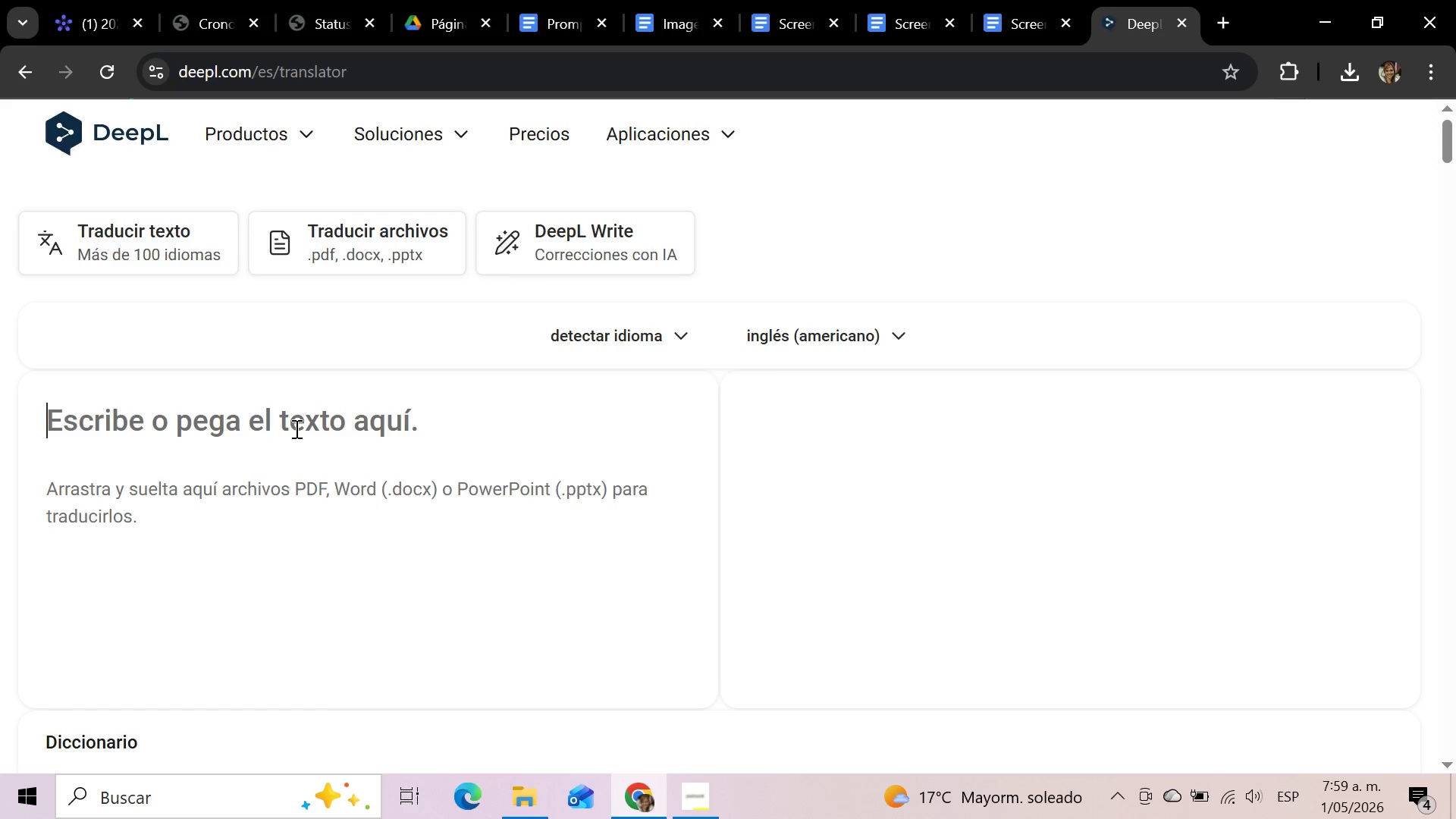 
key(Control+V)
 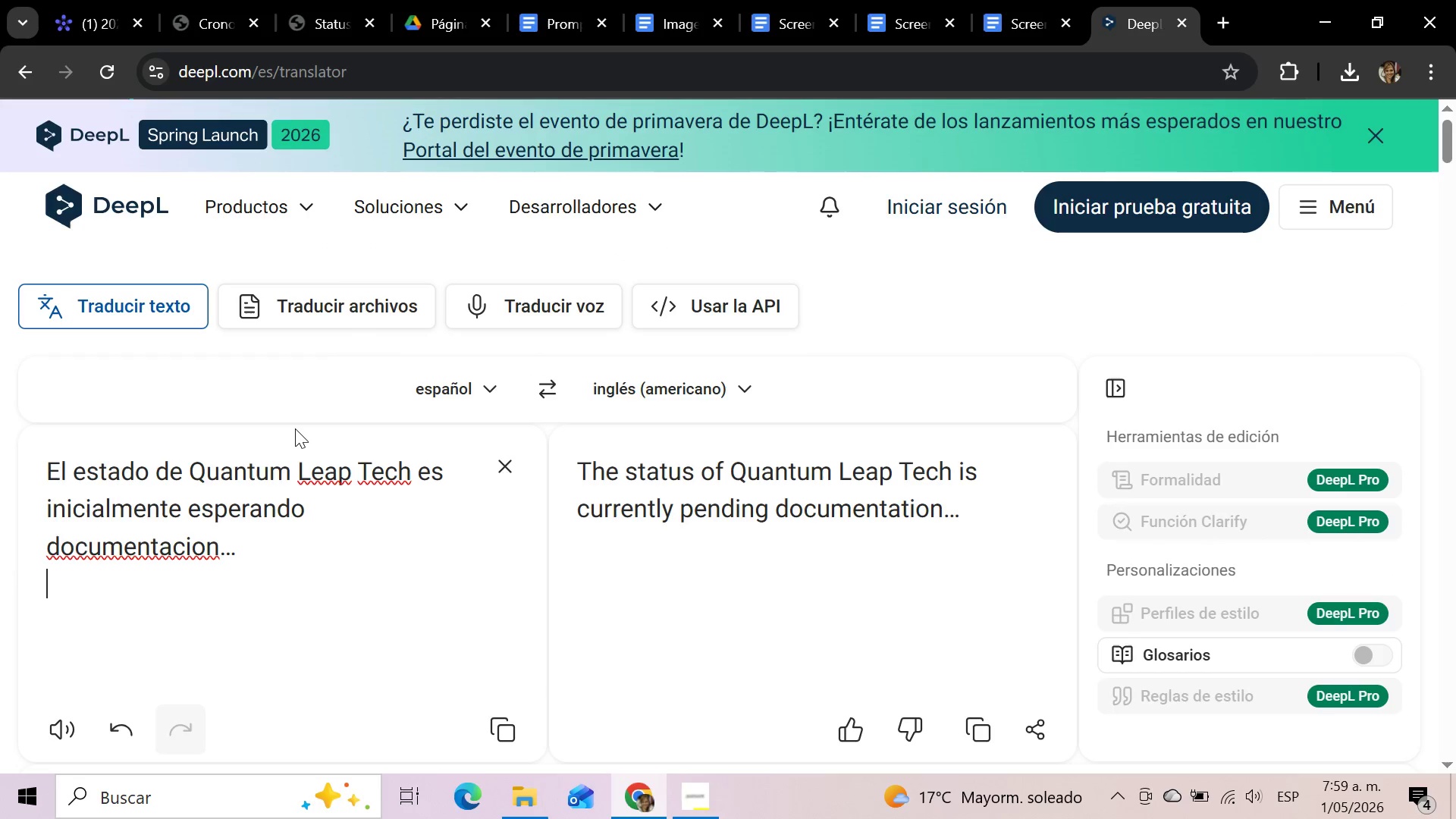 
wait(8.11)
 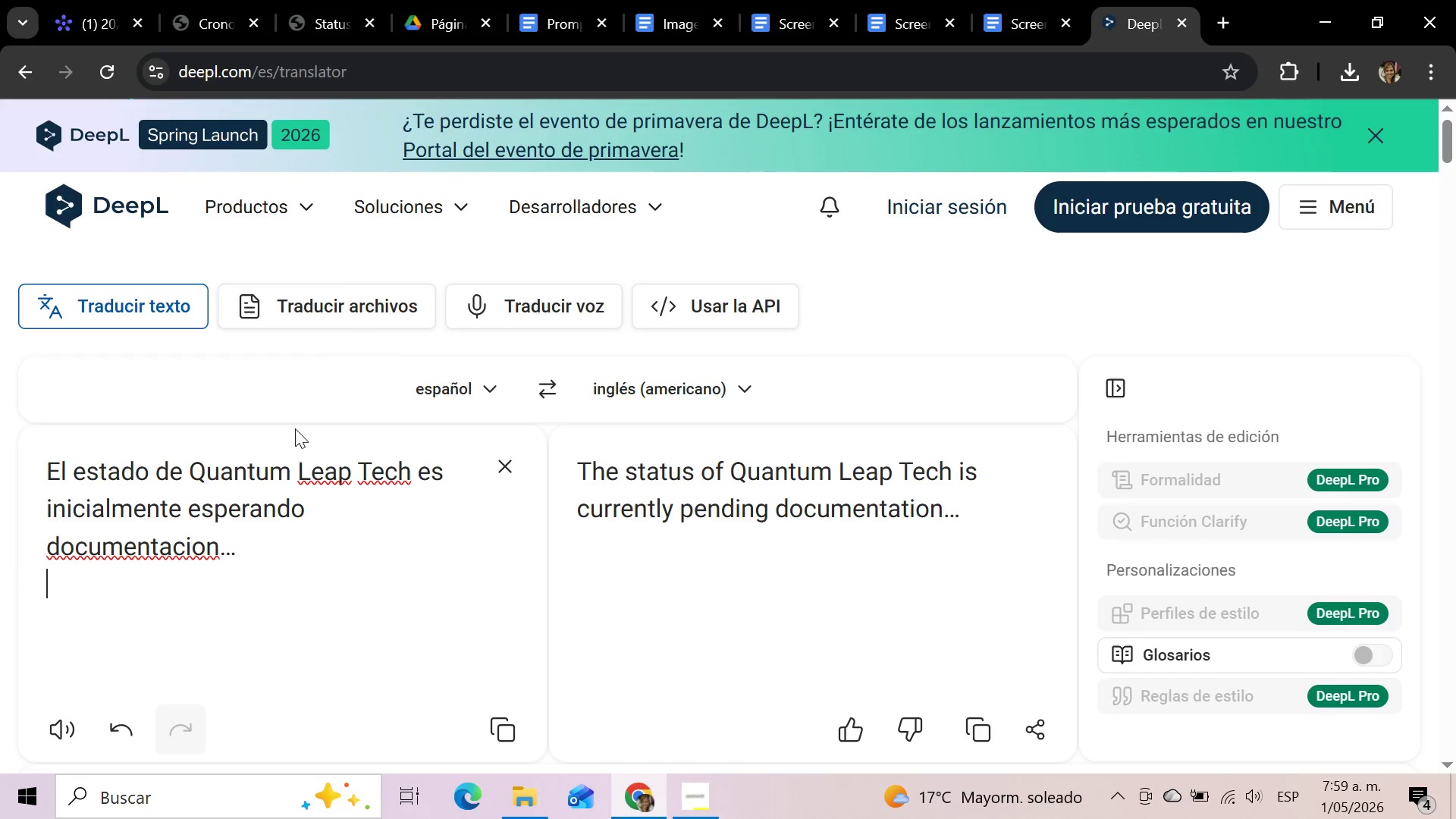 
left_click_drag(start_coordinate=[579, 466], to_coordinate=[980, 508])
 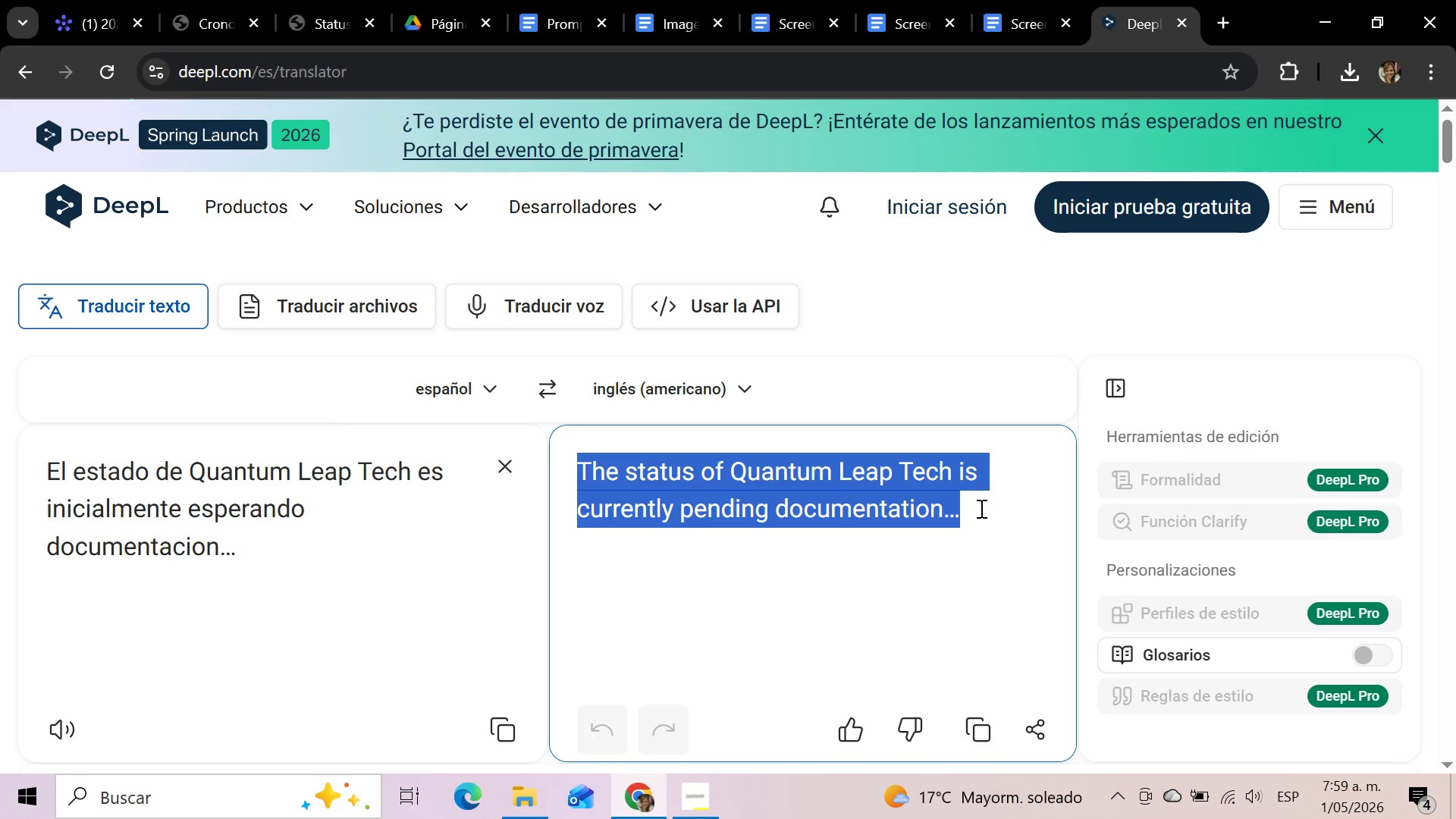 
key(Control+C)
 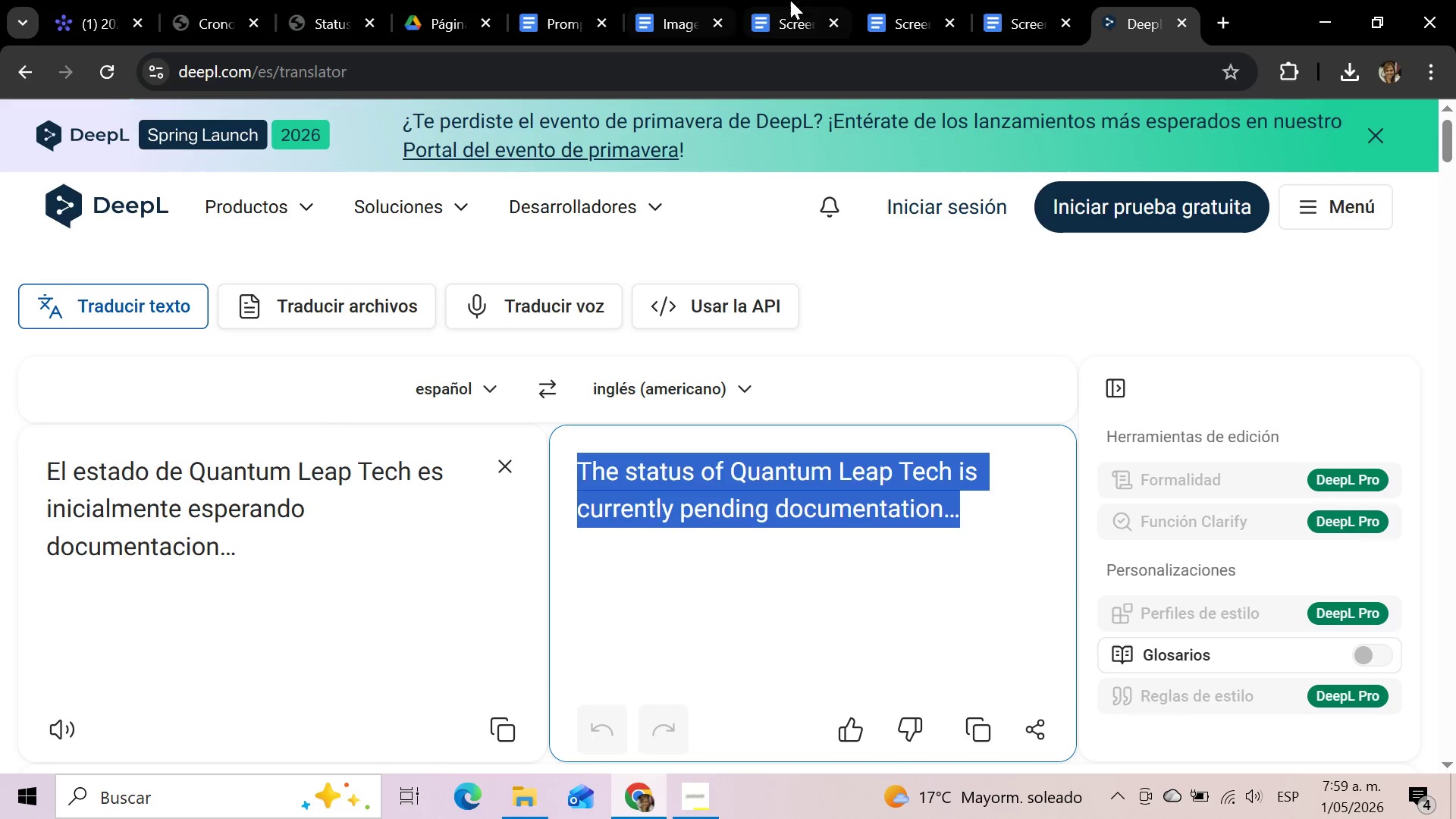 
left_click([891, 0])
 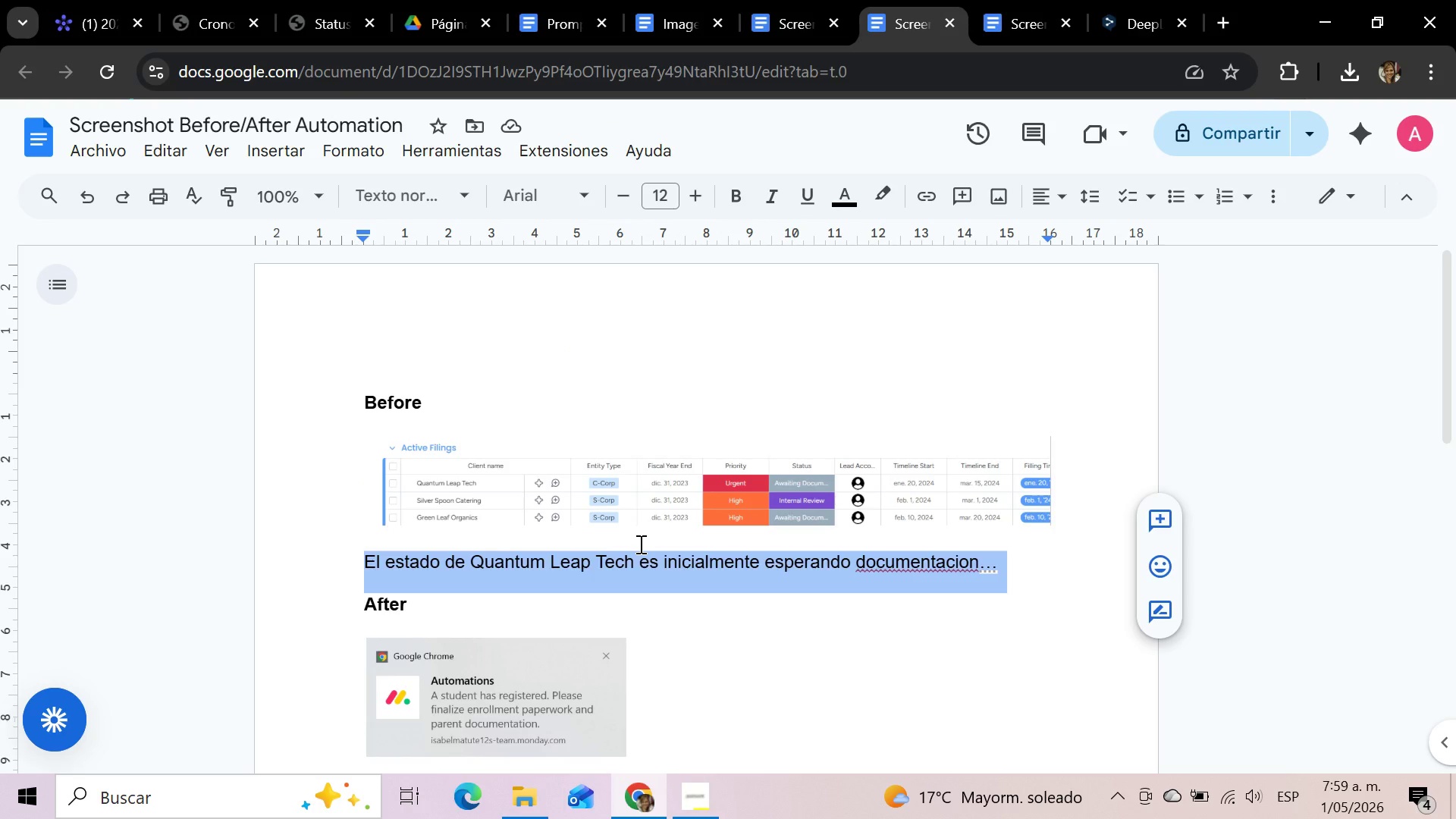 
key(Control+V)
 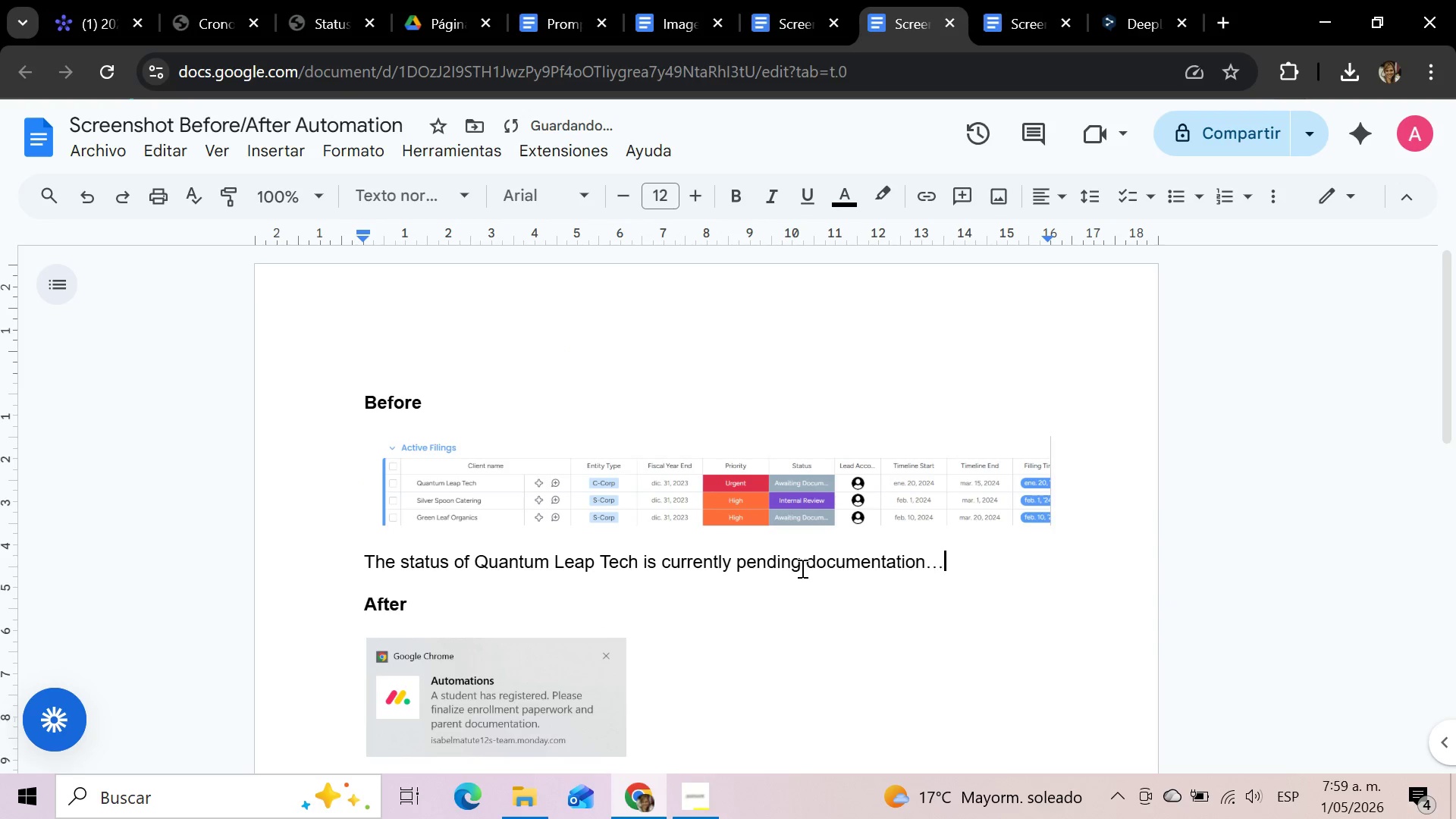 
left_click([800, 567])
 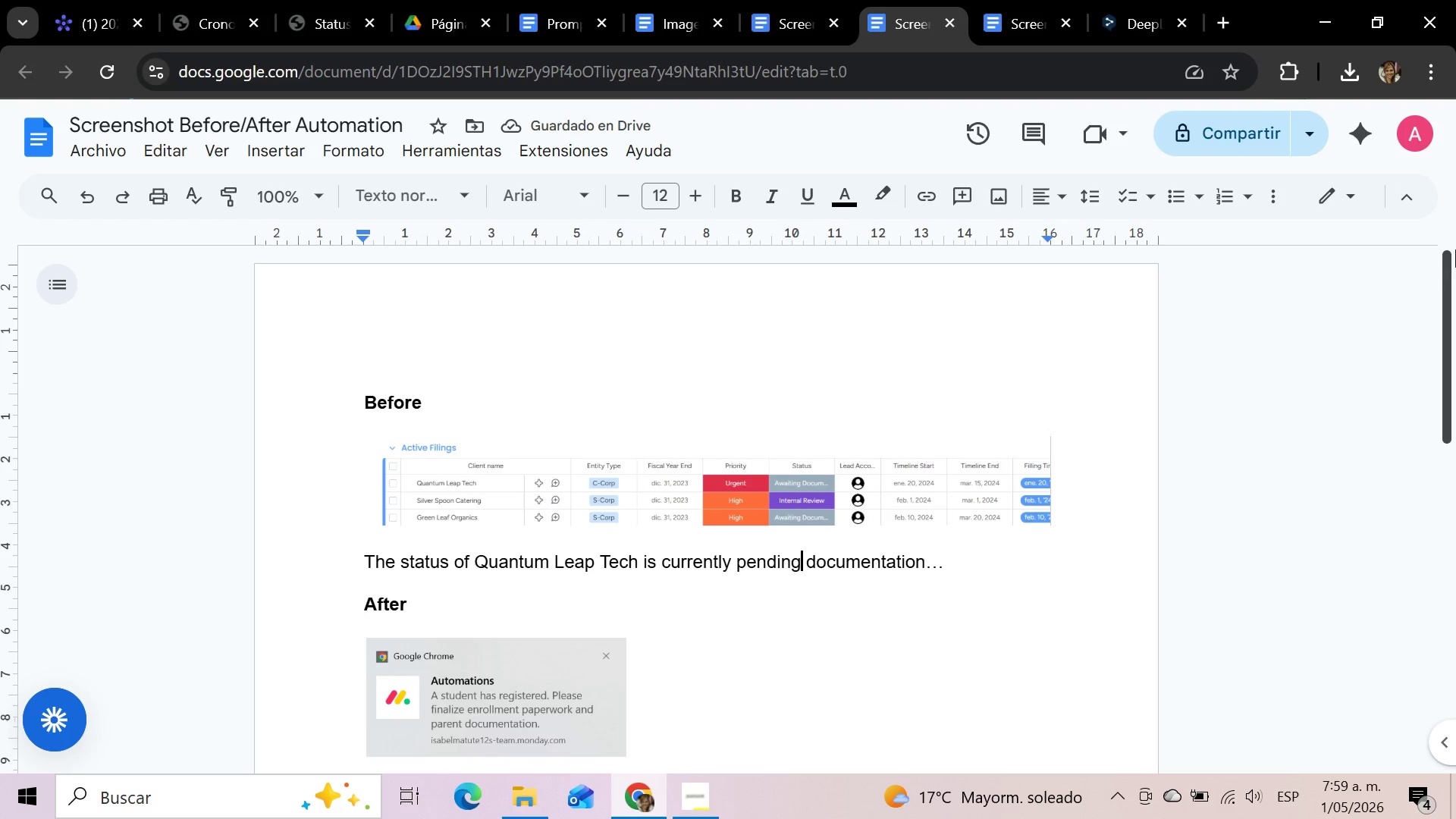 
key(Backspace)
key(Backspace)
key(Backspace)
key(Backspace)
key(Backspace)
key(Backspace)
key(Backspace)
type(Awainting)
 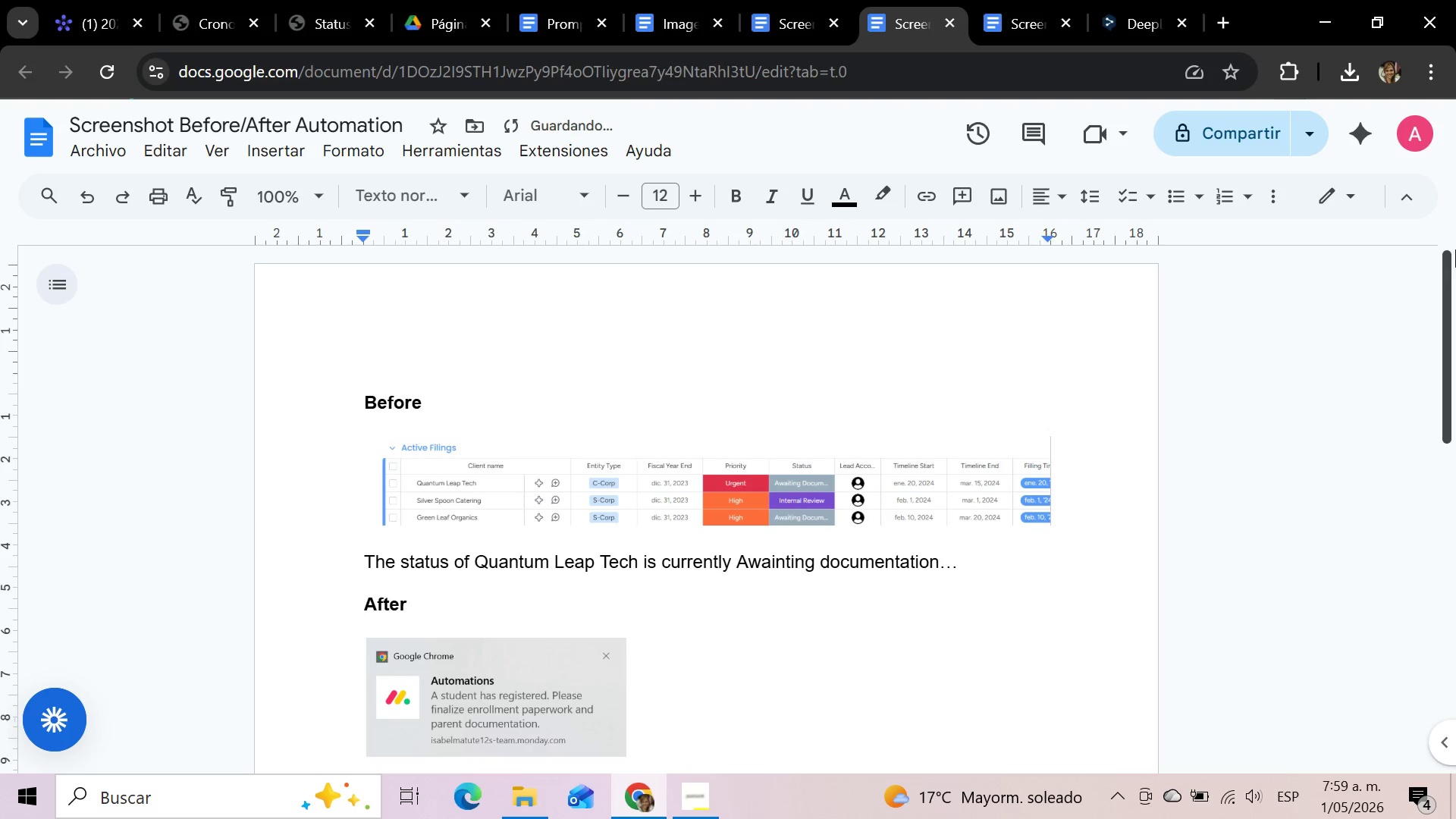 
scroll: coordinate [1436, 310], scroll_direction: down, amount: 1.0
 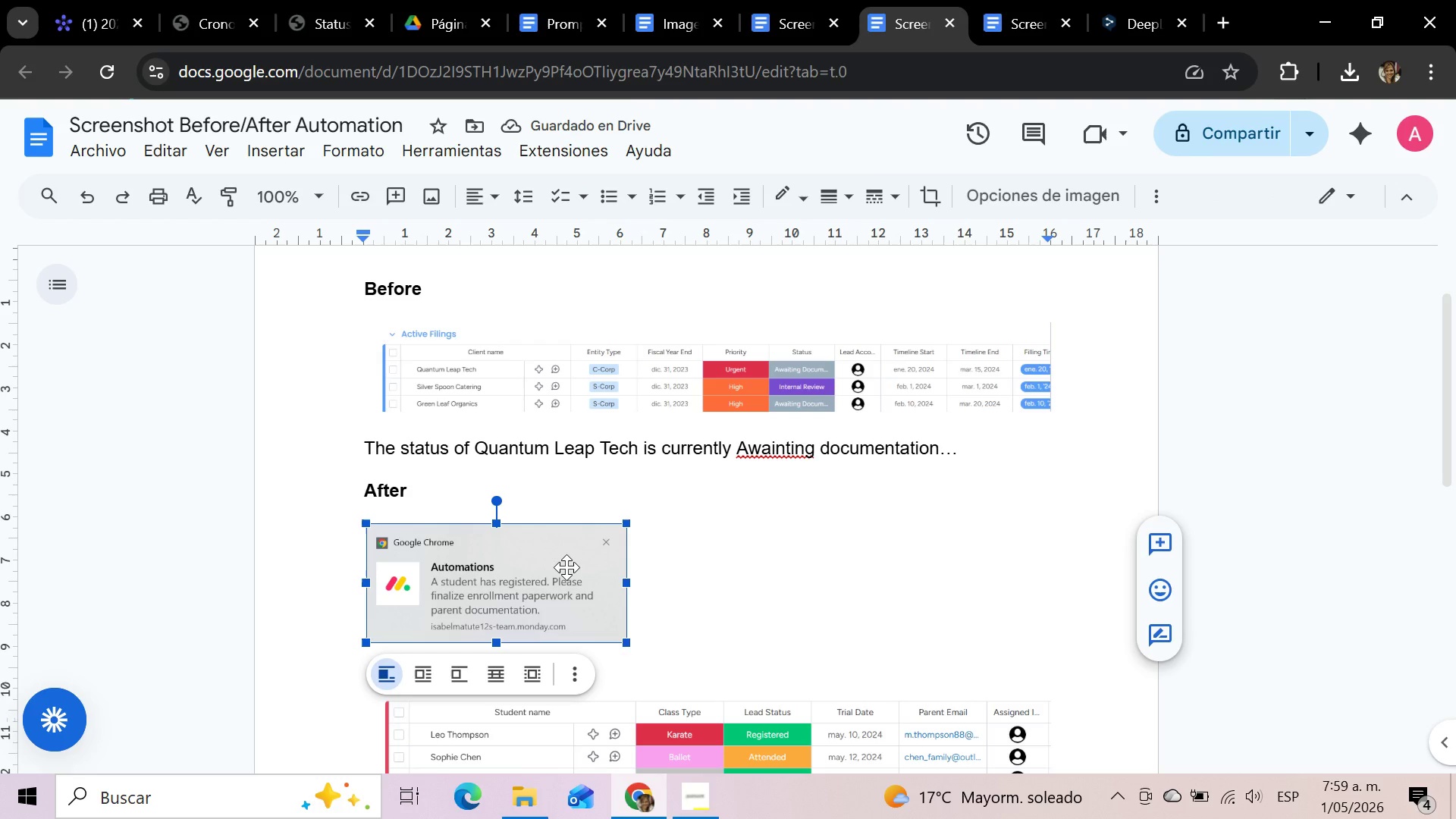 
key(Delete)
 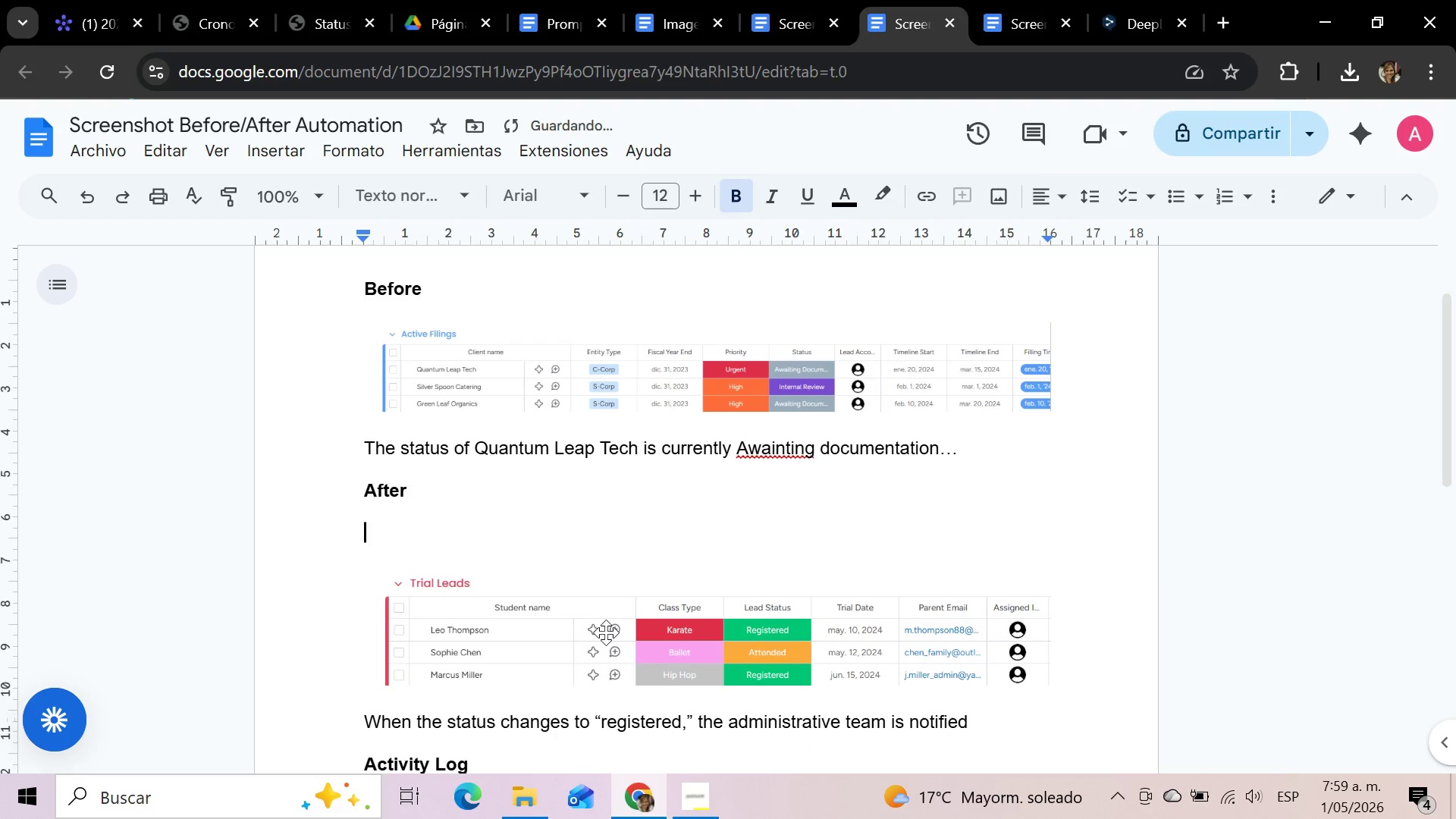 
left_click([606, 633])
 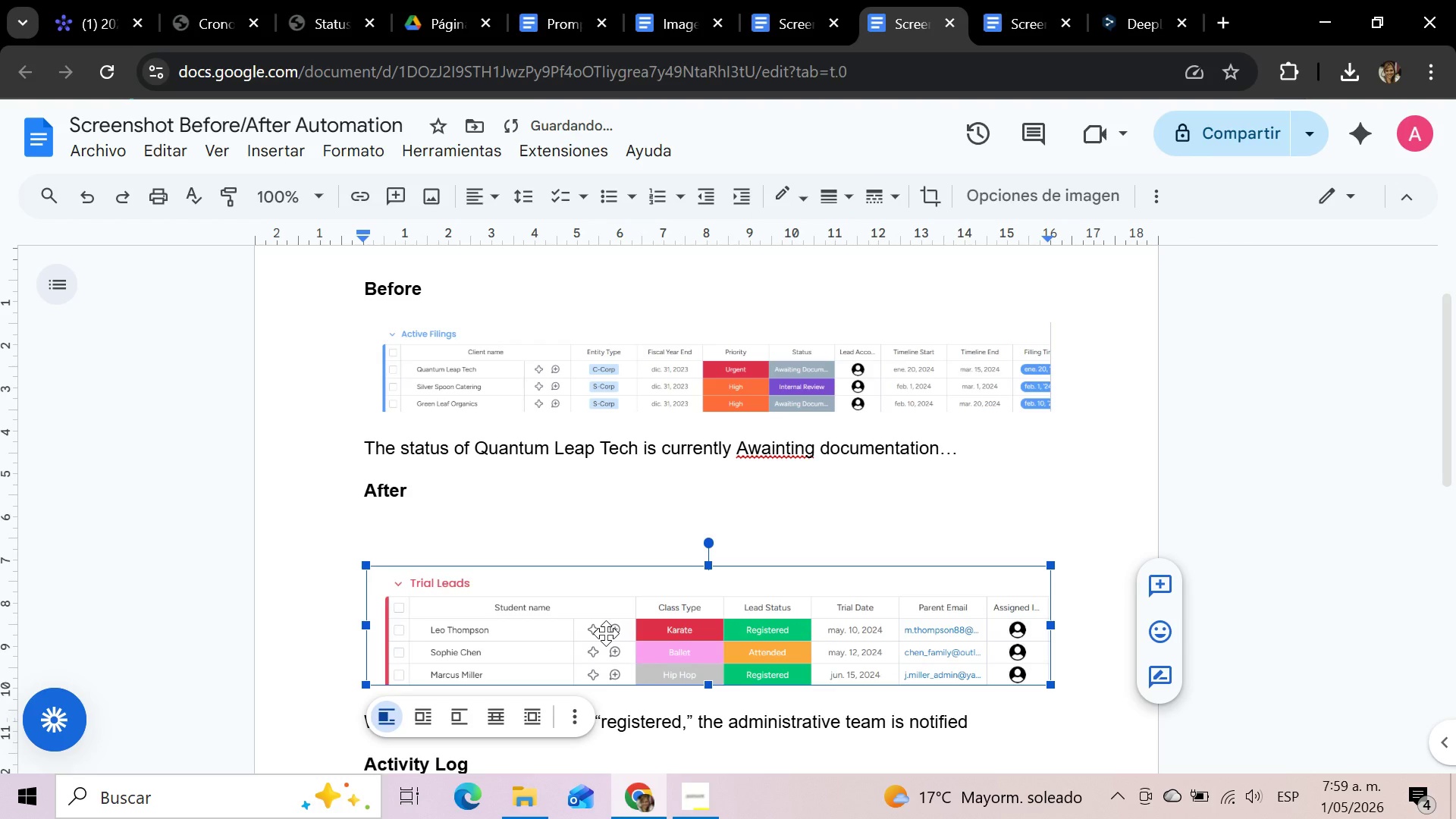 
key(Delete)
 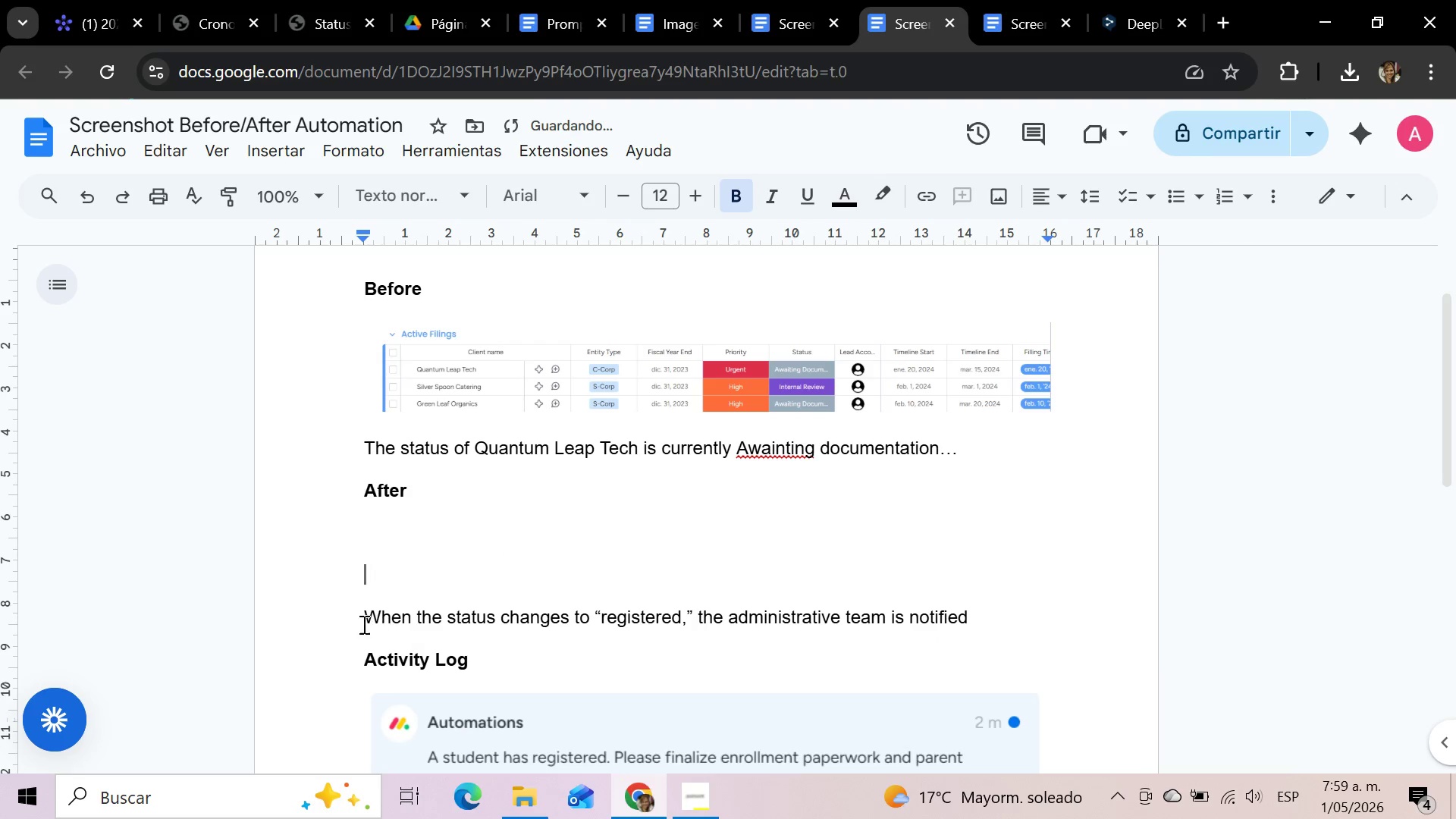 
left_click_drag(start_coordinate=[366, 616], to_coordinate=[1023, 610])
 